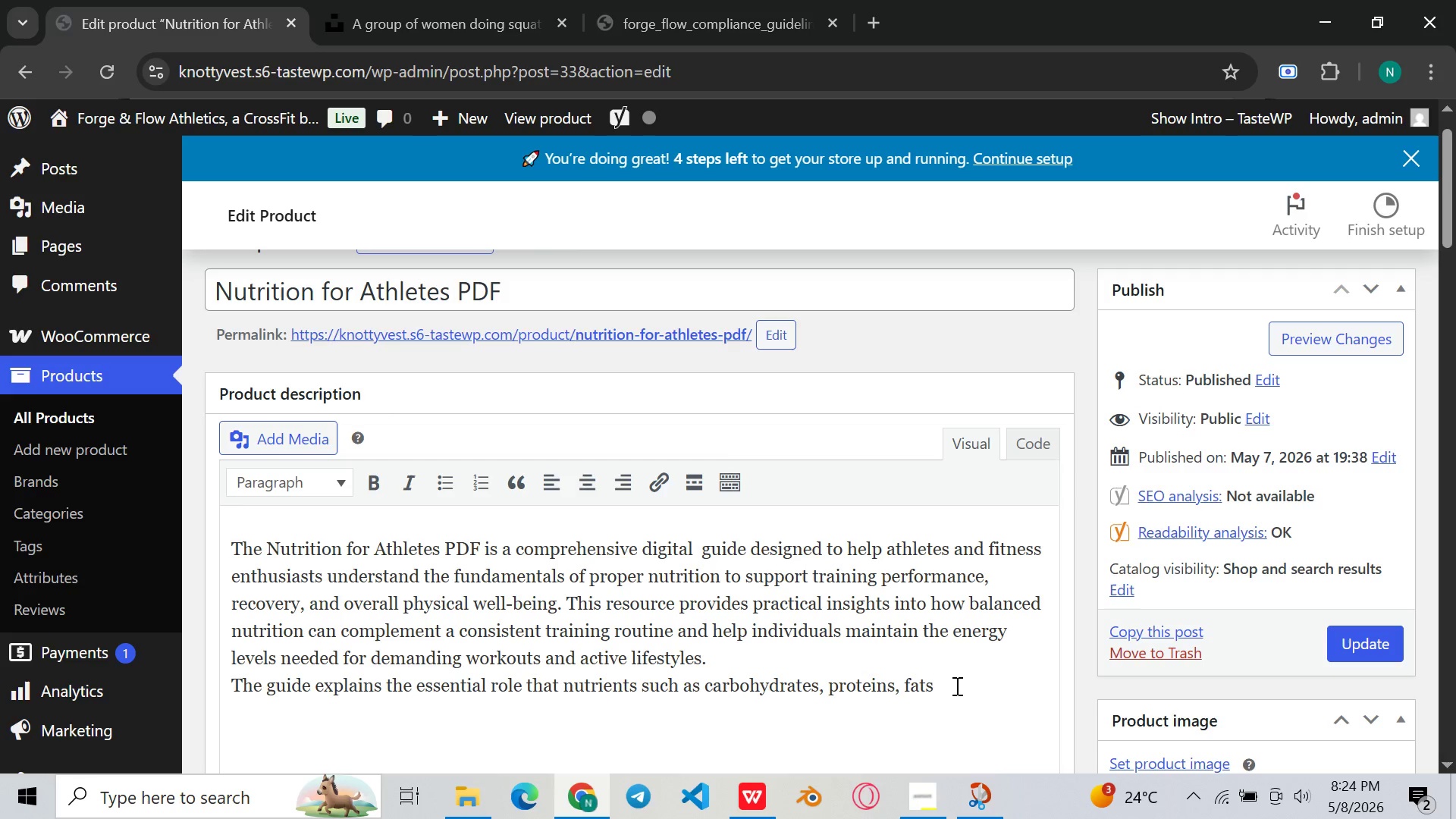 
left_click([956, 686])
 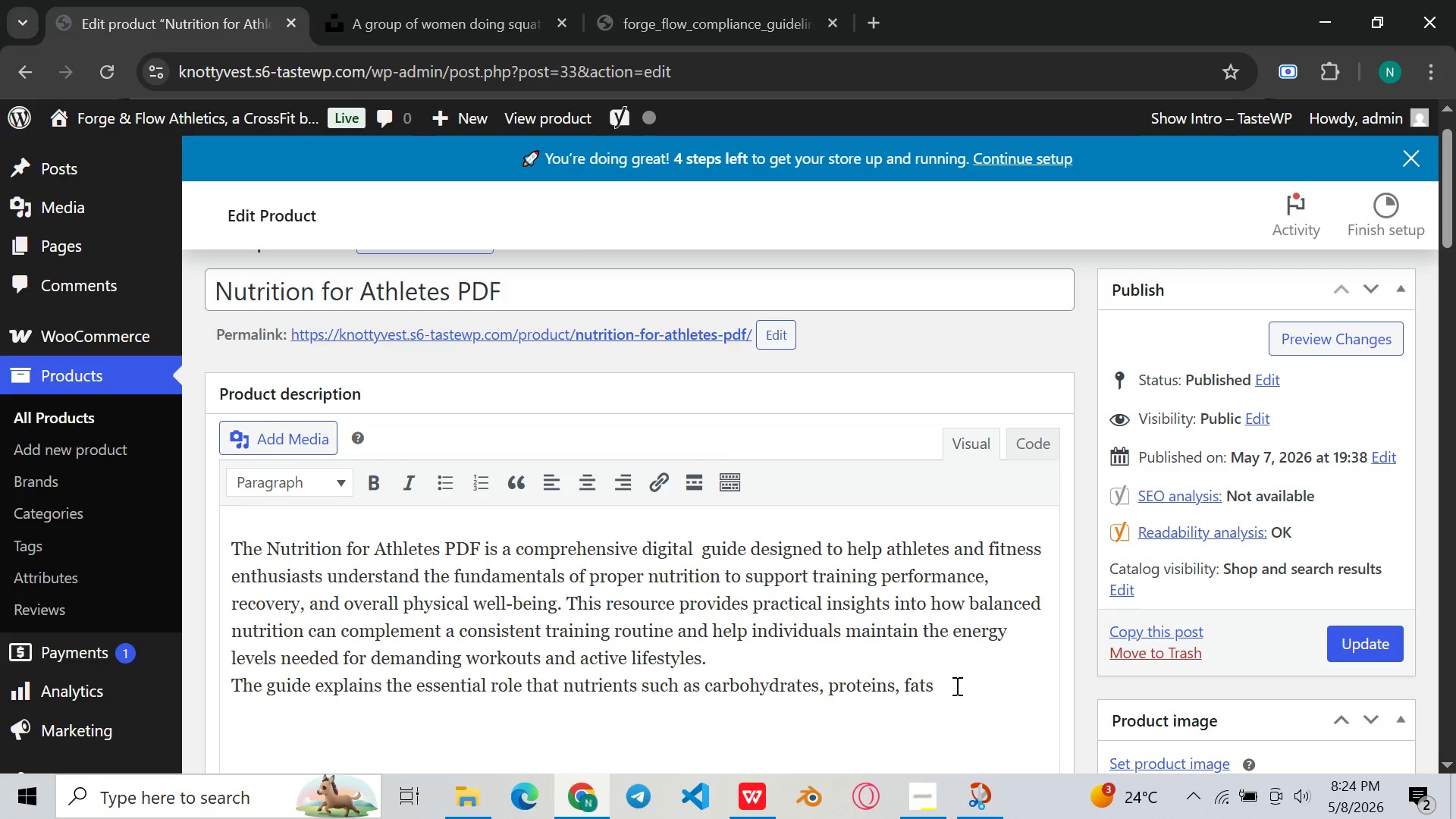 
key(Backspace)
 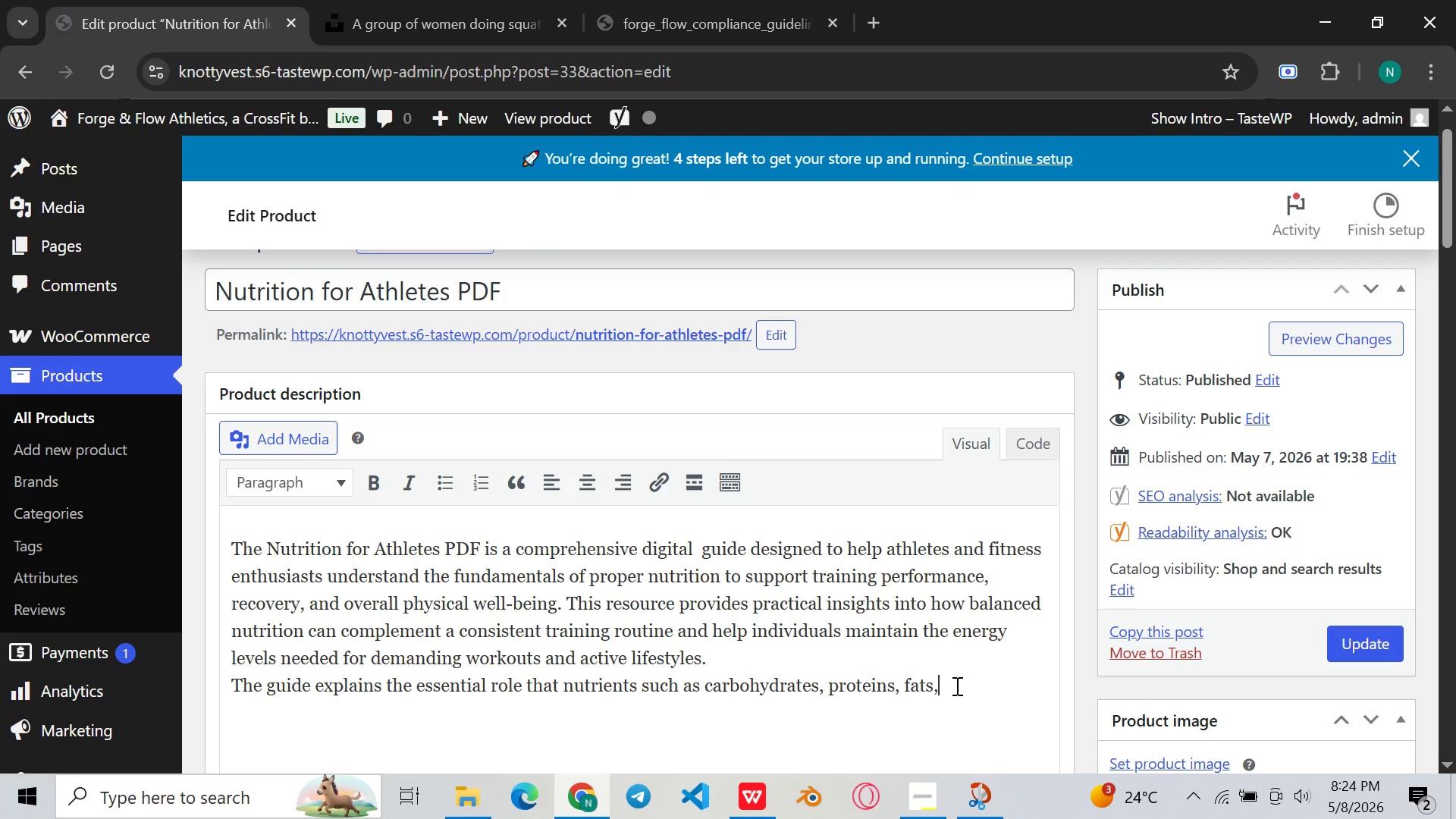 
key(Comma)
 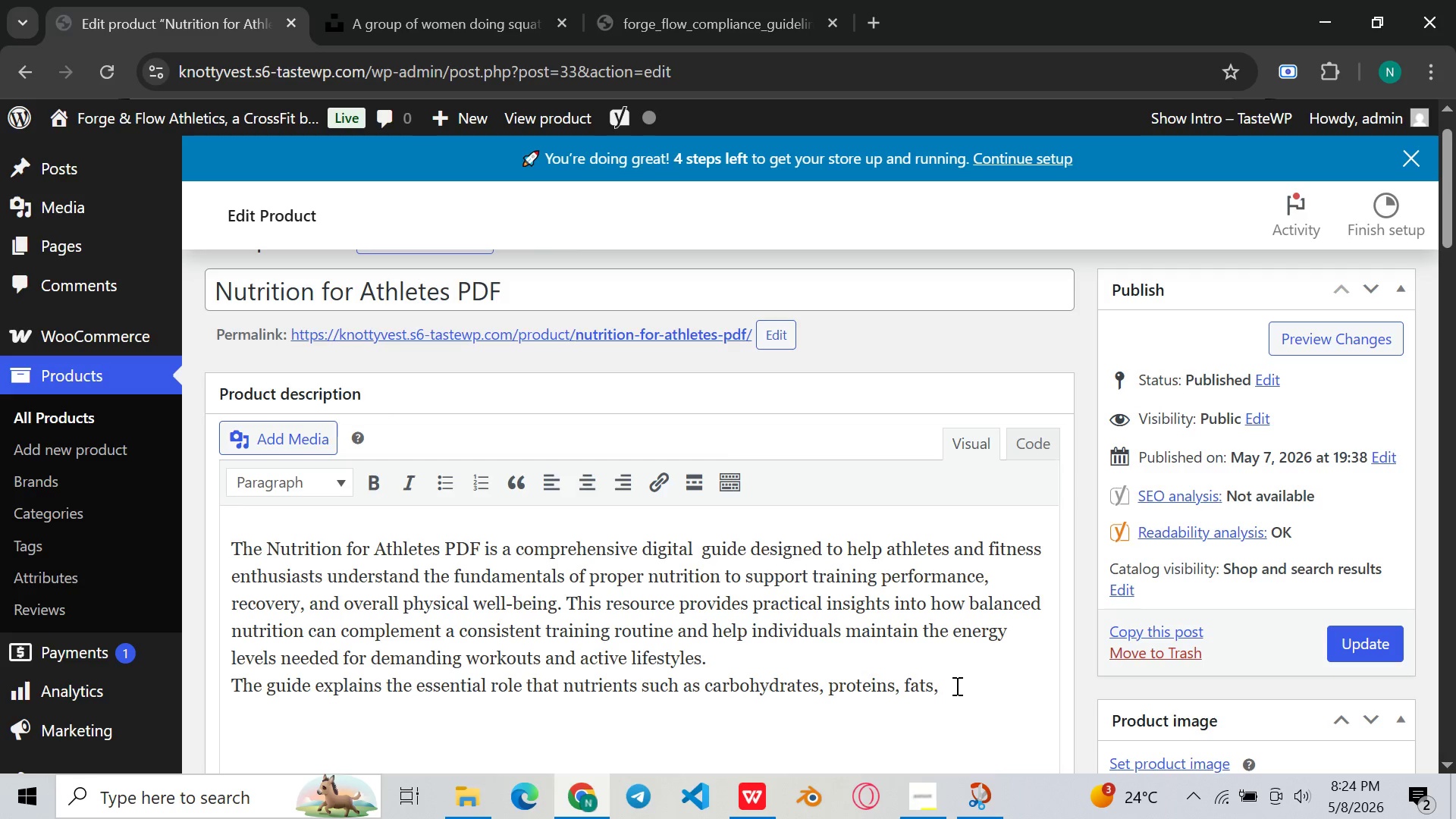 
type( vitamins)
 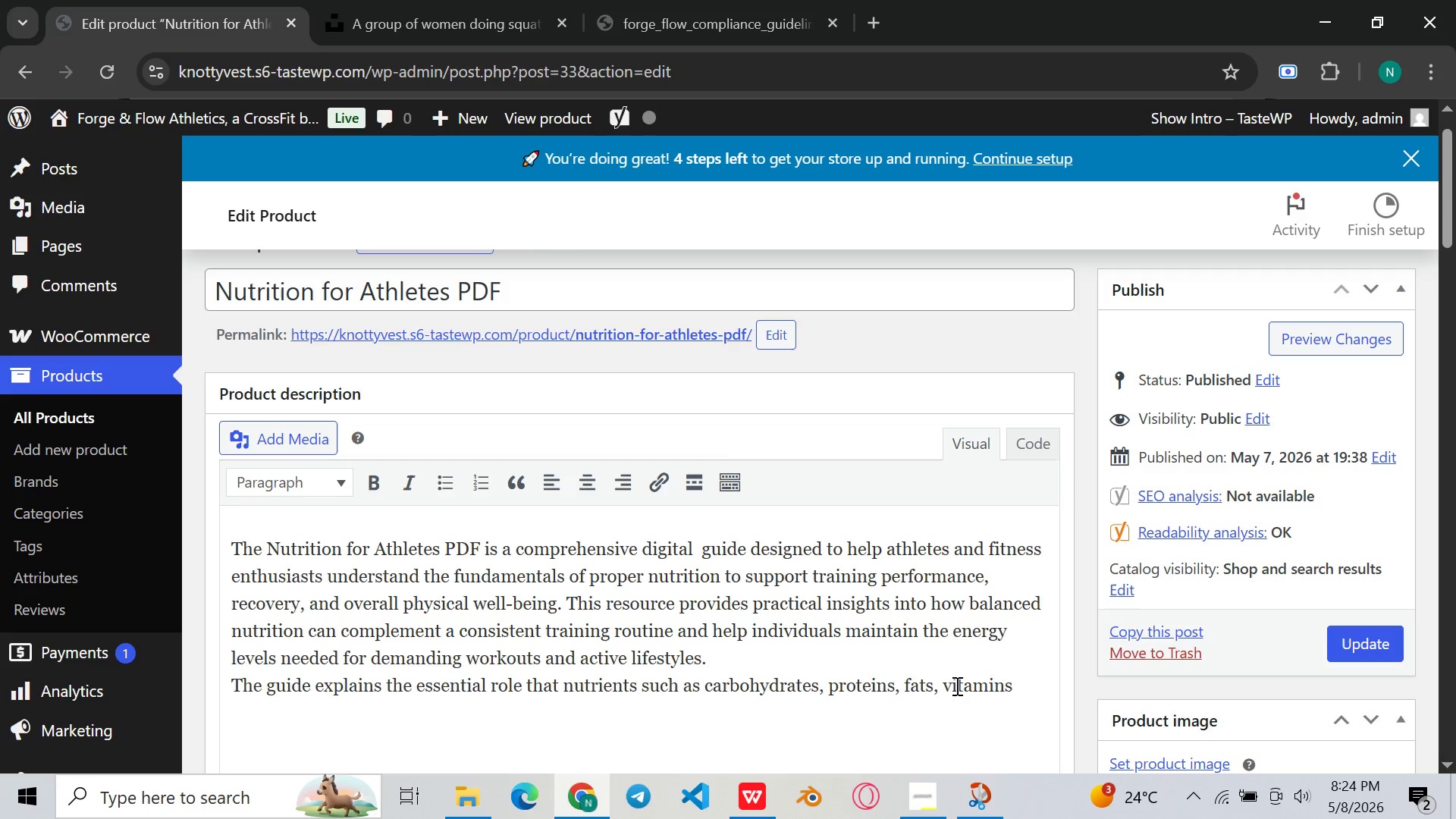 
type(, and minerals )
 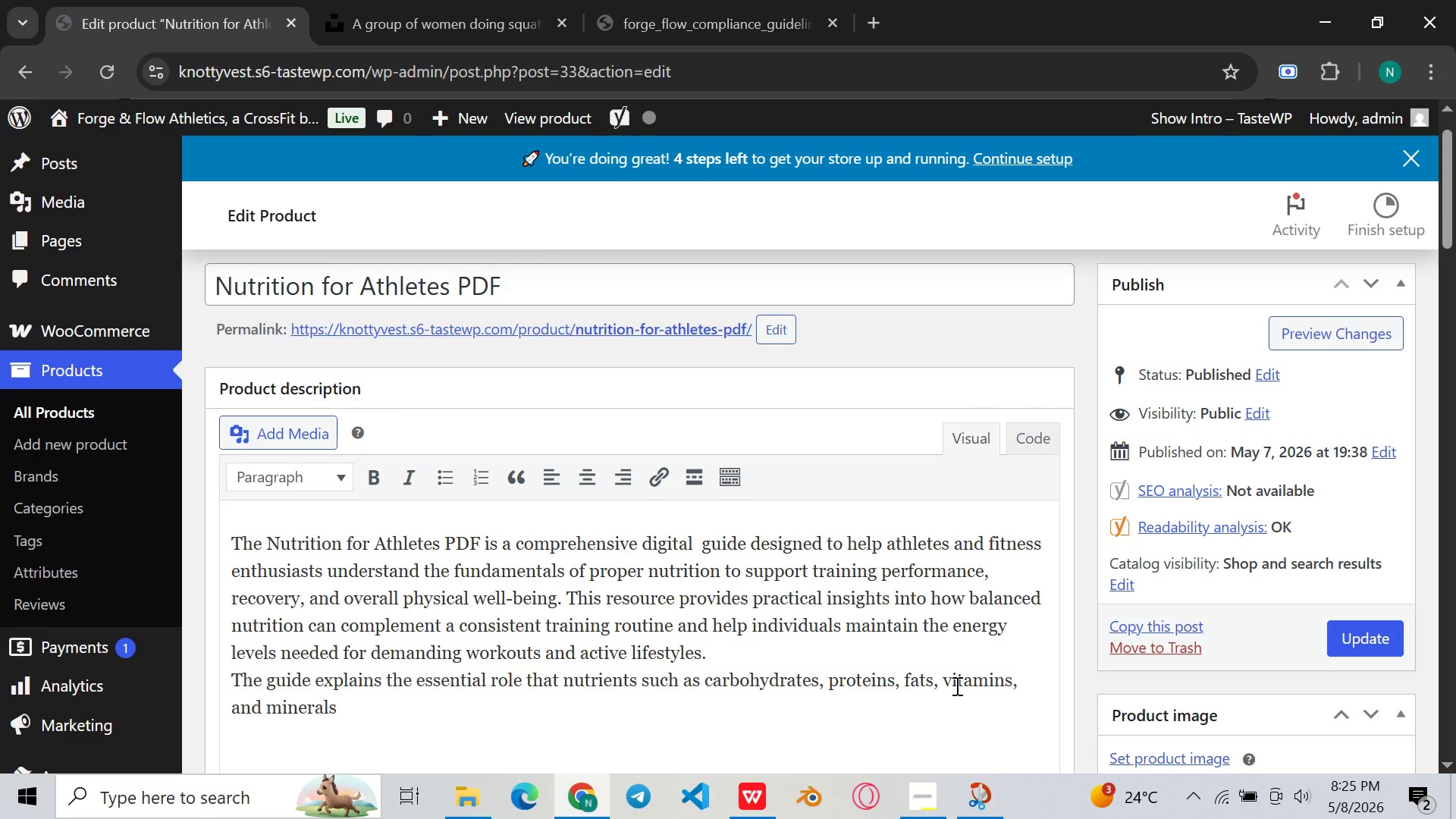 
wait(5.16)
 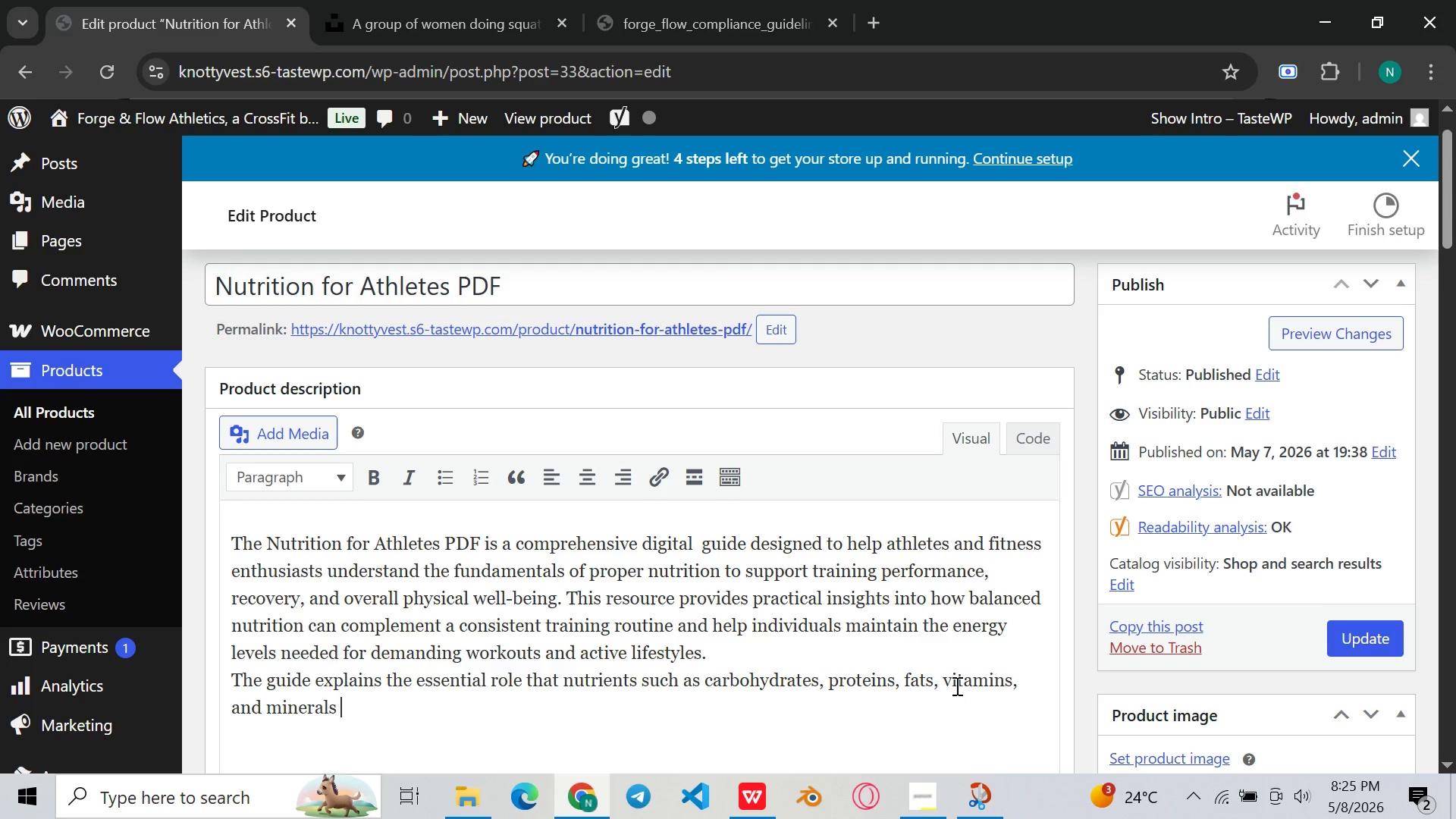 
type(play i )
key(Backspace)
type(n athletic performance)
 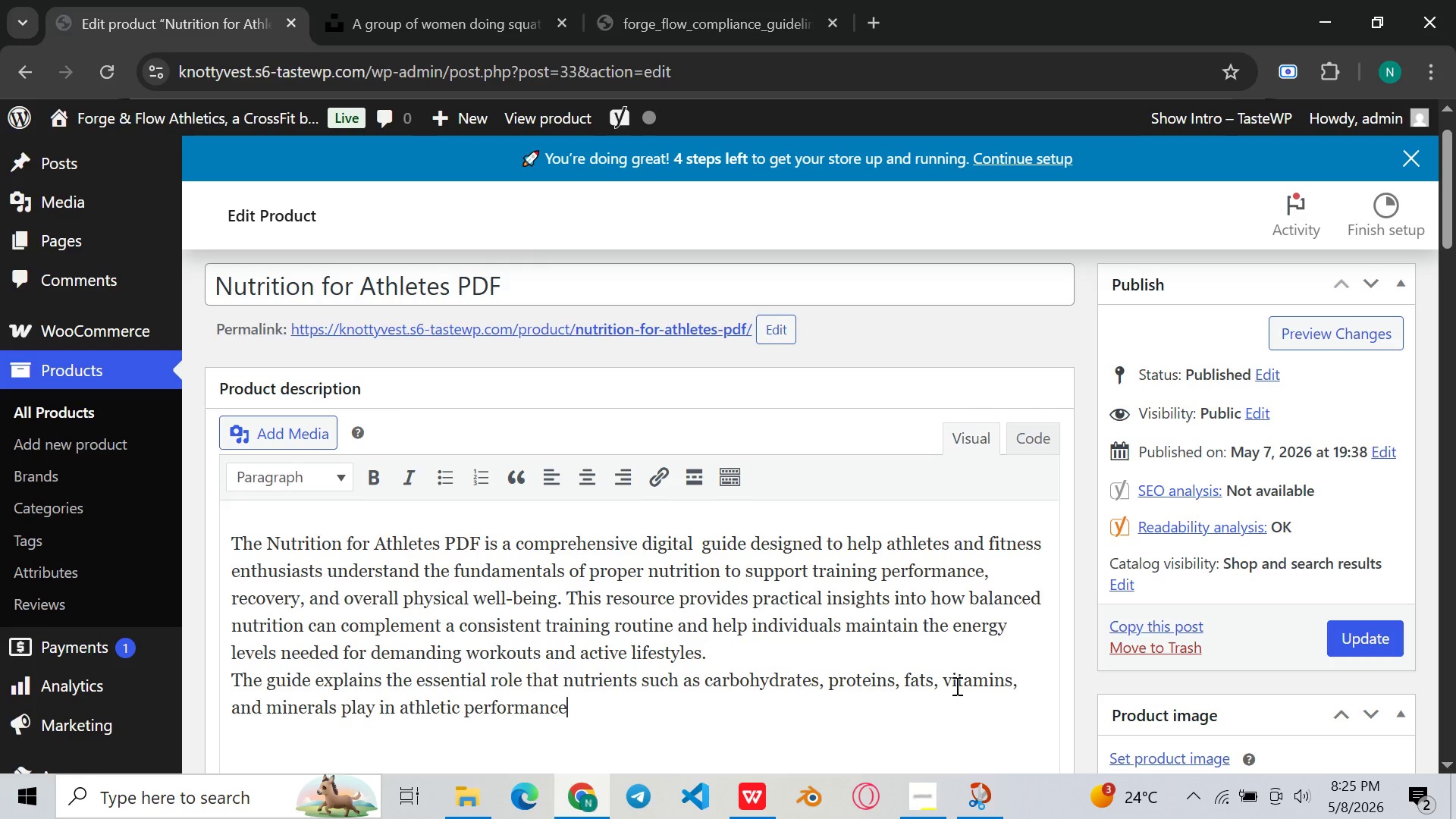 
wait(5.77)
 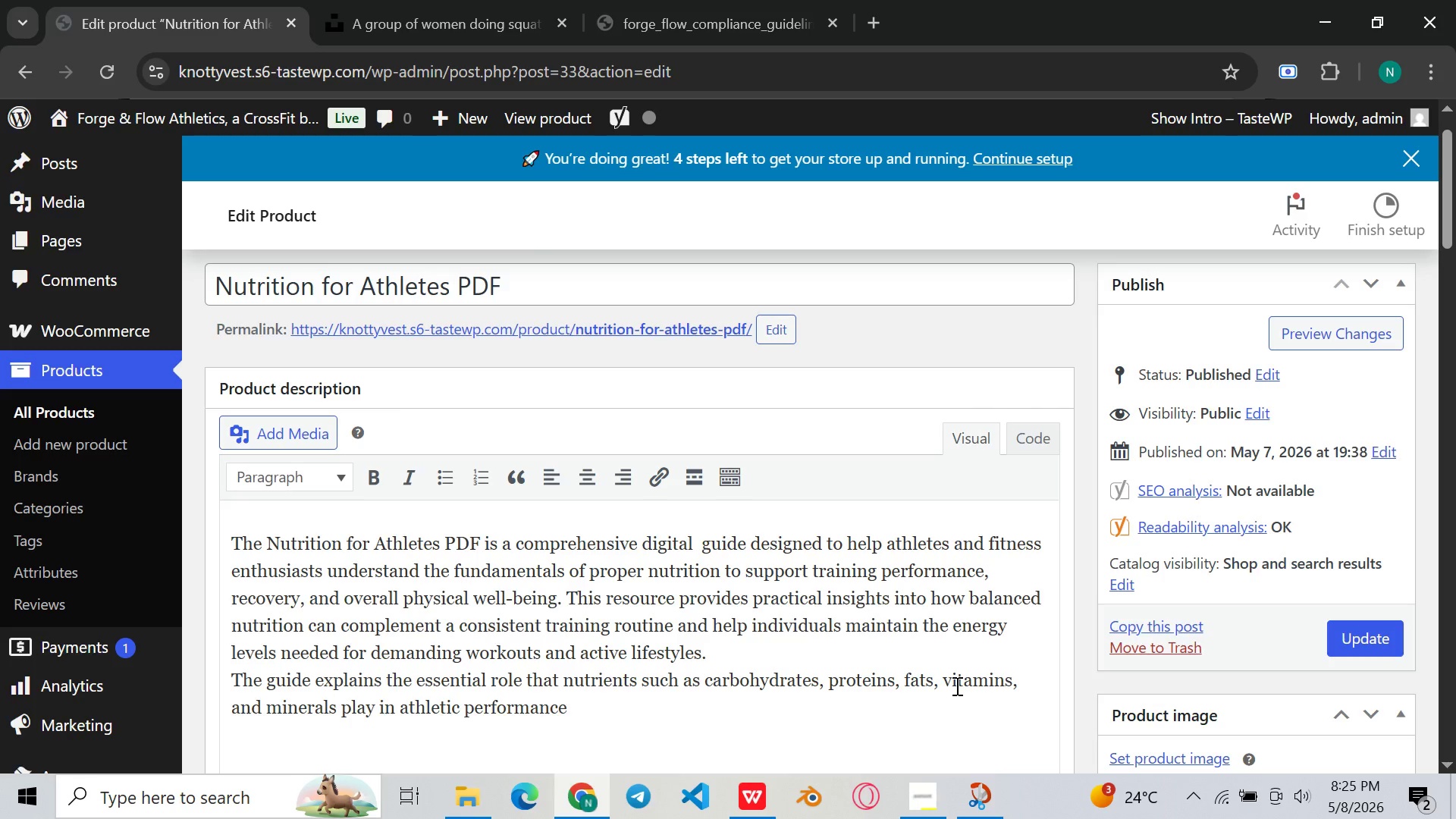 
type(. Readers will learn how to structure thier dai)
key(Backspace)
key(Backspace)
key(Backspace)
key(Backspace)
key(Backspace)
key(Backspace)
key(Backspace)
type(eir daily nutrition )
 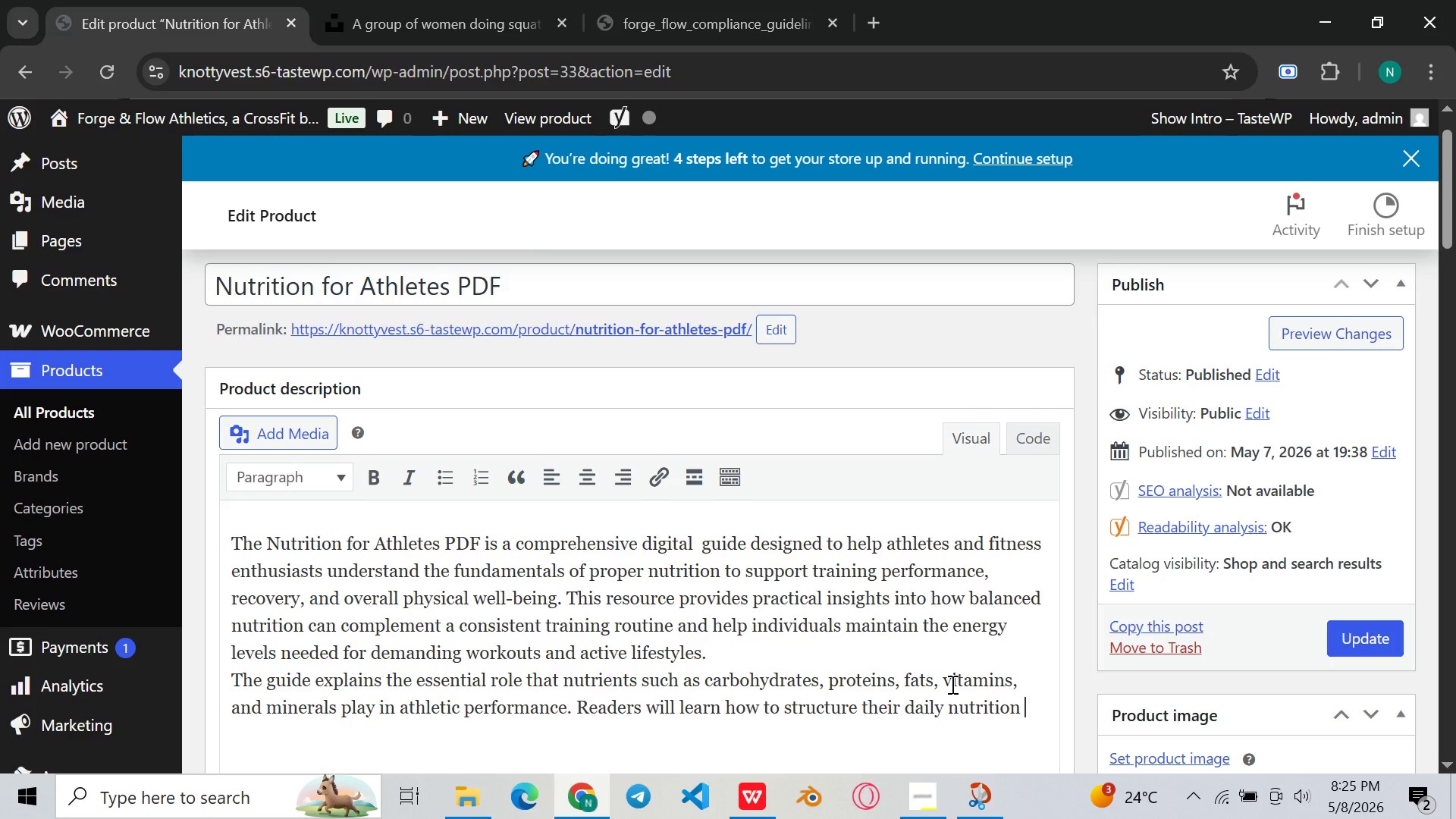 
type(to support strength )
 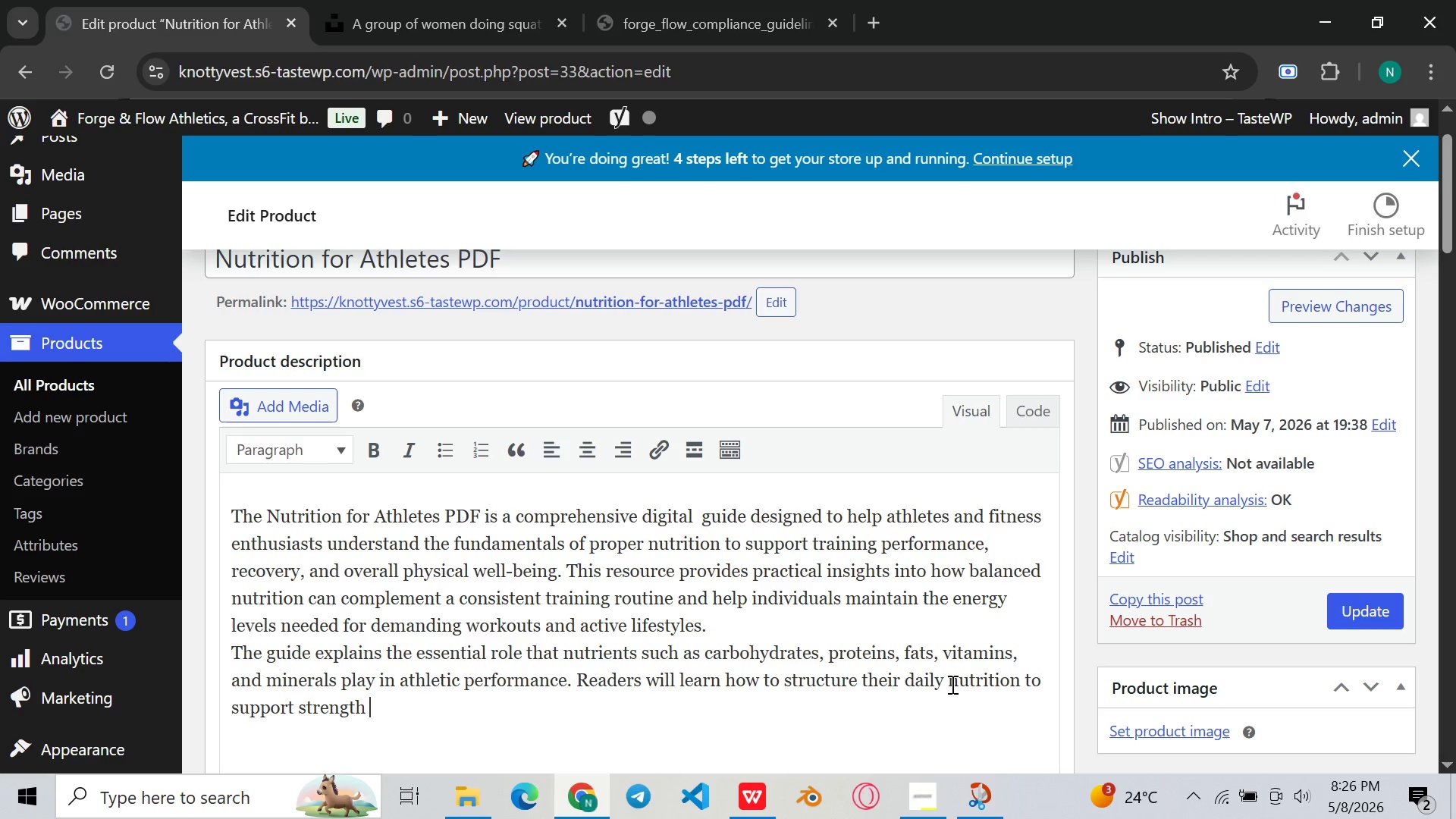 
type(training, endurance )
 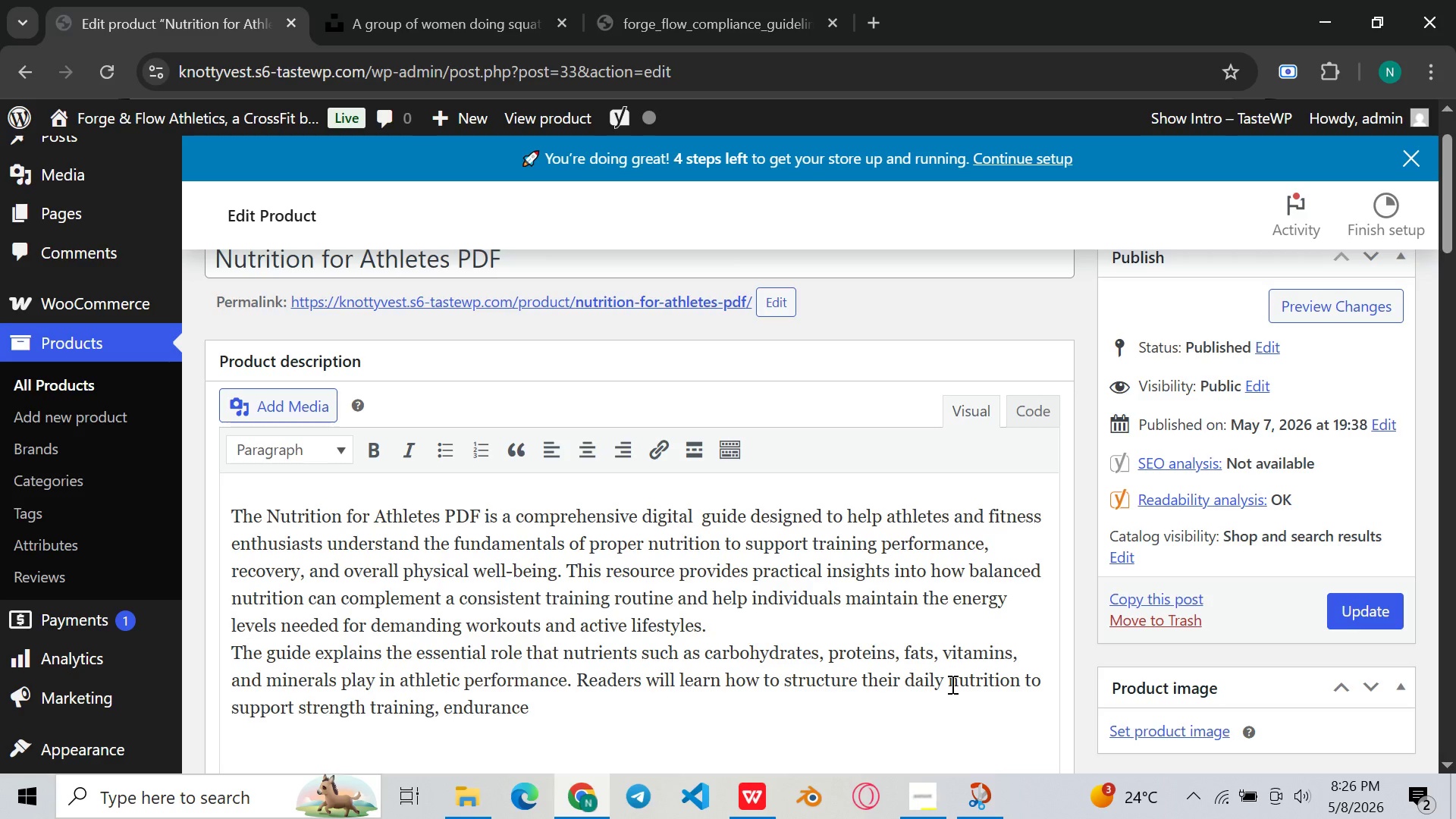 
type(workouts, and recovery pero)
key(Backspace)
type(iods. By undersa)
key(Backspace)
type(tandind)
key(Backspace)
type(g )
 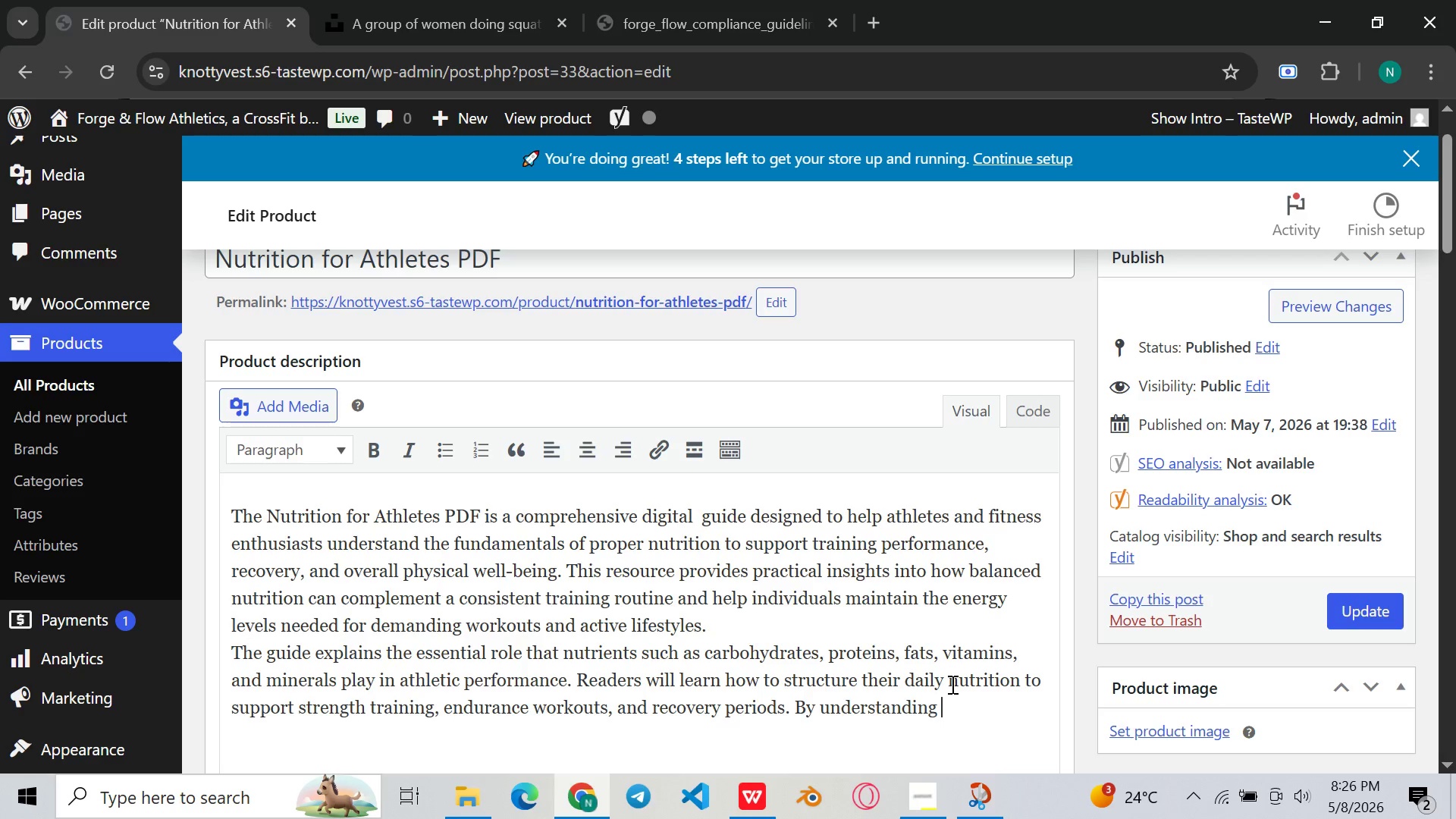 
wait(18.69)
 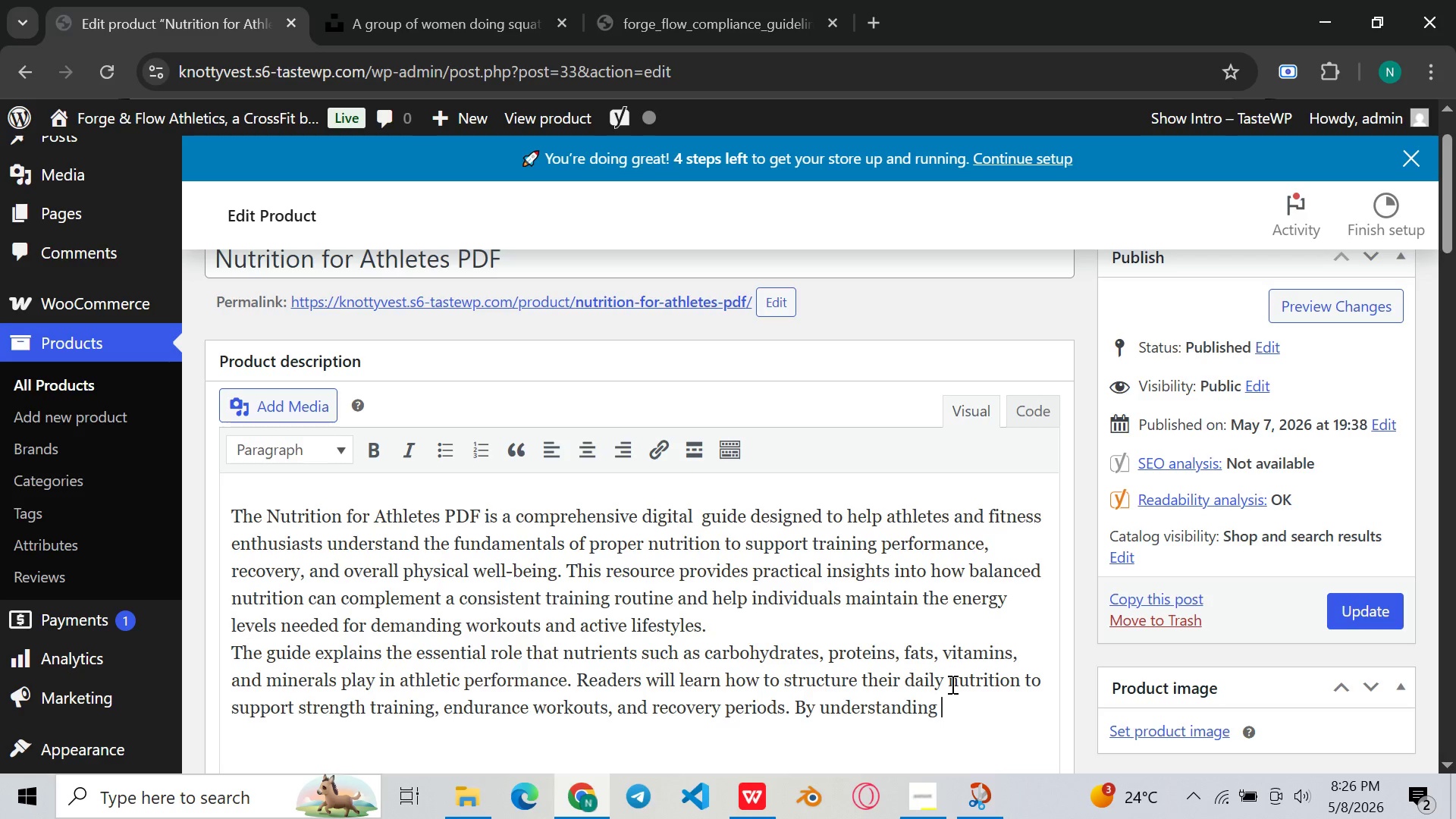 
type(how )
 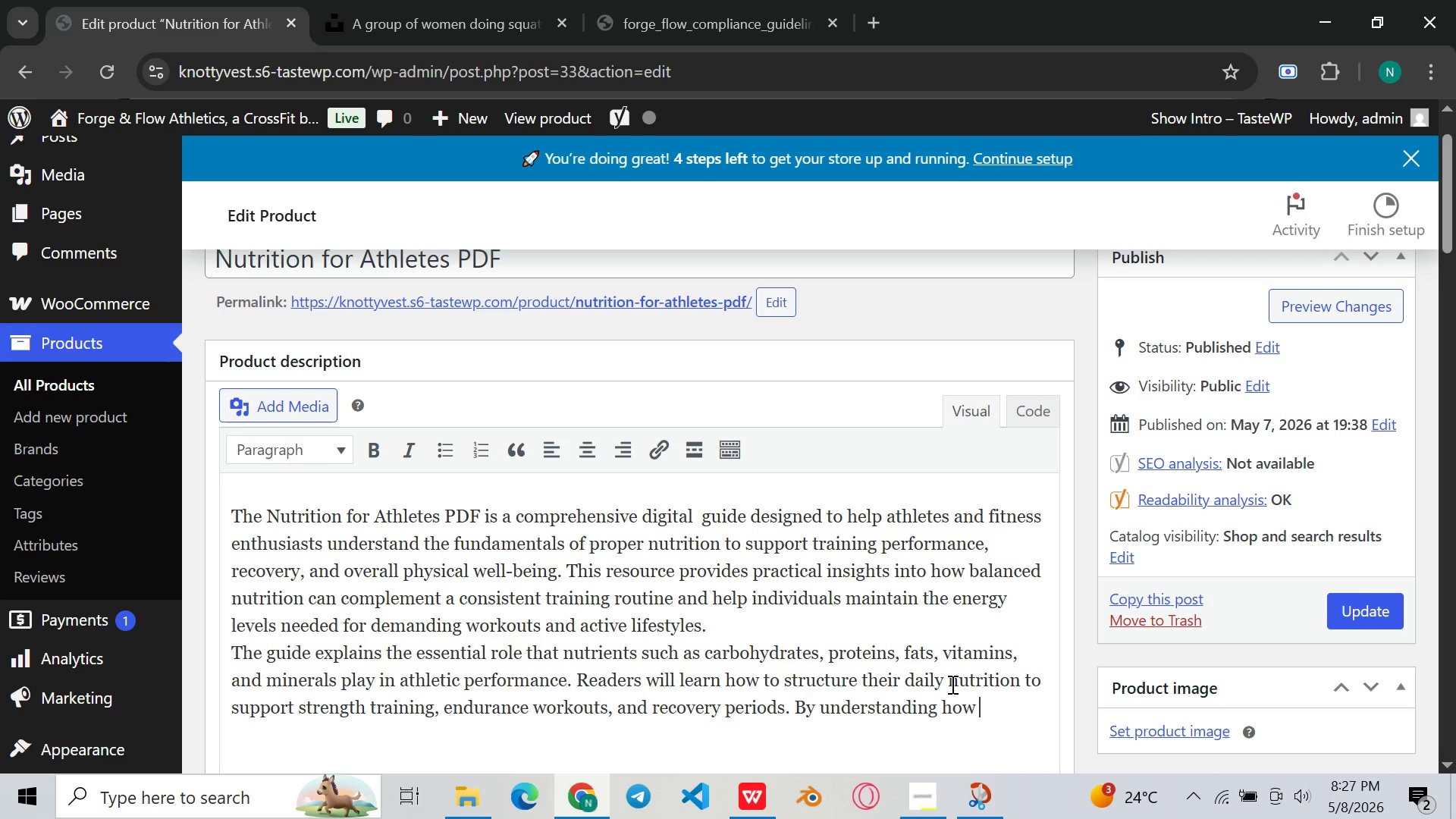 
type(different )
 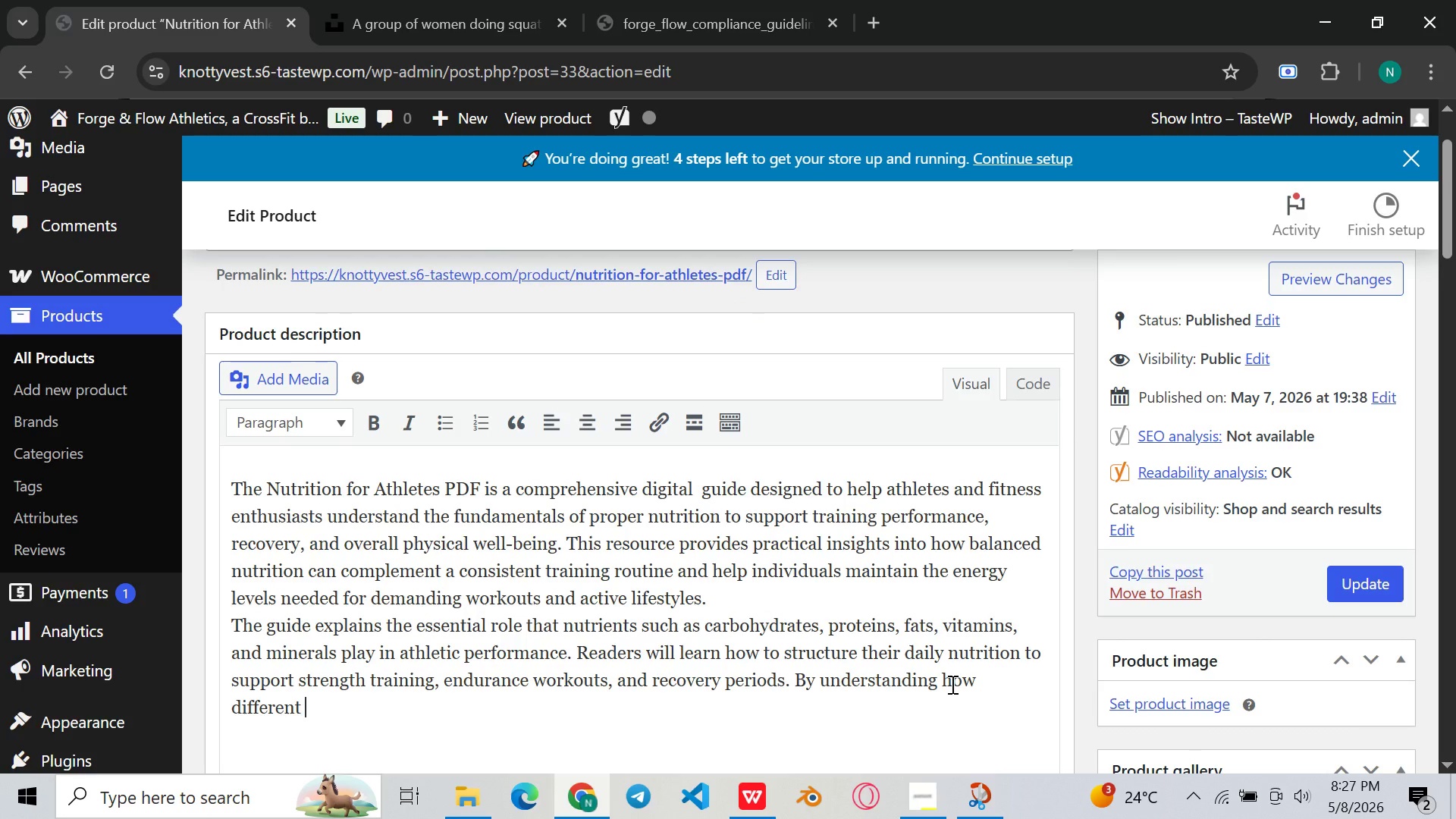 
wait(5.83)
 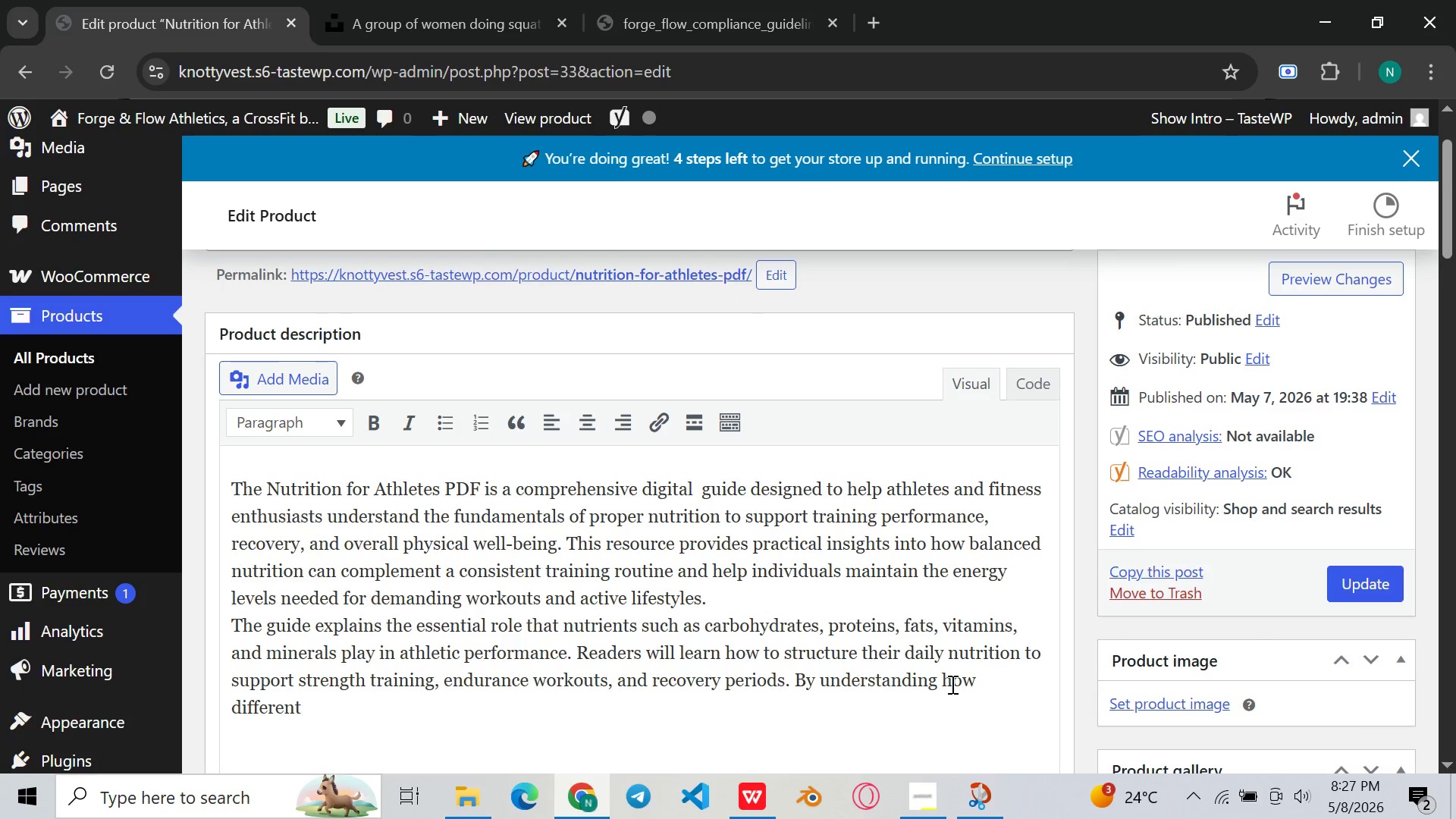 
type(foods fuel the body, athletes can make informed )
 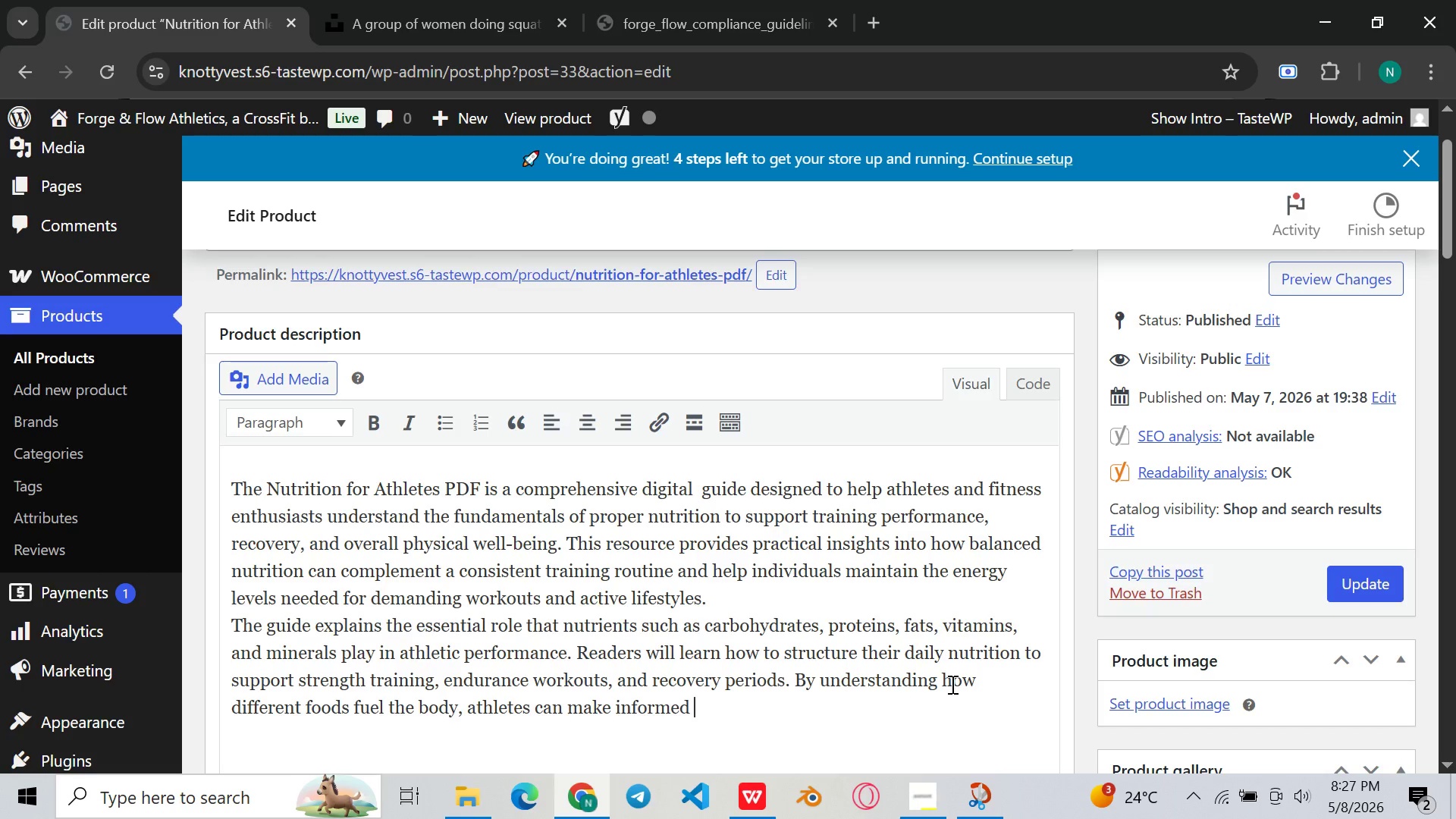 
type(dietary choices that help support y)
key(Backspace)
type(their training goals.)
 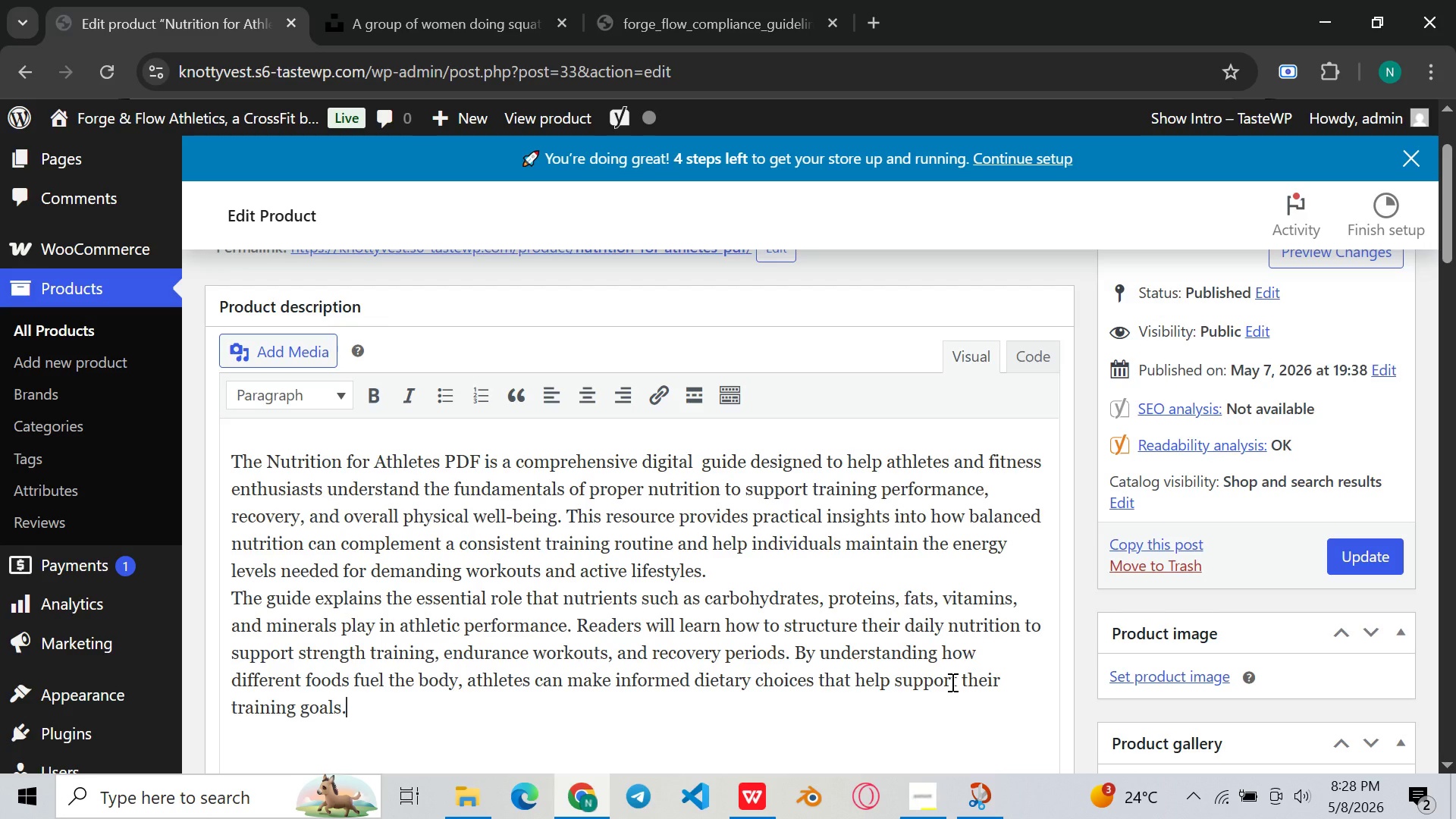 
key(Enter)
 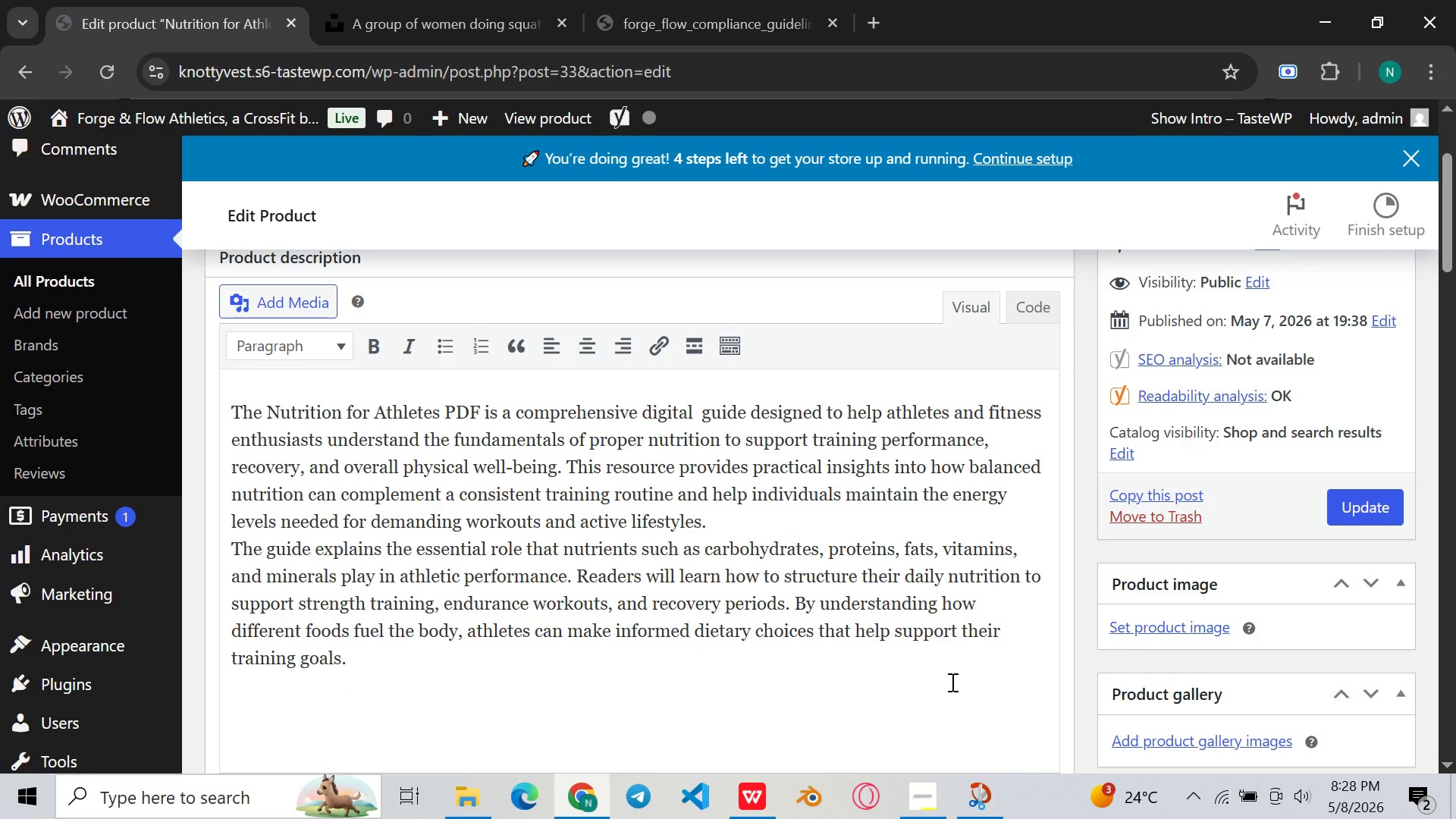 
key(Backspace)
 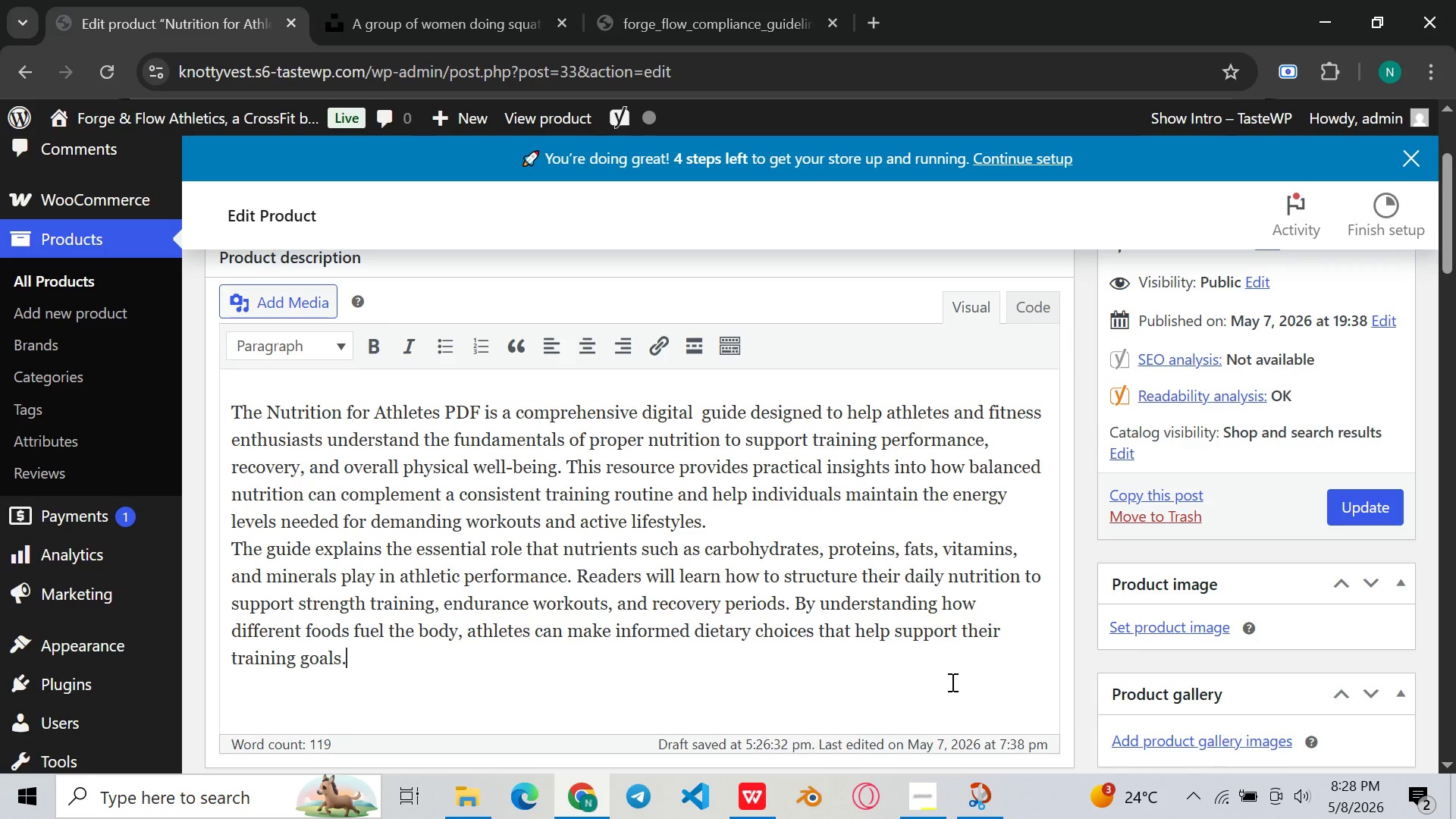 
hold_key(key=ShiftLeft, duration=1.14)
 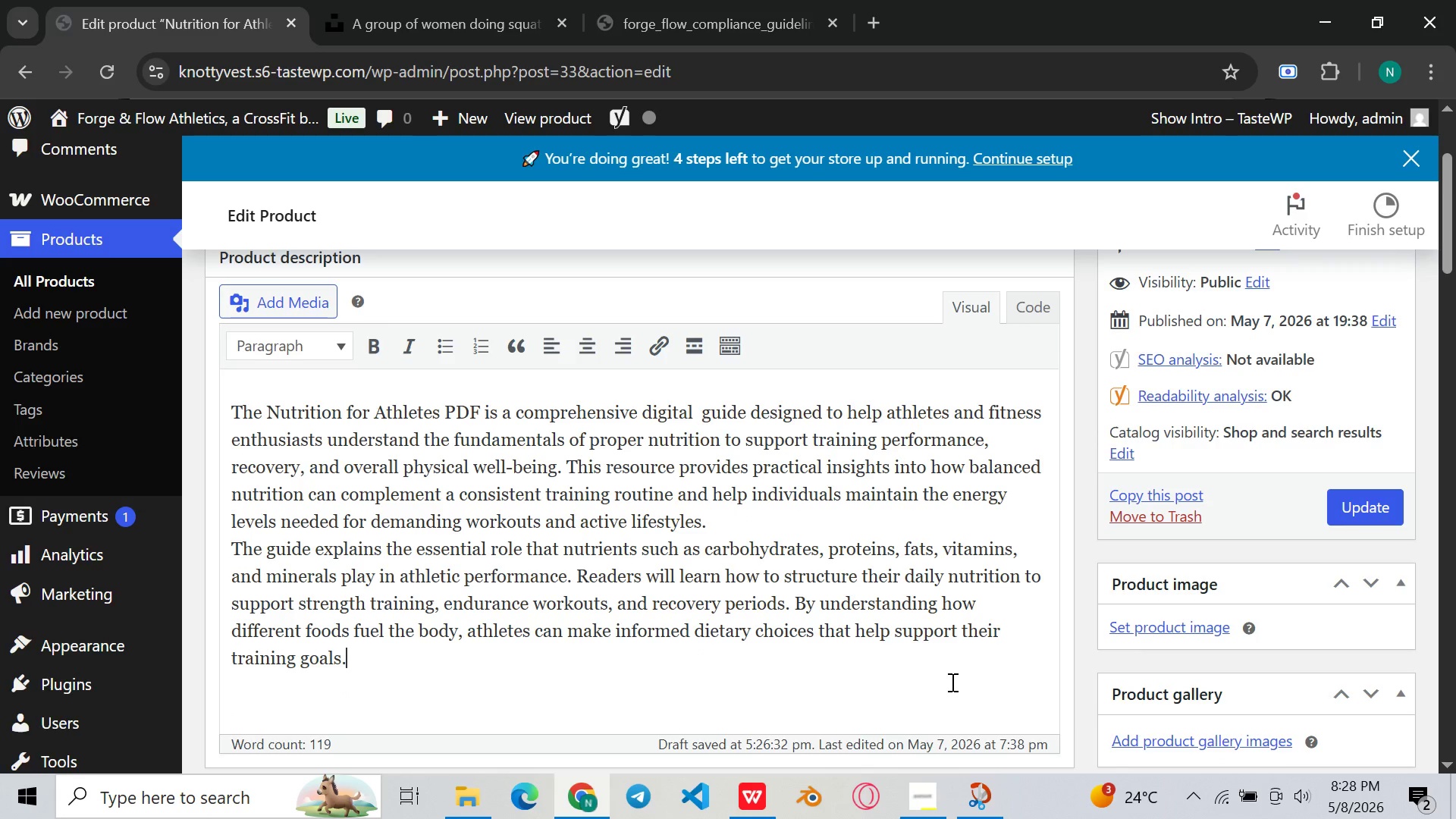 
key(Shift+Enter)
 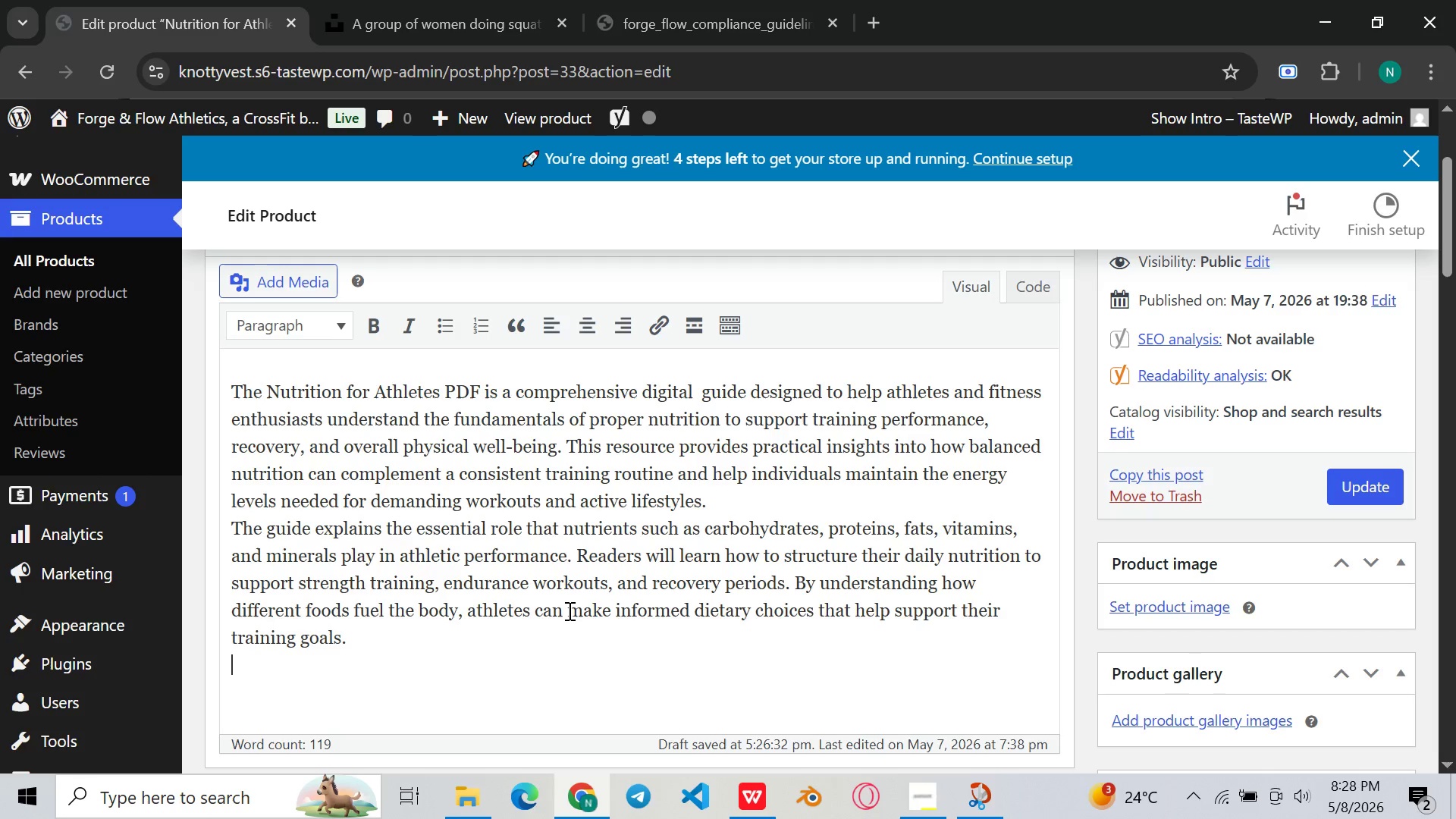 
type(In addition to general nutrition )
 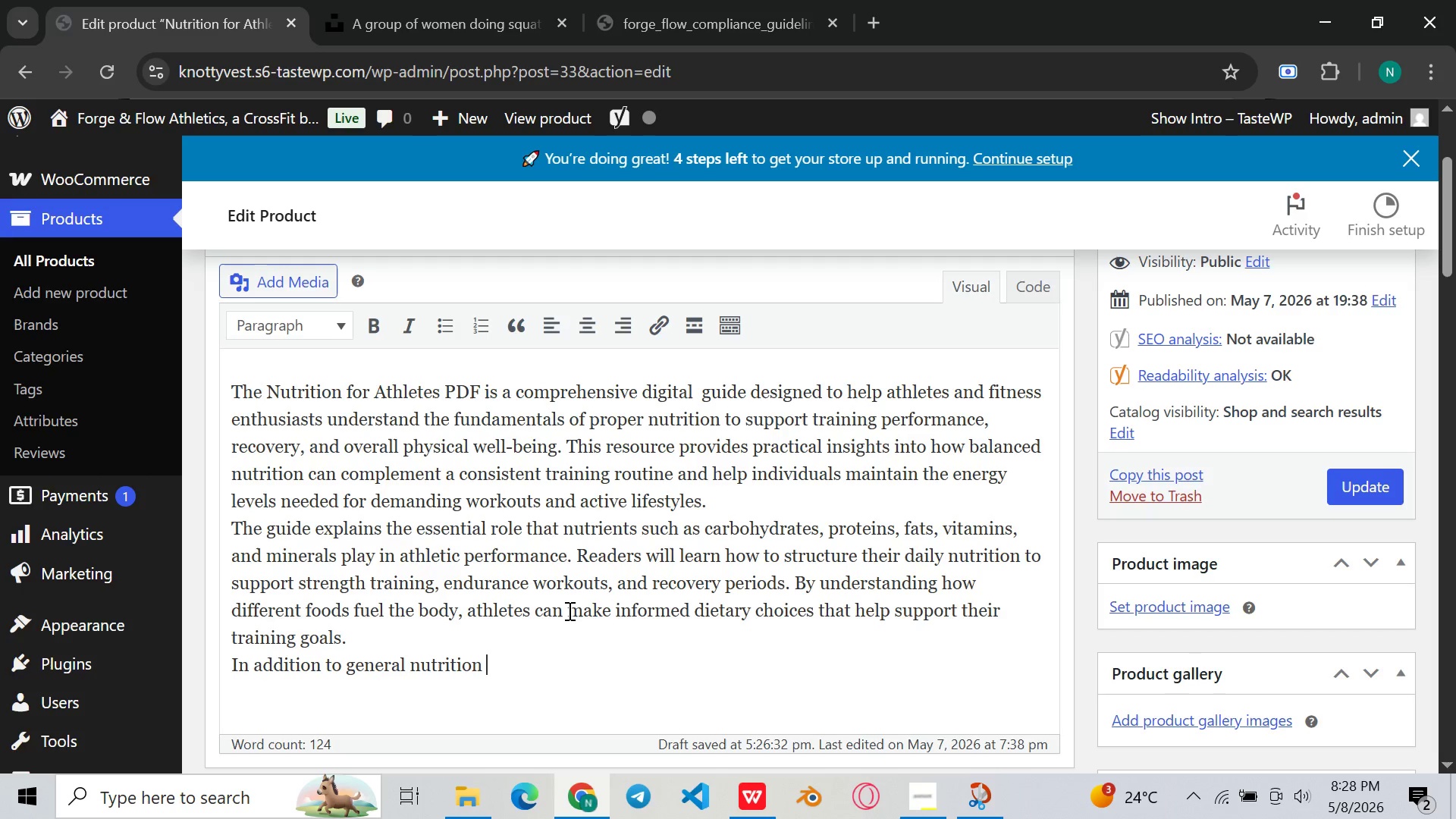 
type(principles )
key(Backspace)
type(, the PDF also highlight )
key(Backspace)
type(d )
key(Backspace)
key(Backspace)
type(s the imporatance )
key(Backspace)
key(Backspace)
type(tance of rest and recovery in maintaining )
 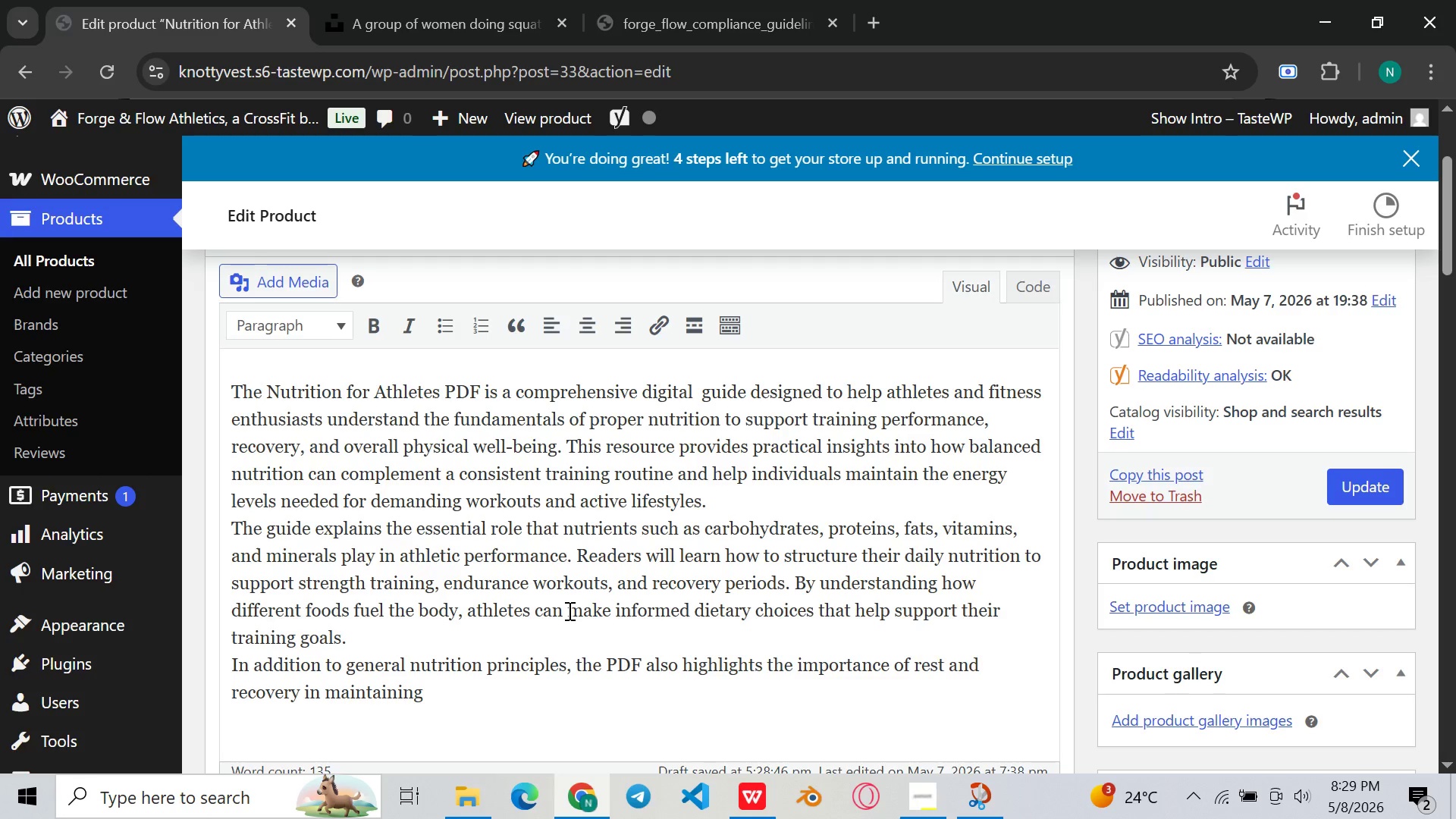 
type(long-term performance. Proper nutrition during rest days and recovery periods )
 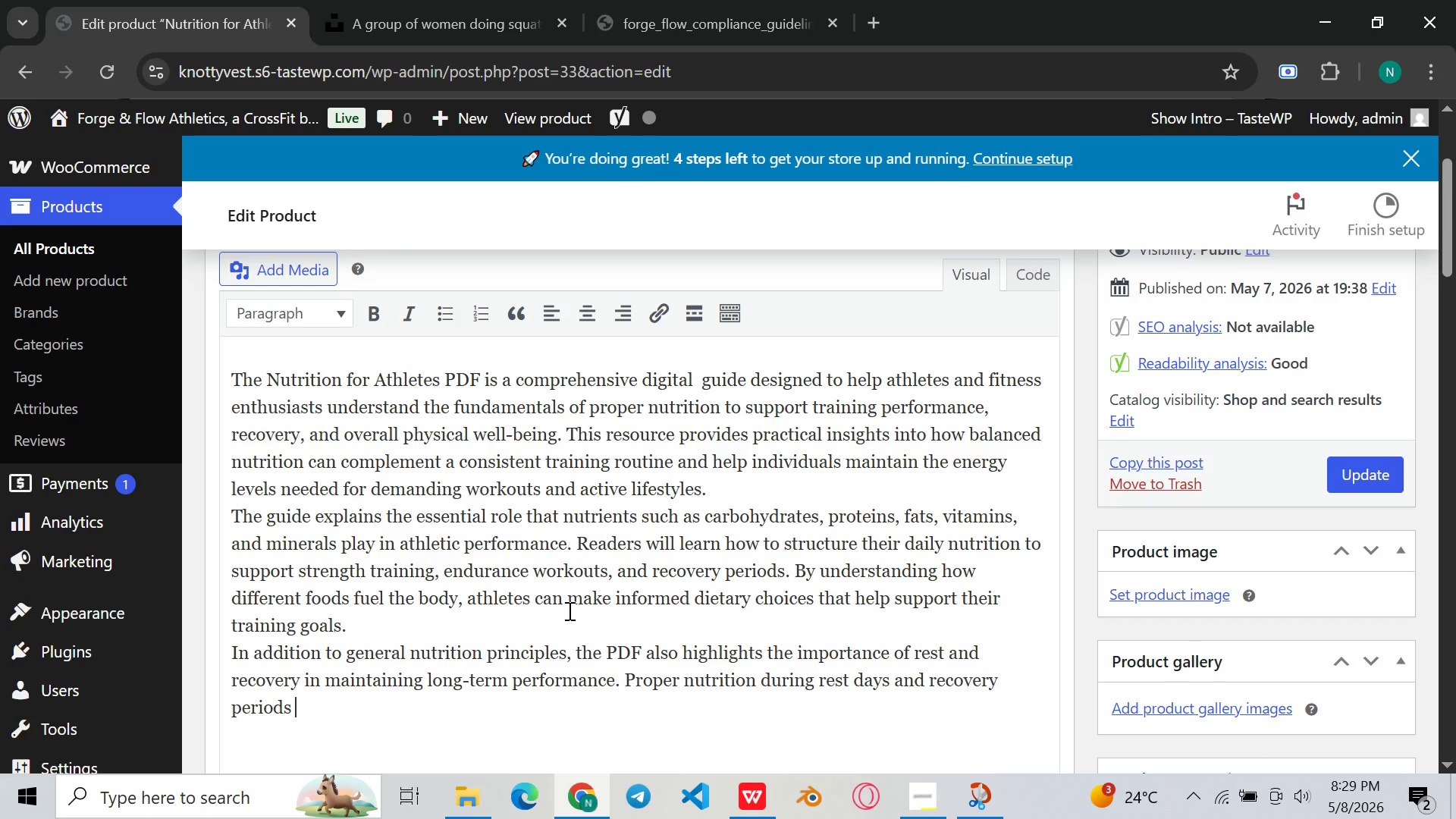 
type(can help the body replenidh )
key(Backspace)
key(Backspace)
key(Backspace)
type(sh energy stored)
key(Backspace)
type(s and prepare for future trainig)
key(Backspace)
type(ng )
 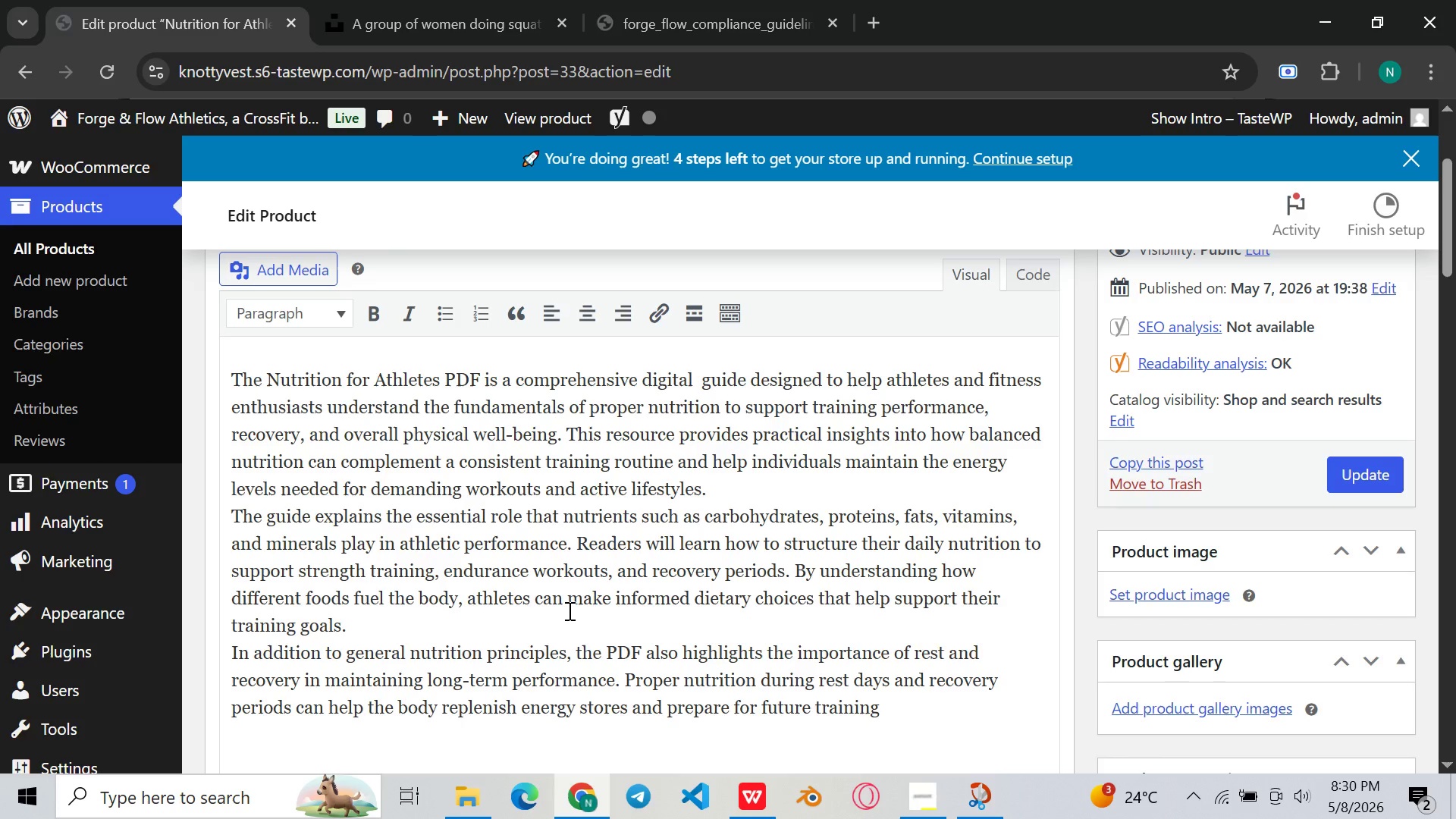 
type(sessions. The )
 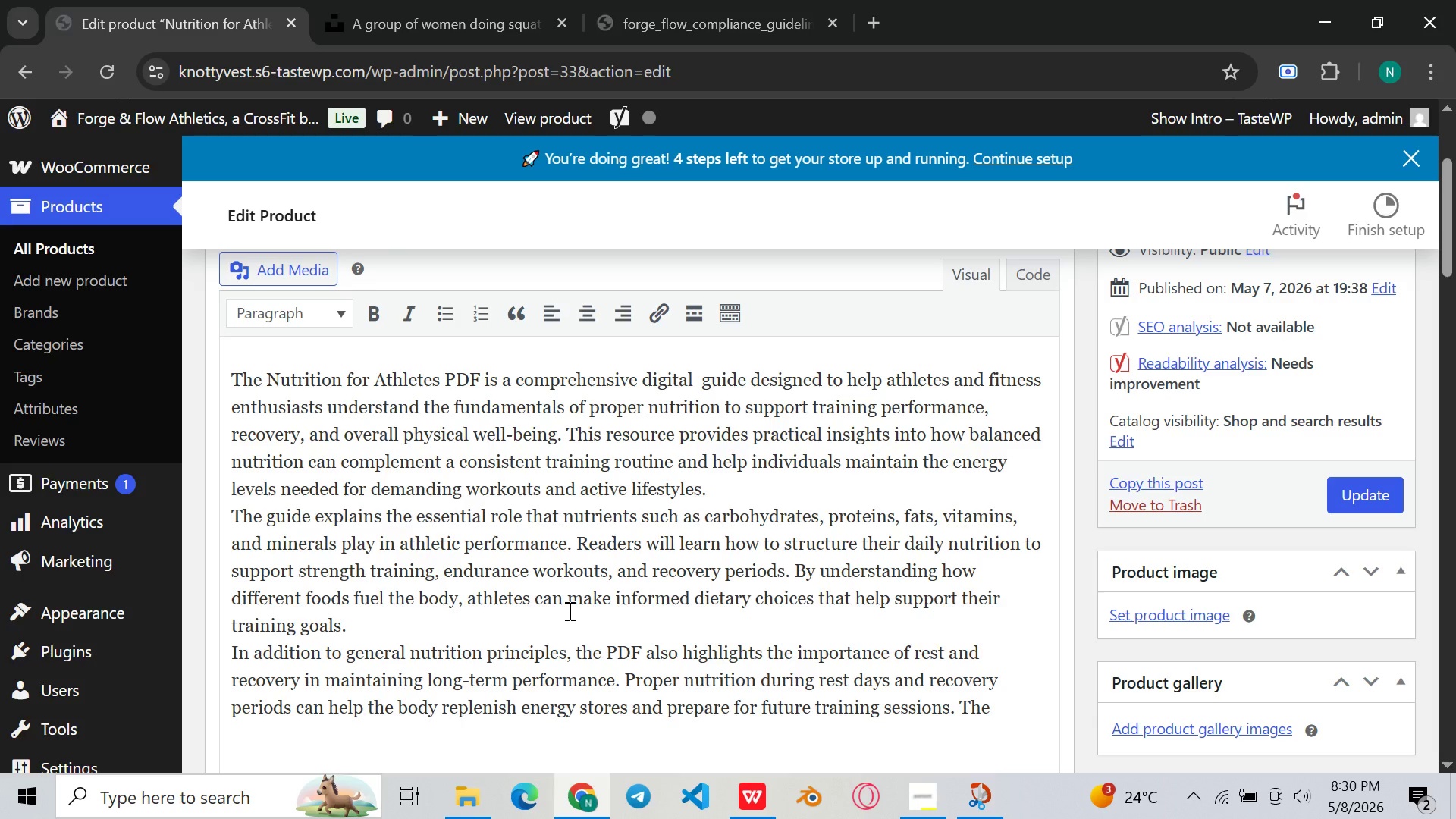 
type(guide )
 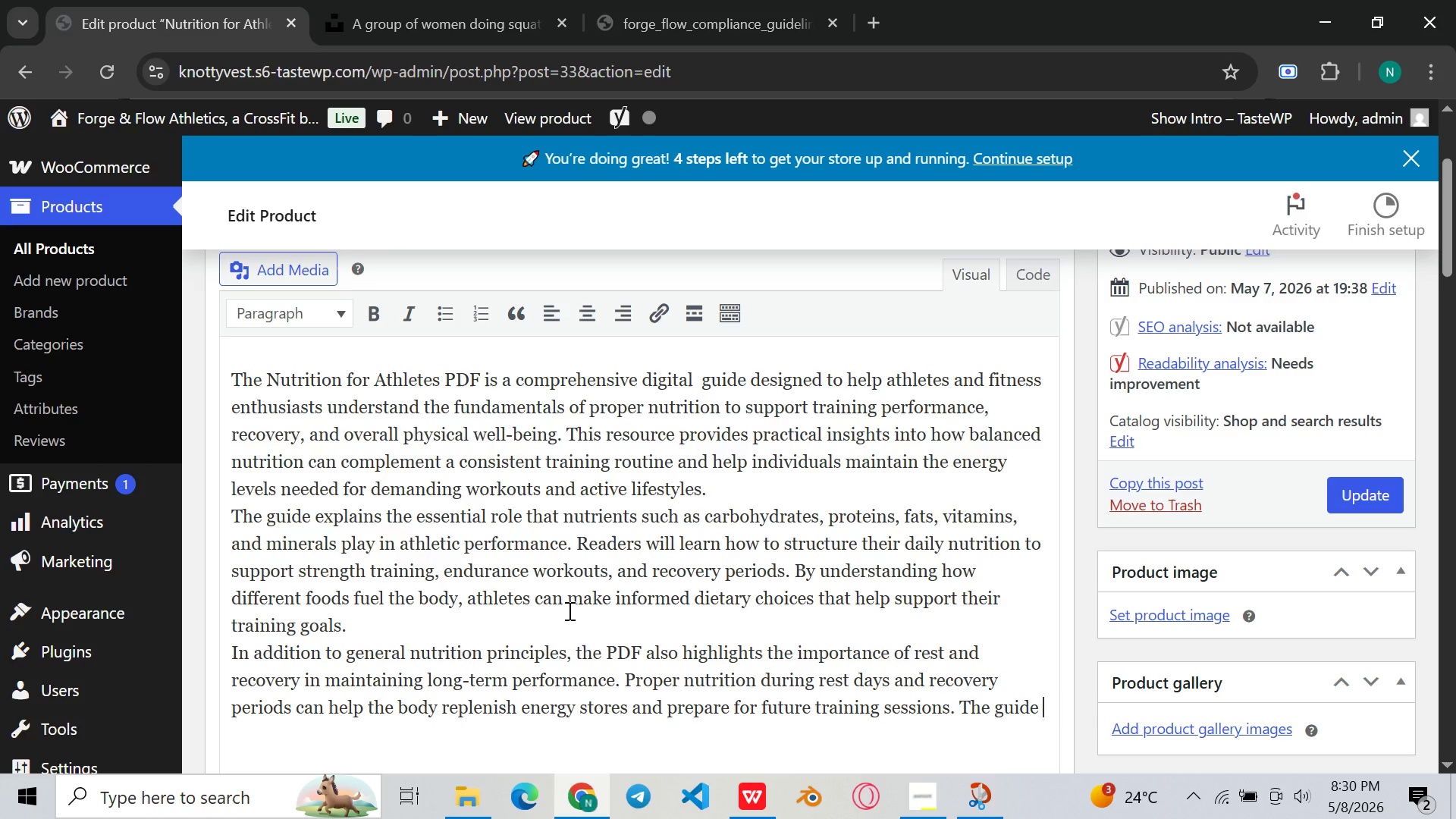 
type(includes practical tips on meal timing, hydration, and )
 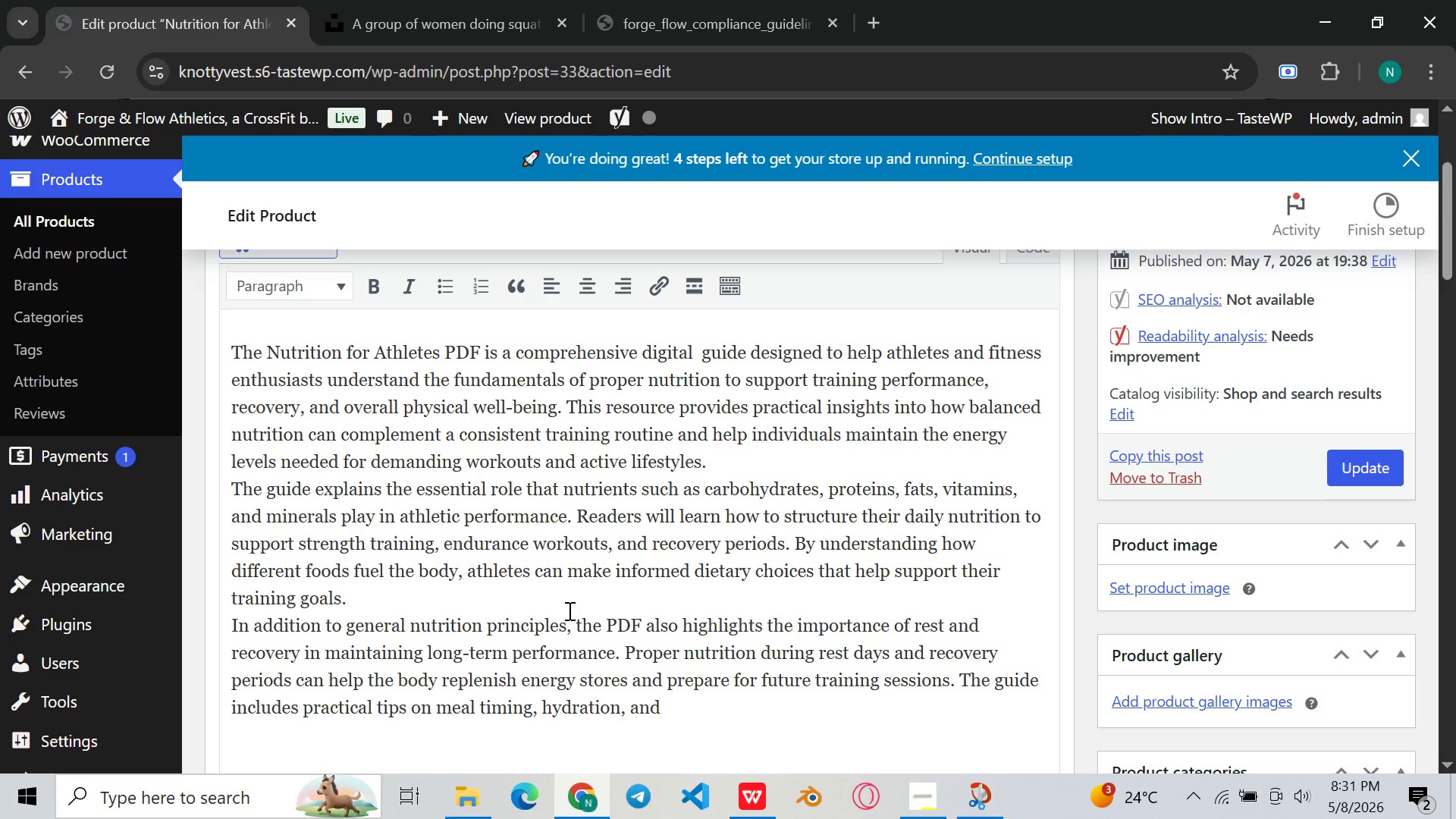 
type(nutrient balance to help athelets )
key(Backspace)
key(Backspace)
key(Backspace)
key(Backspace)
key(Backspace)
key(Backspace)
key(Backspace)
type(h)
key(Backspace)
 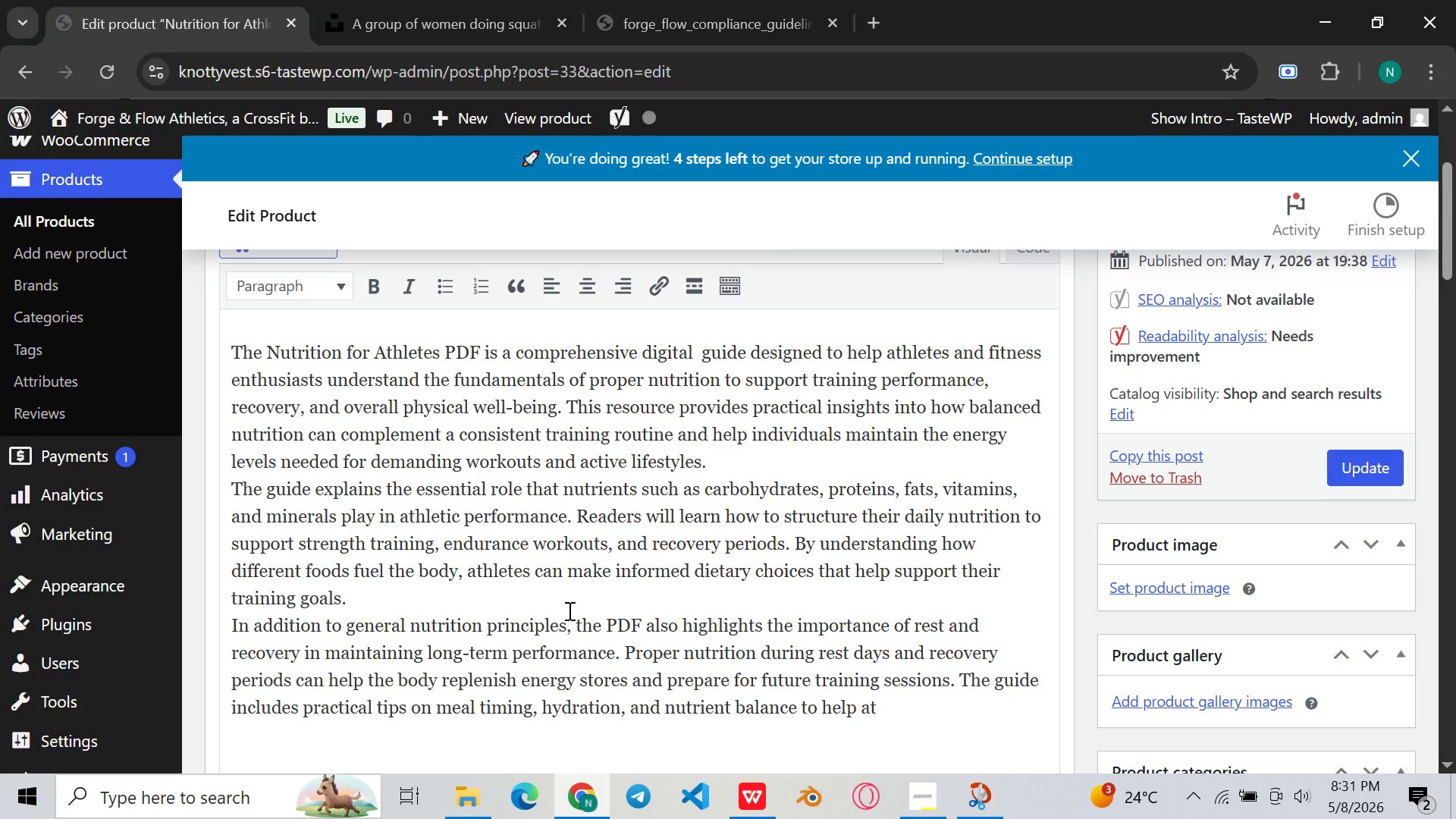 
type(hletes maintain )
 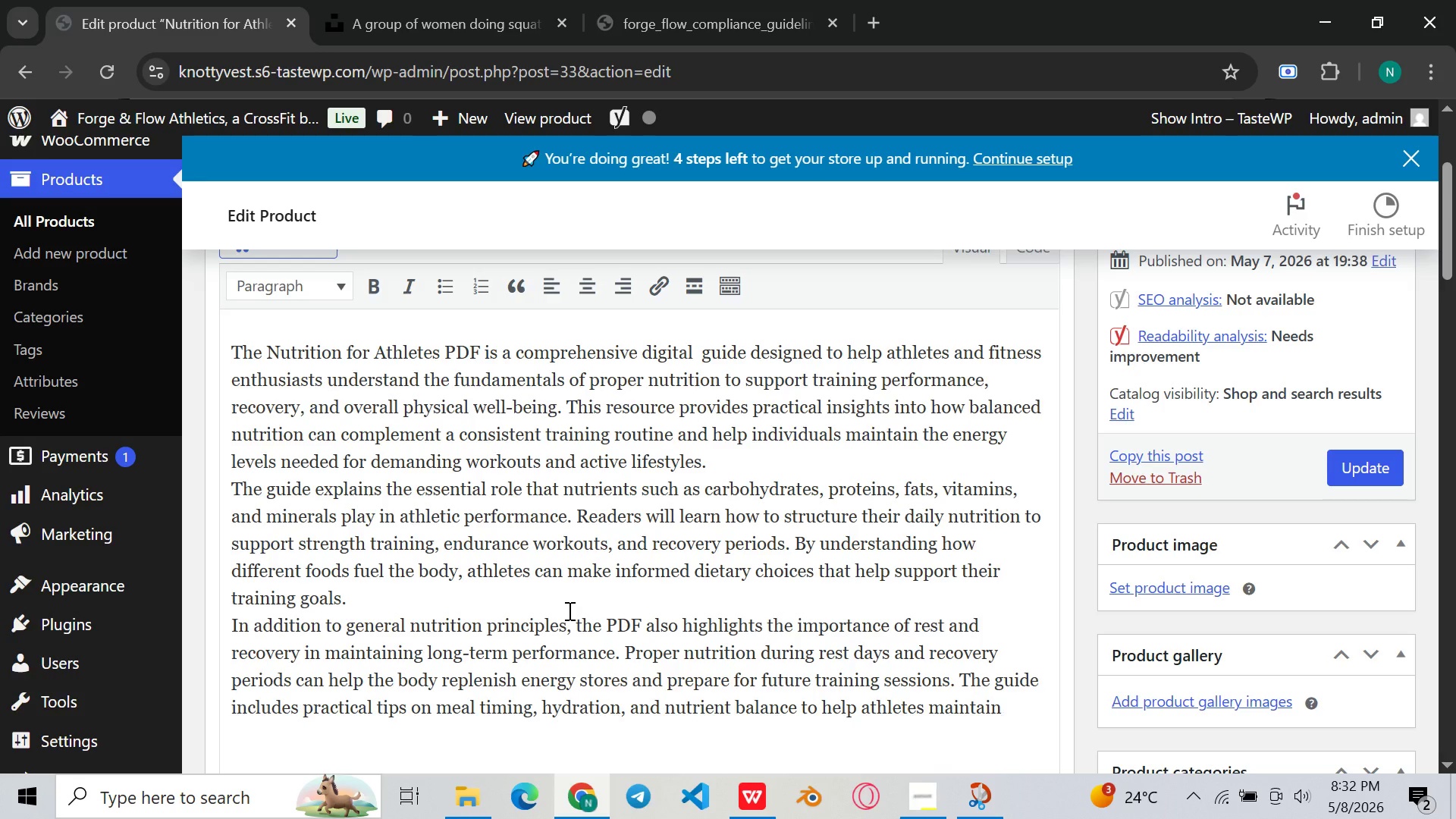 
type(consistent )
 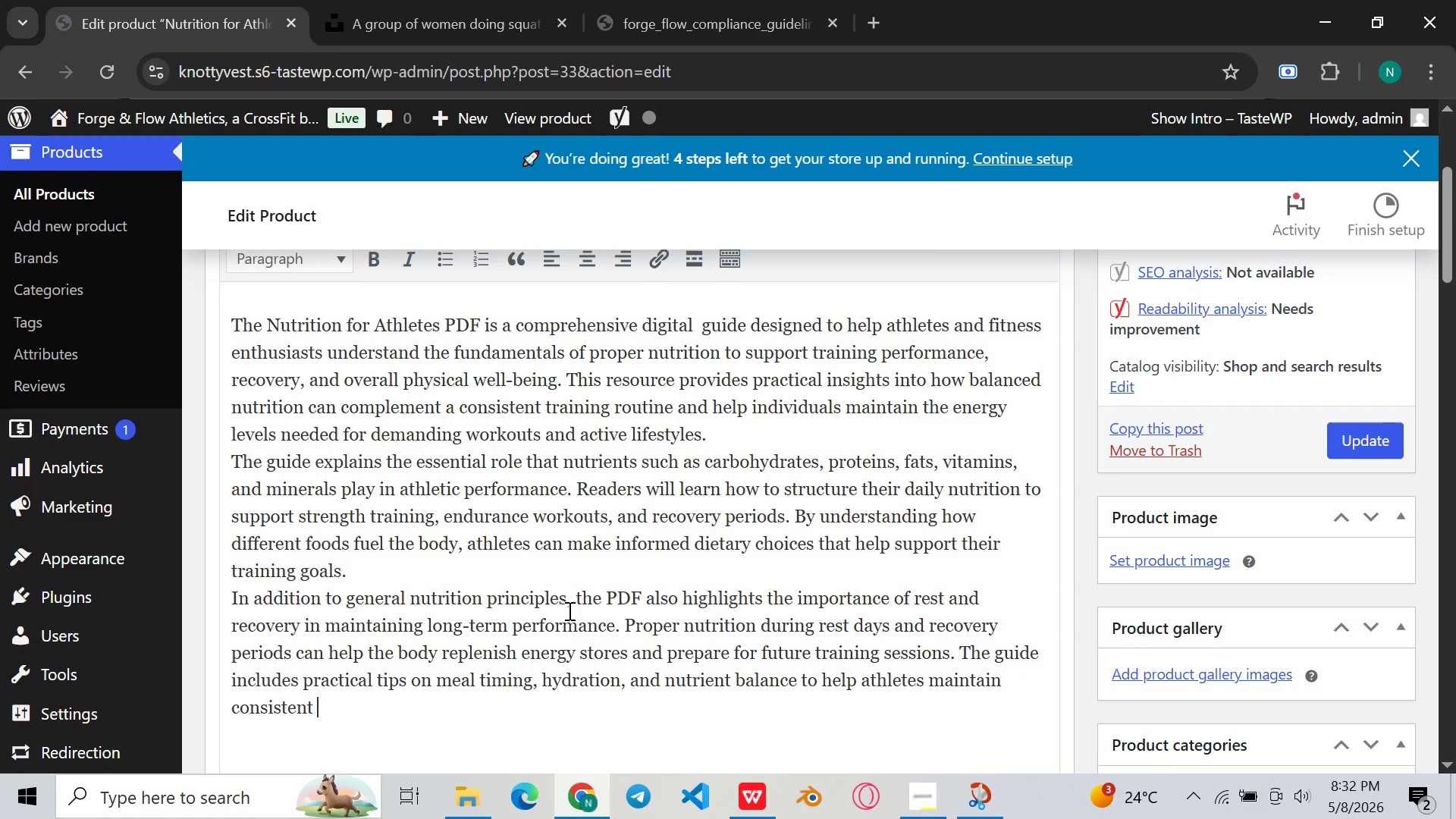 
type(energy and support ther)
key(Backspace)
type(ir overall fitness routine.)
 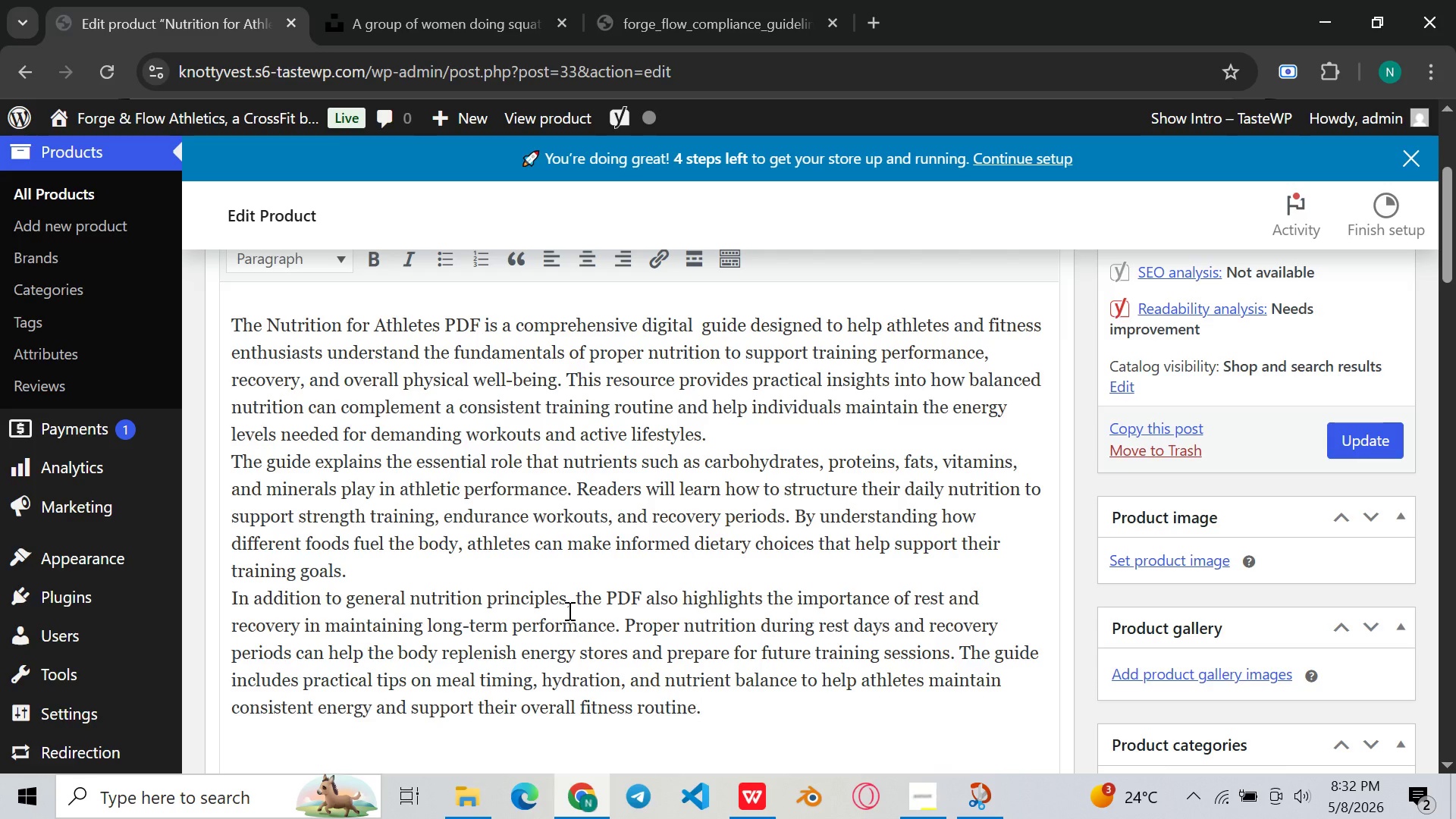 
hold_key(key=ShiftLeft, duration=1.52)
 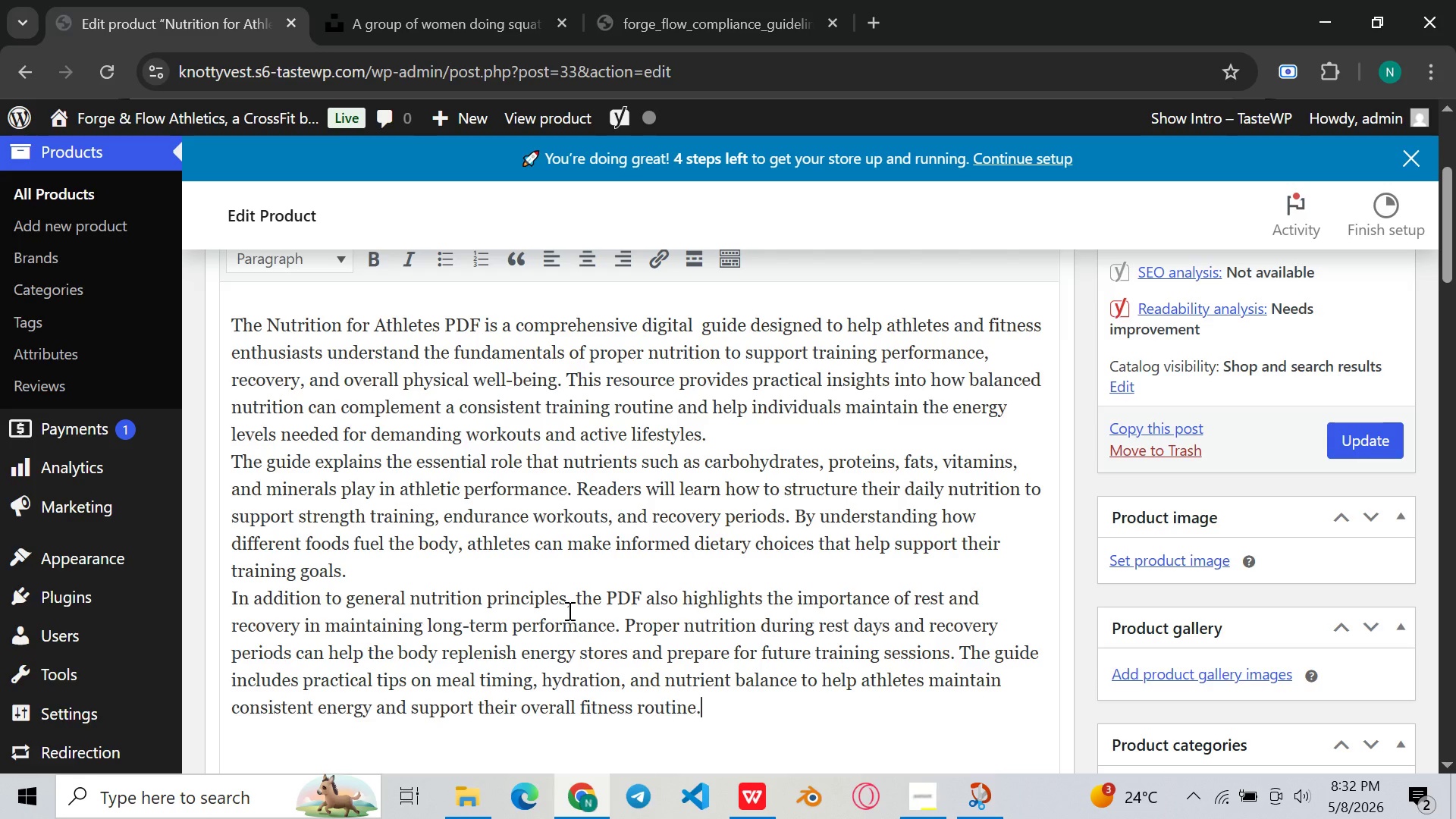 
hold_key(key=ShiftLeft, duration=1.52)
 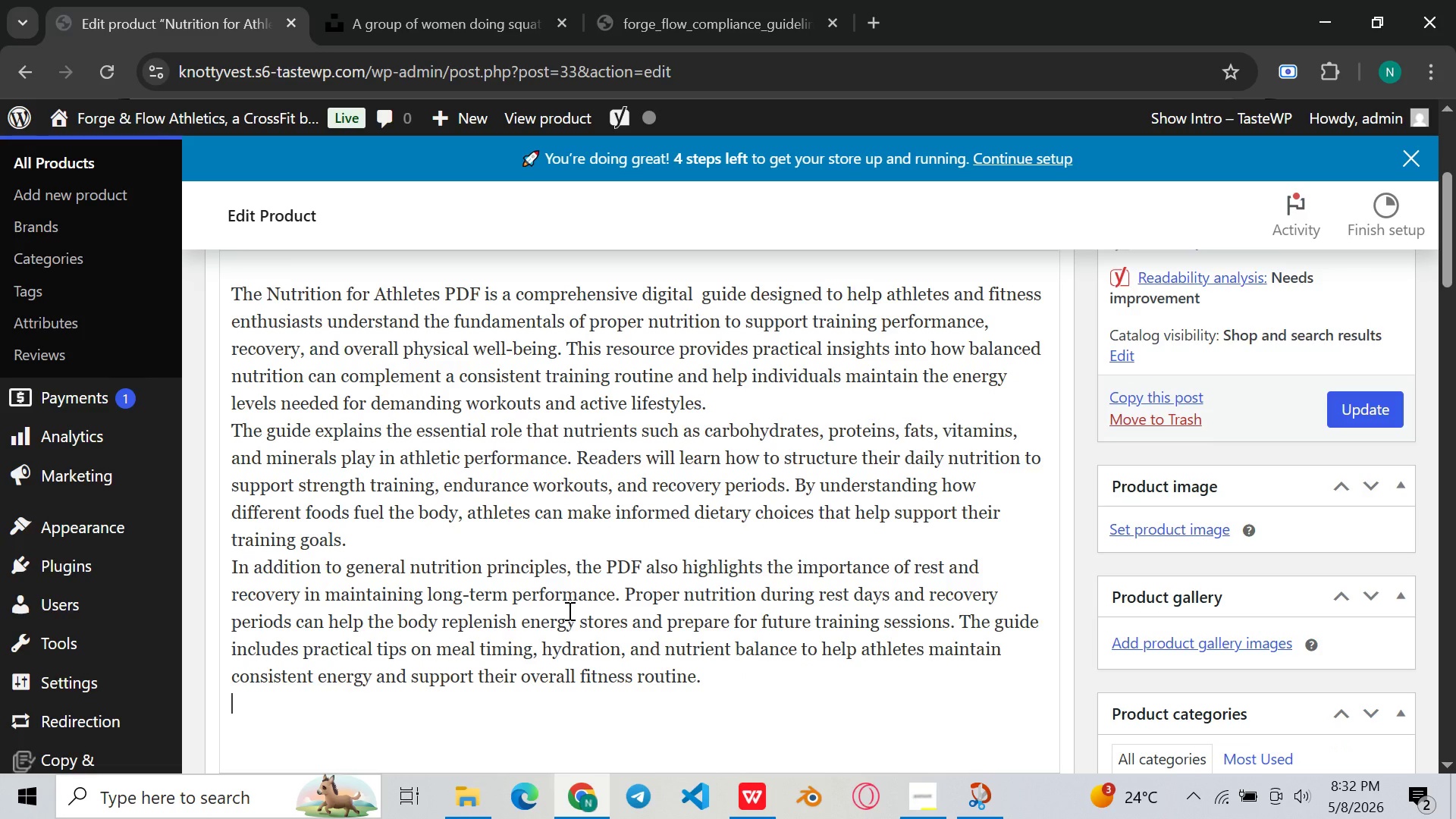 
key(Shift+Enter)
 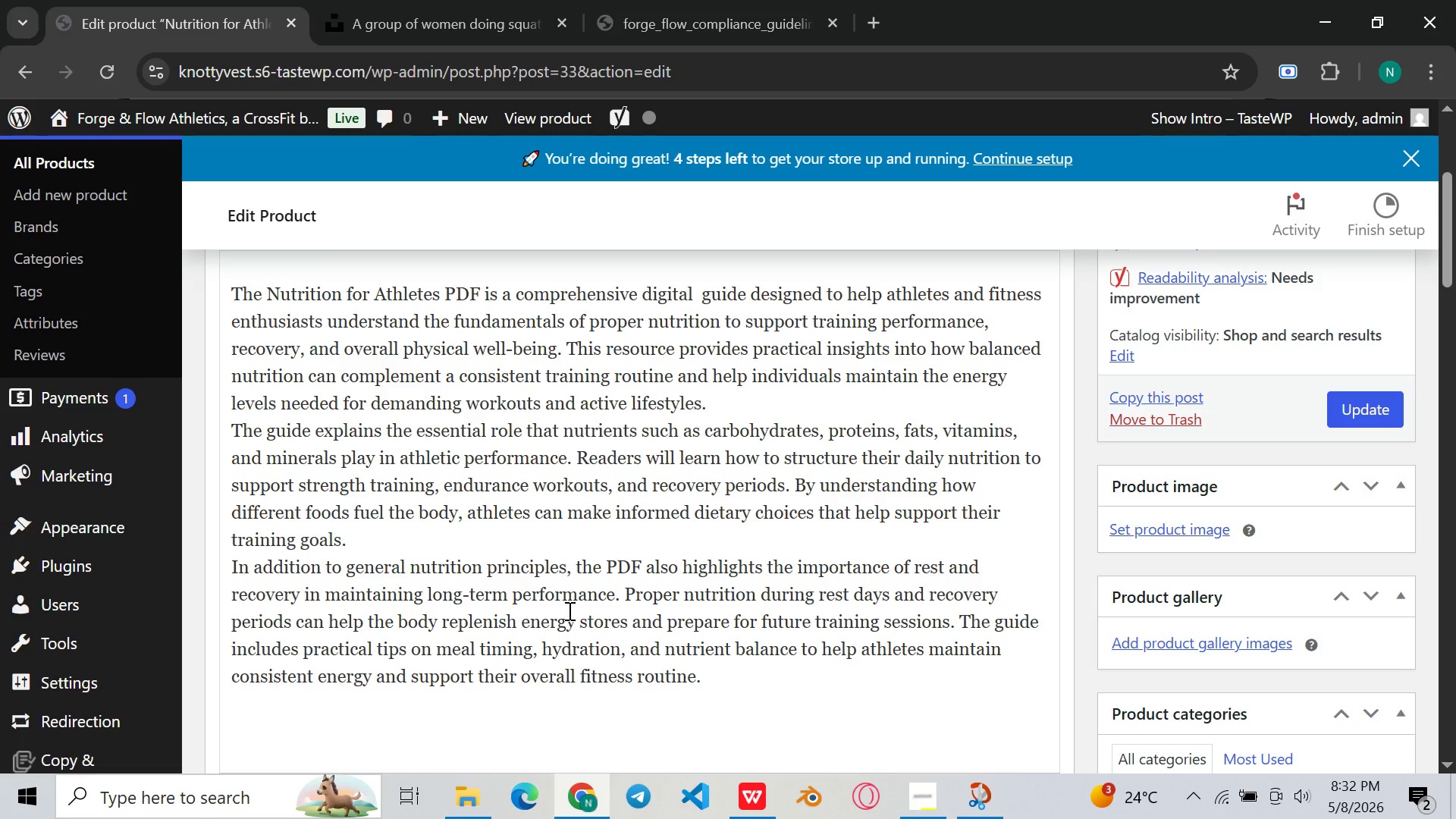 
type(What the Guide includes)
 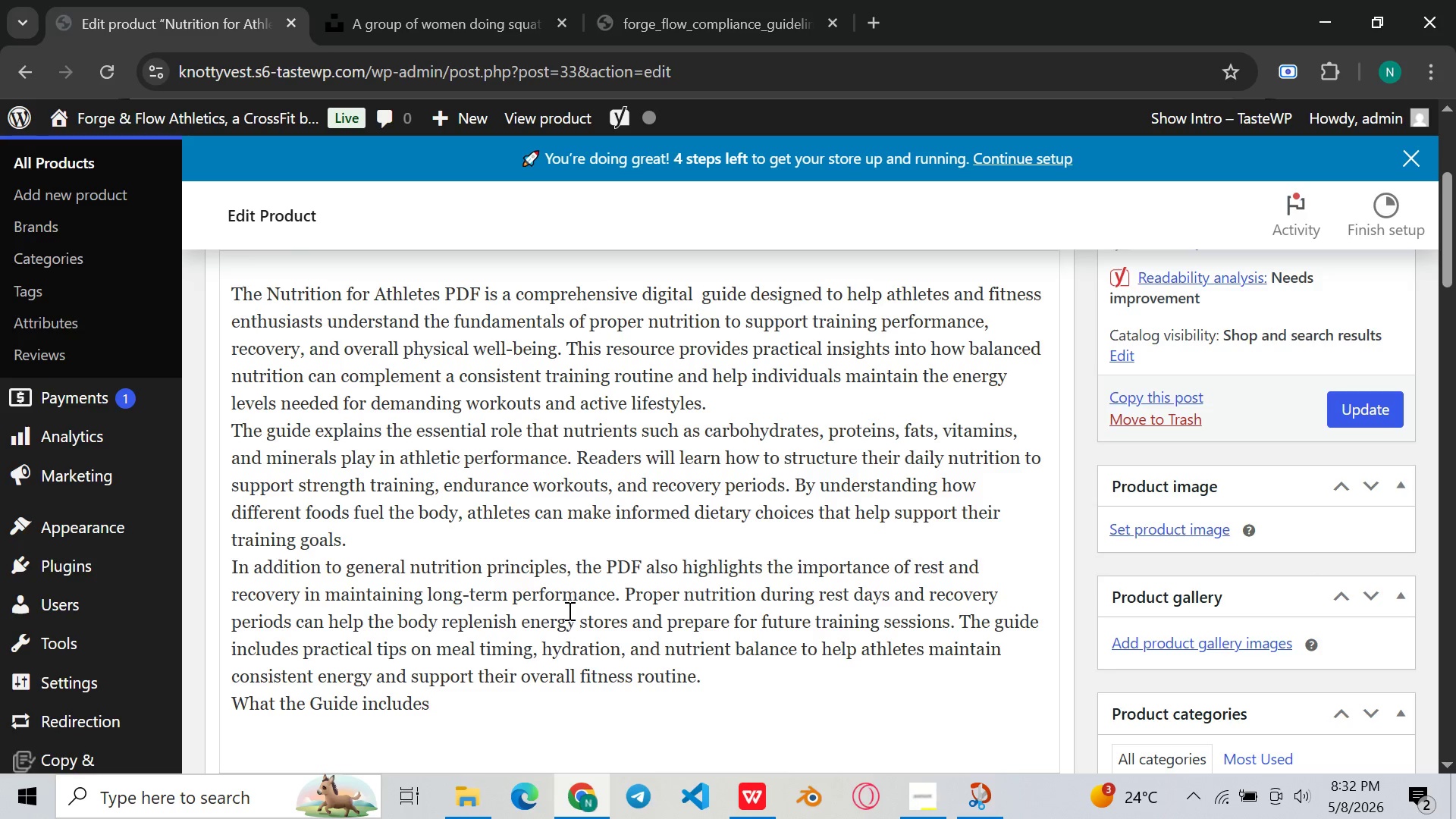 
key(ArrowLeft)
 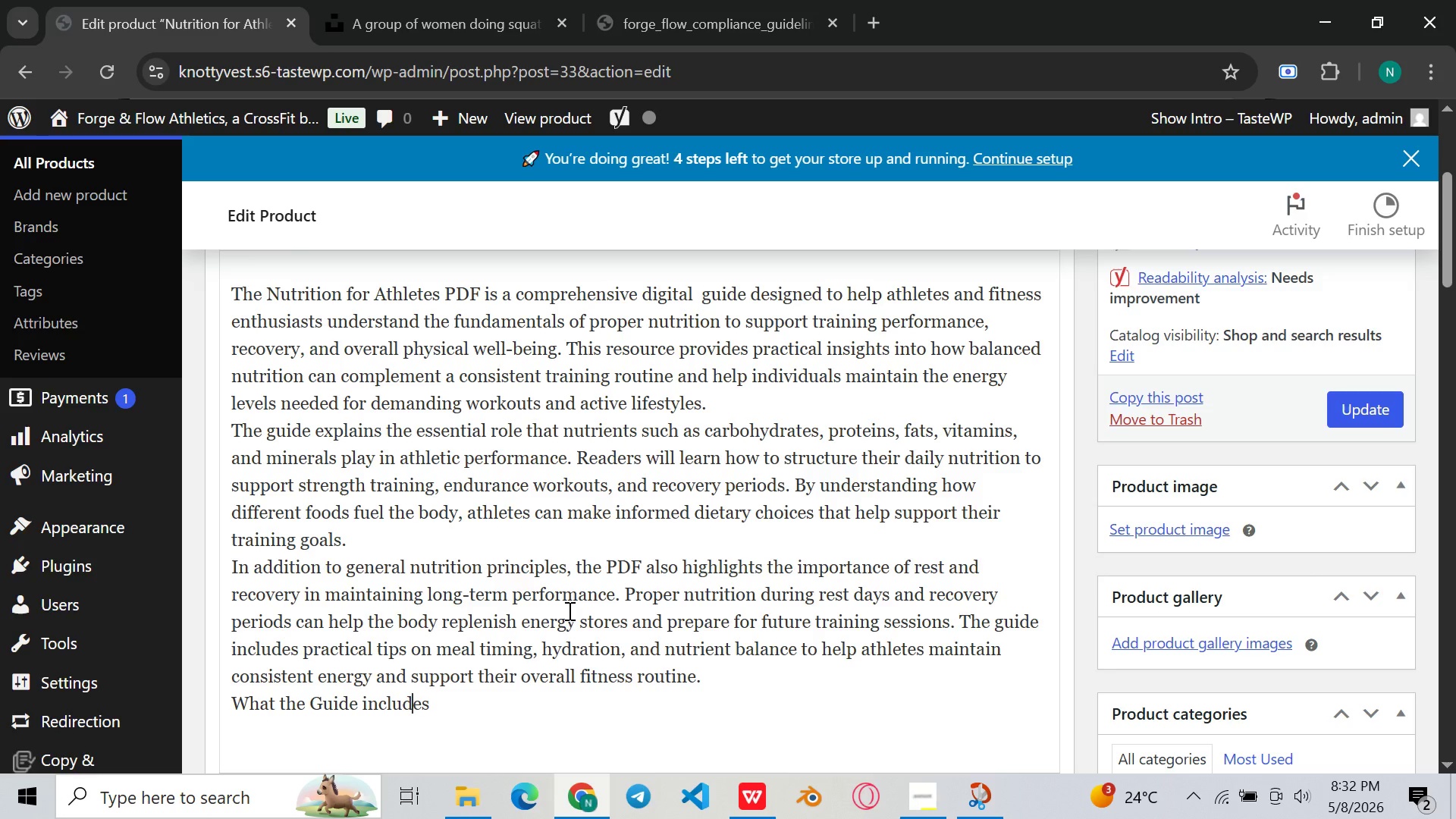 
key(ArrowLeft)
 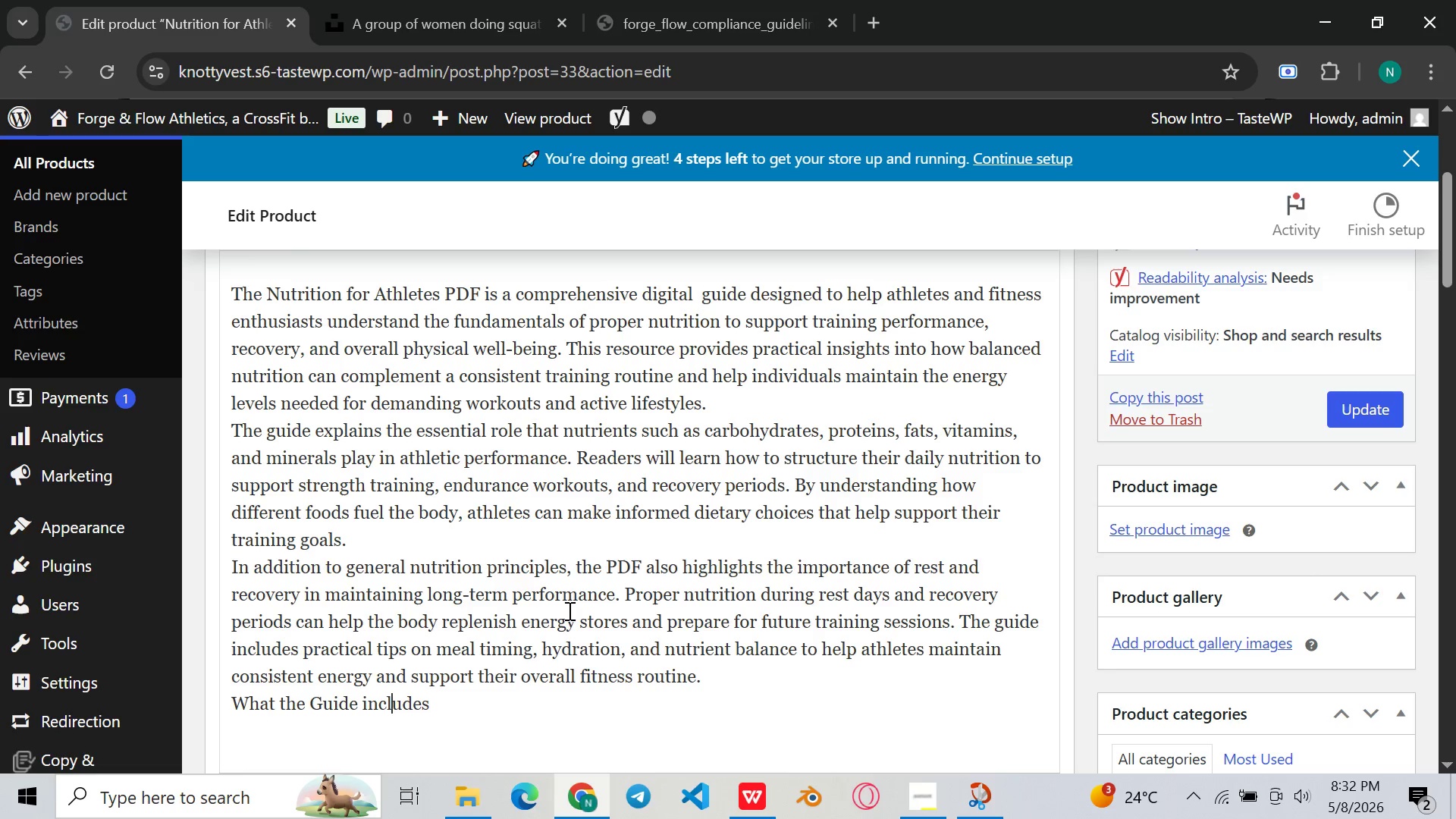 
key(ArrowLeft)
 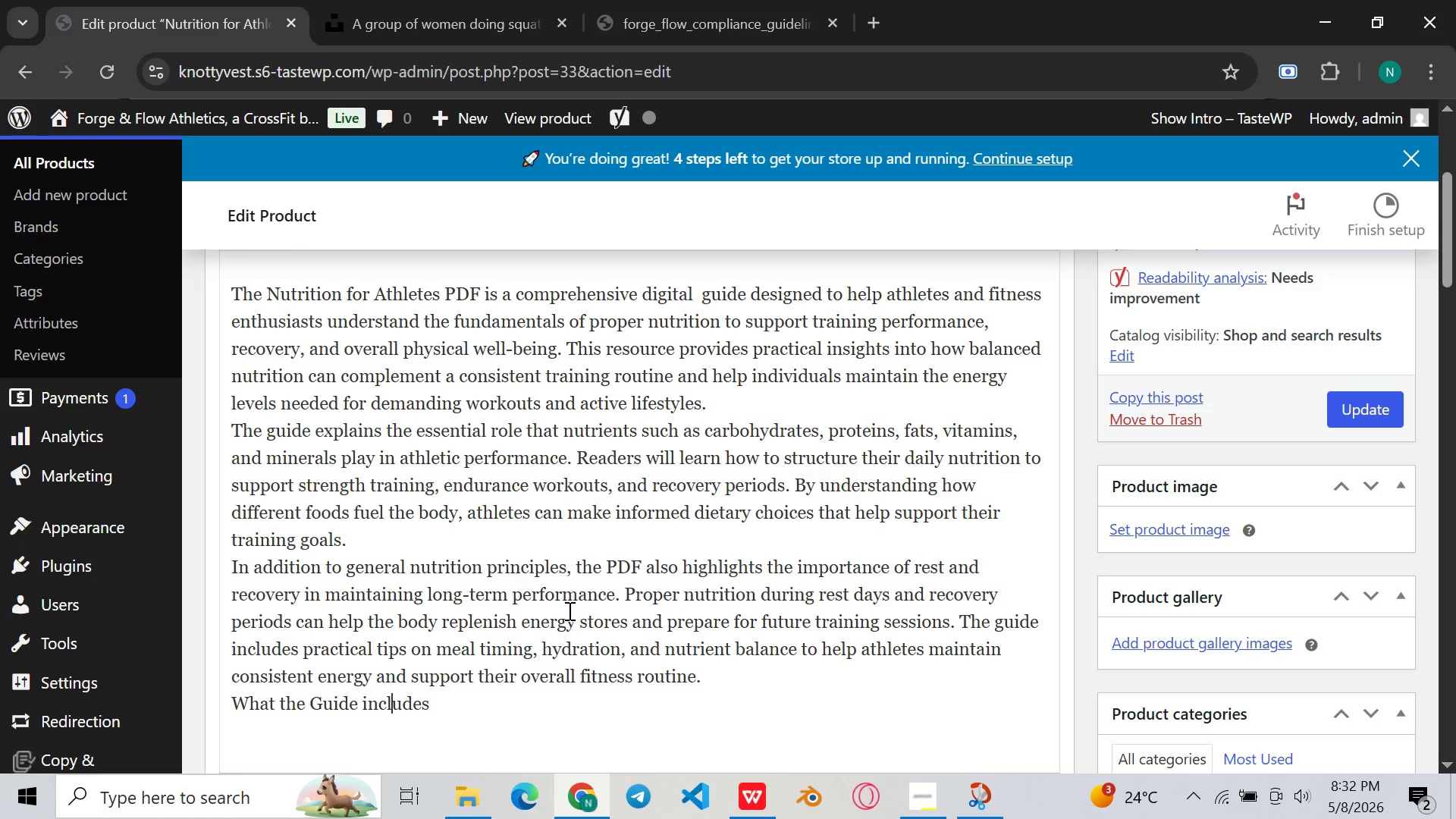 
key(ArrowLeft)
 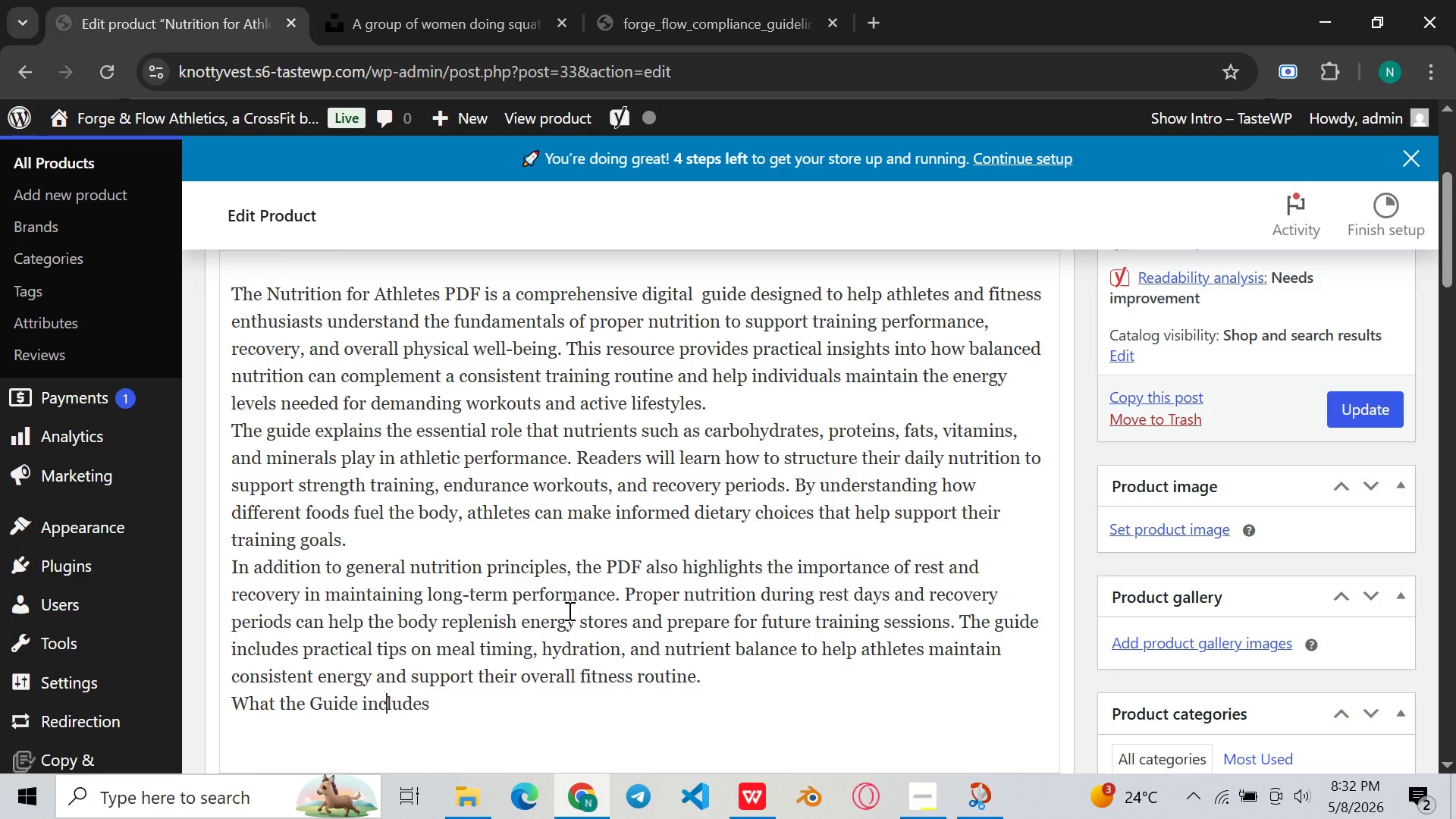 
key(ArrowLeft)
 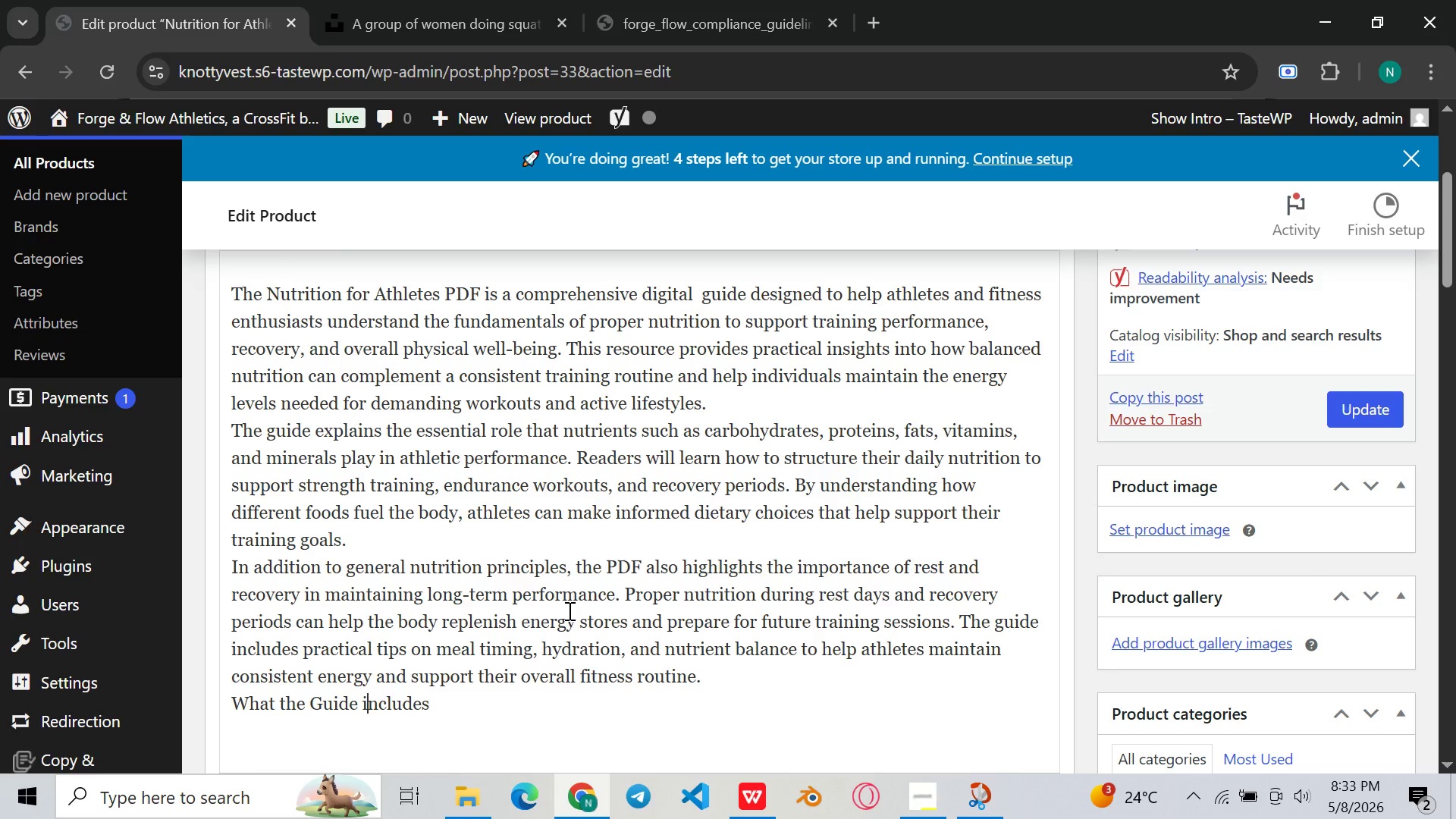 
key(ArrowLeft)
 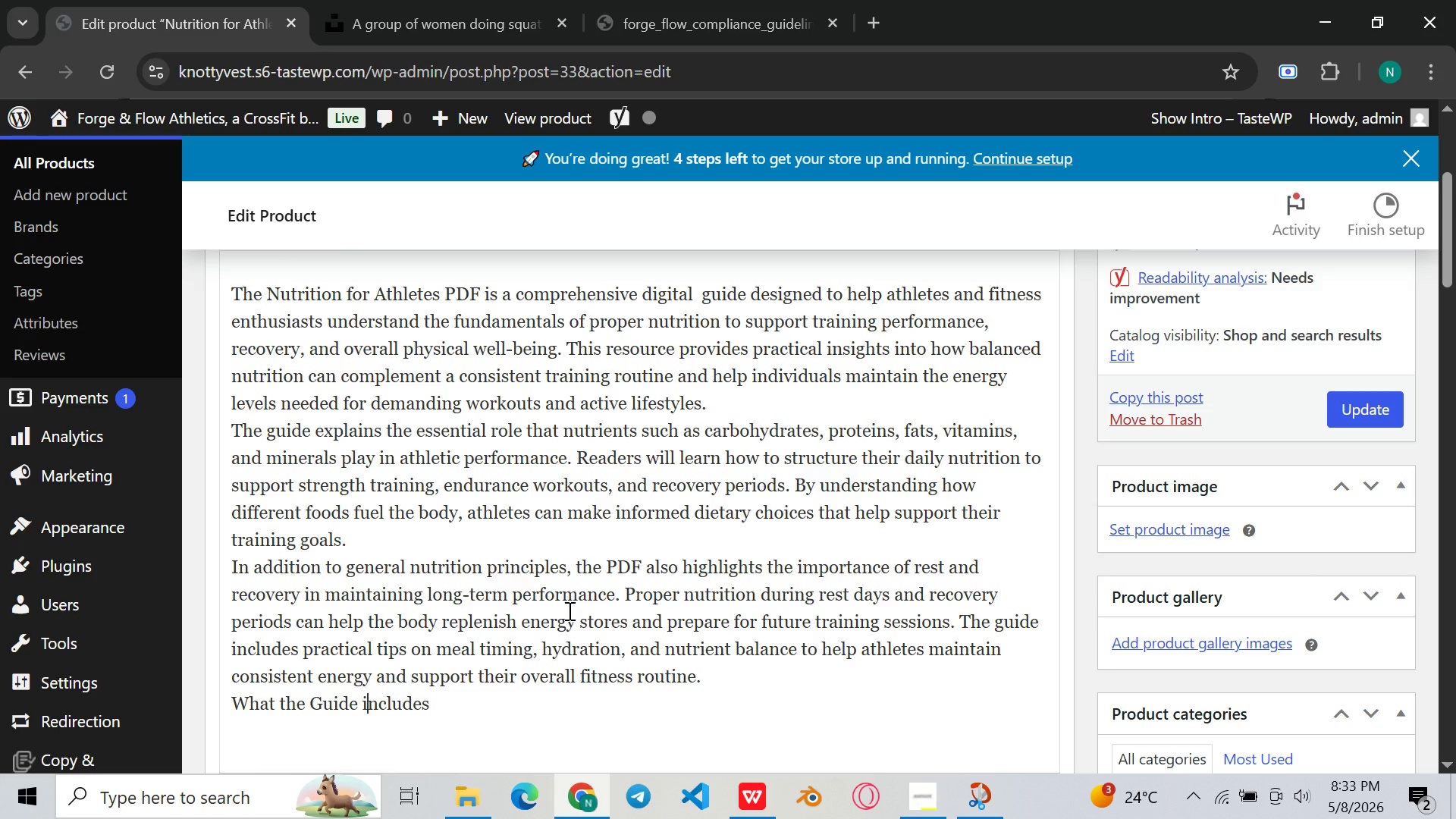 
key(ArrowLeft)
 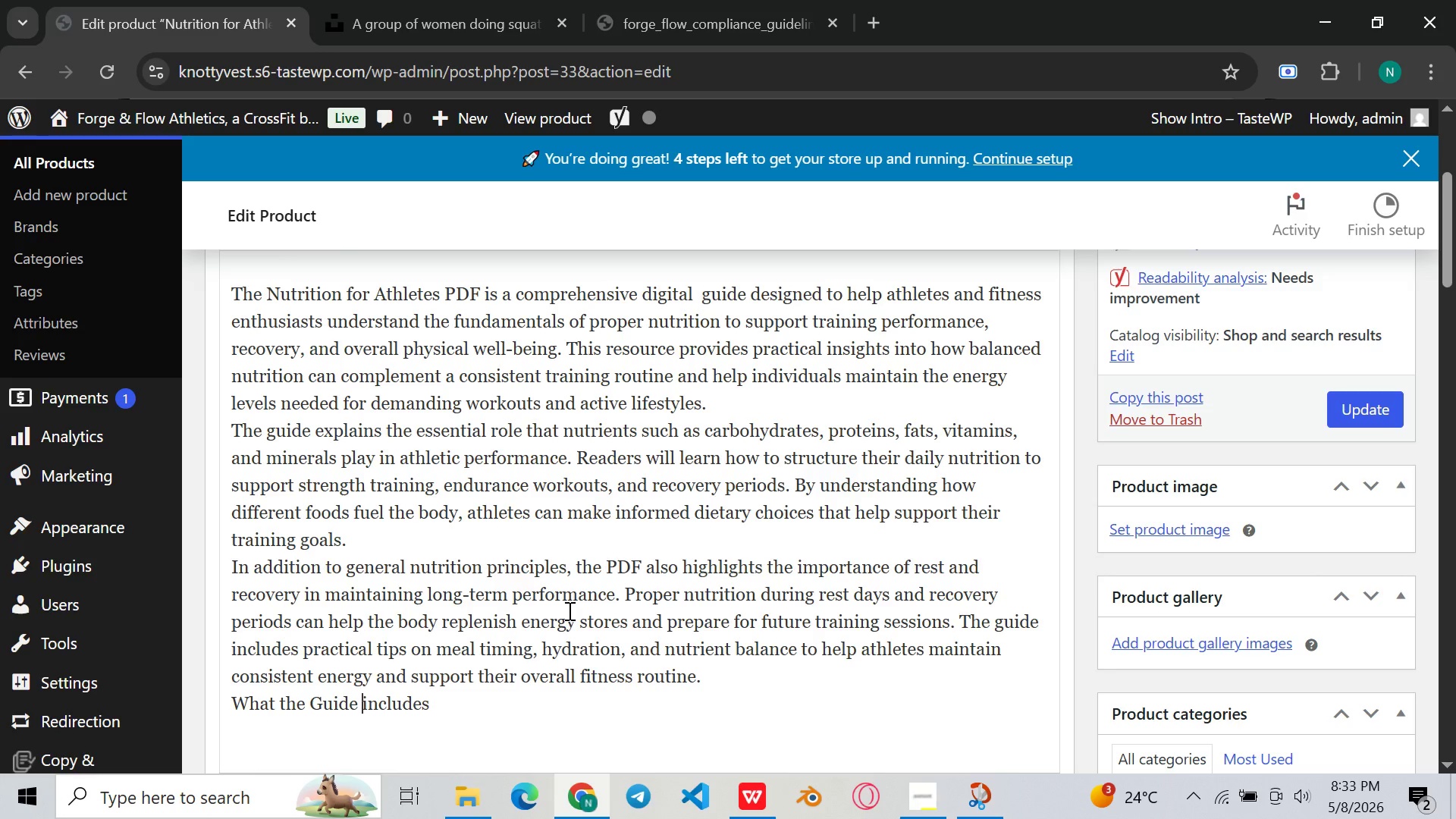 
key(ArrowLeft)
 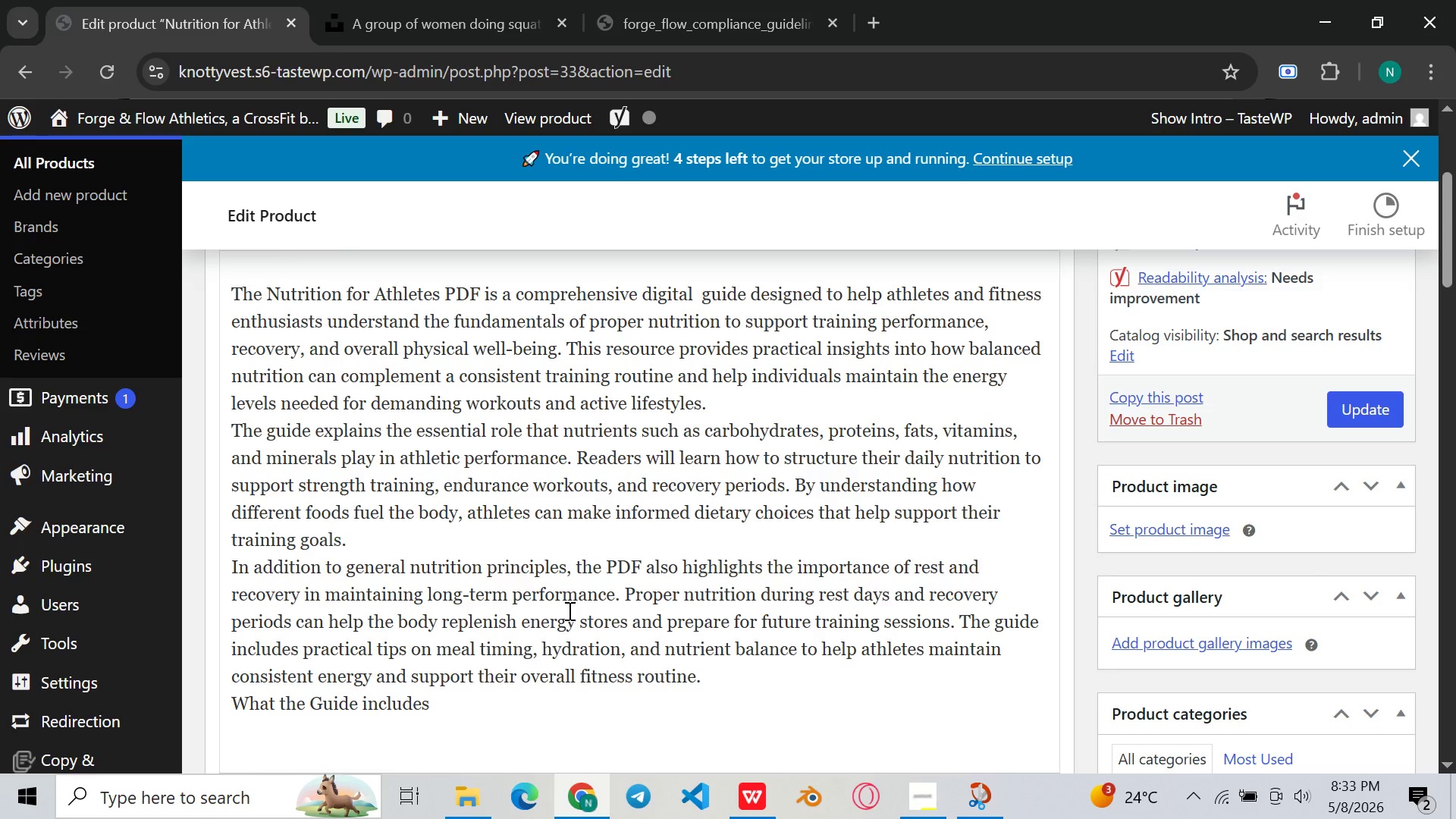 
key(ArrowDown)
 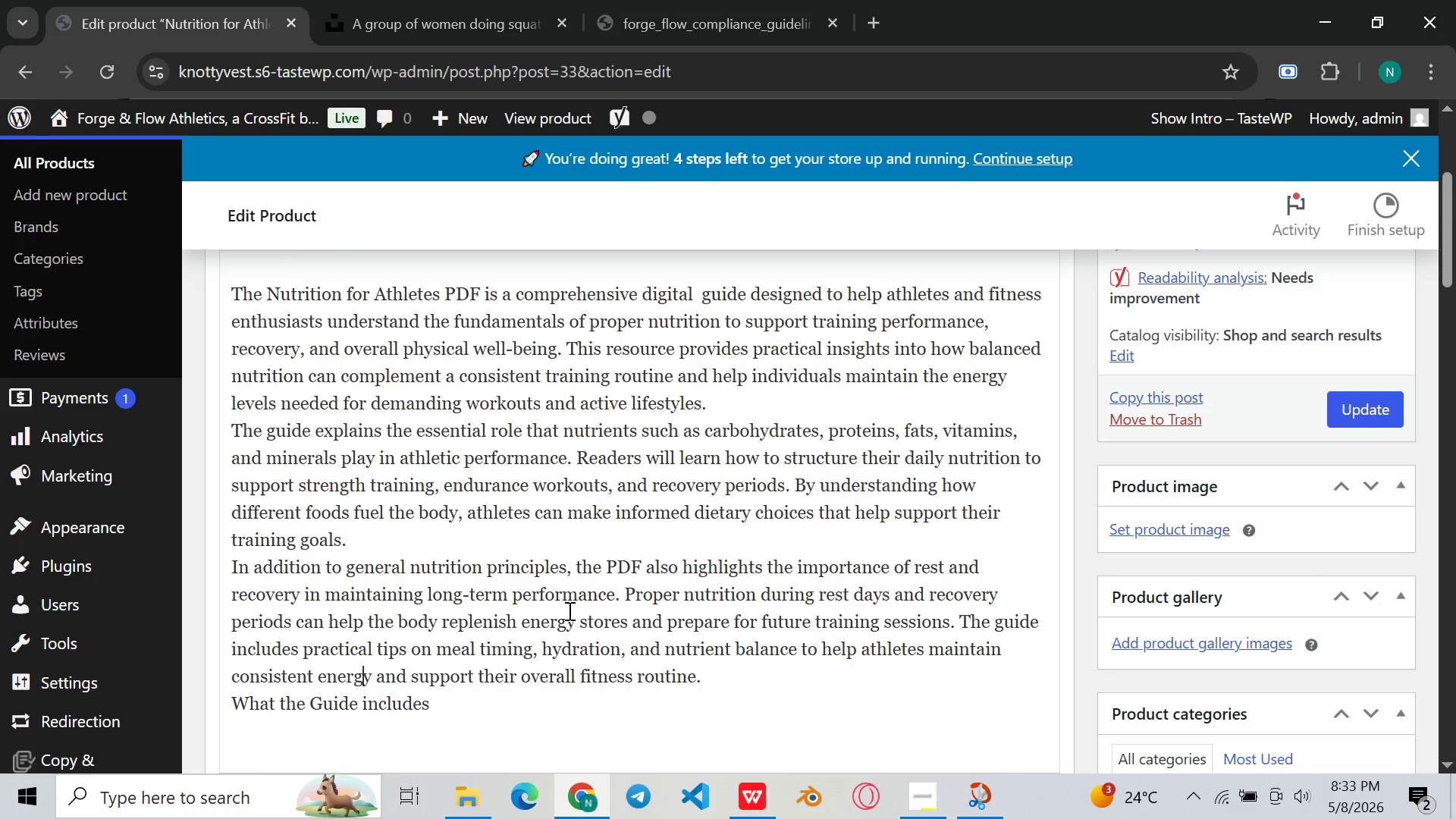 
key(ArrowUp)
 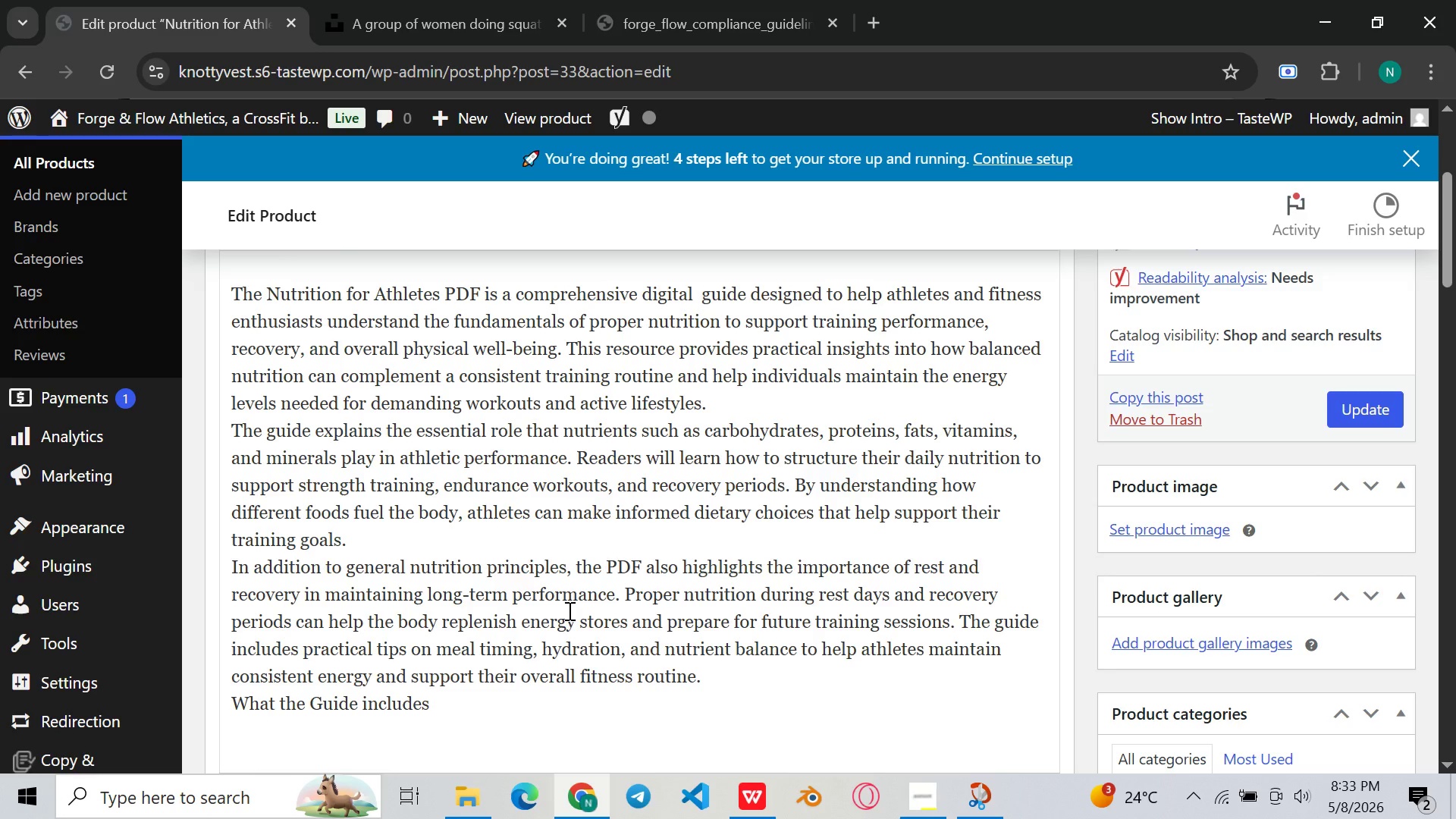 
key(ArrowDown)
 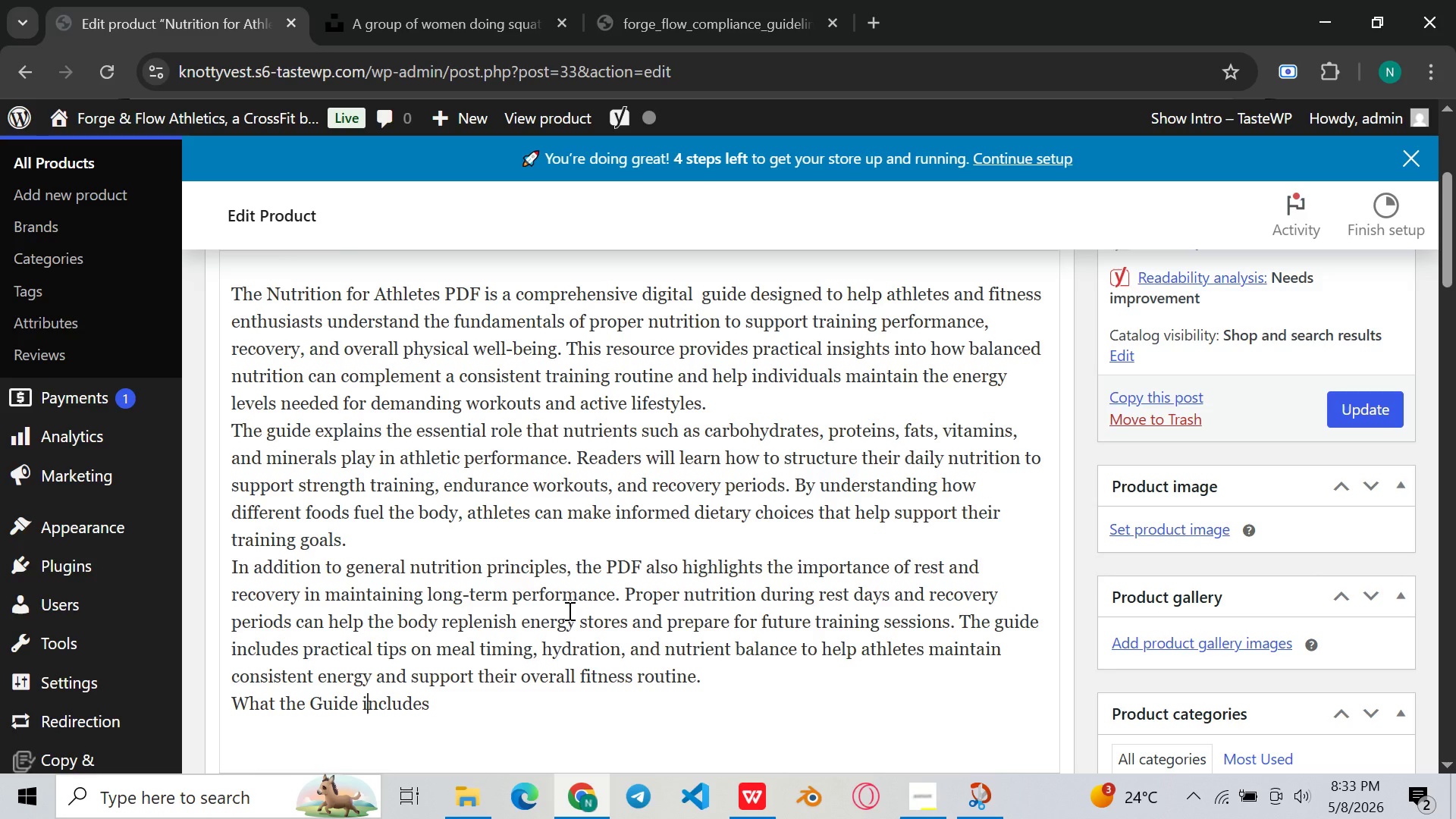 
key(ArrowRight)
 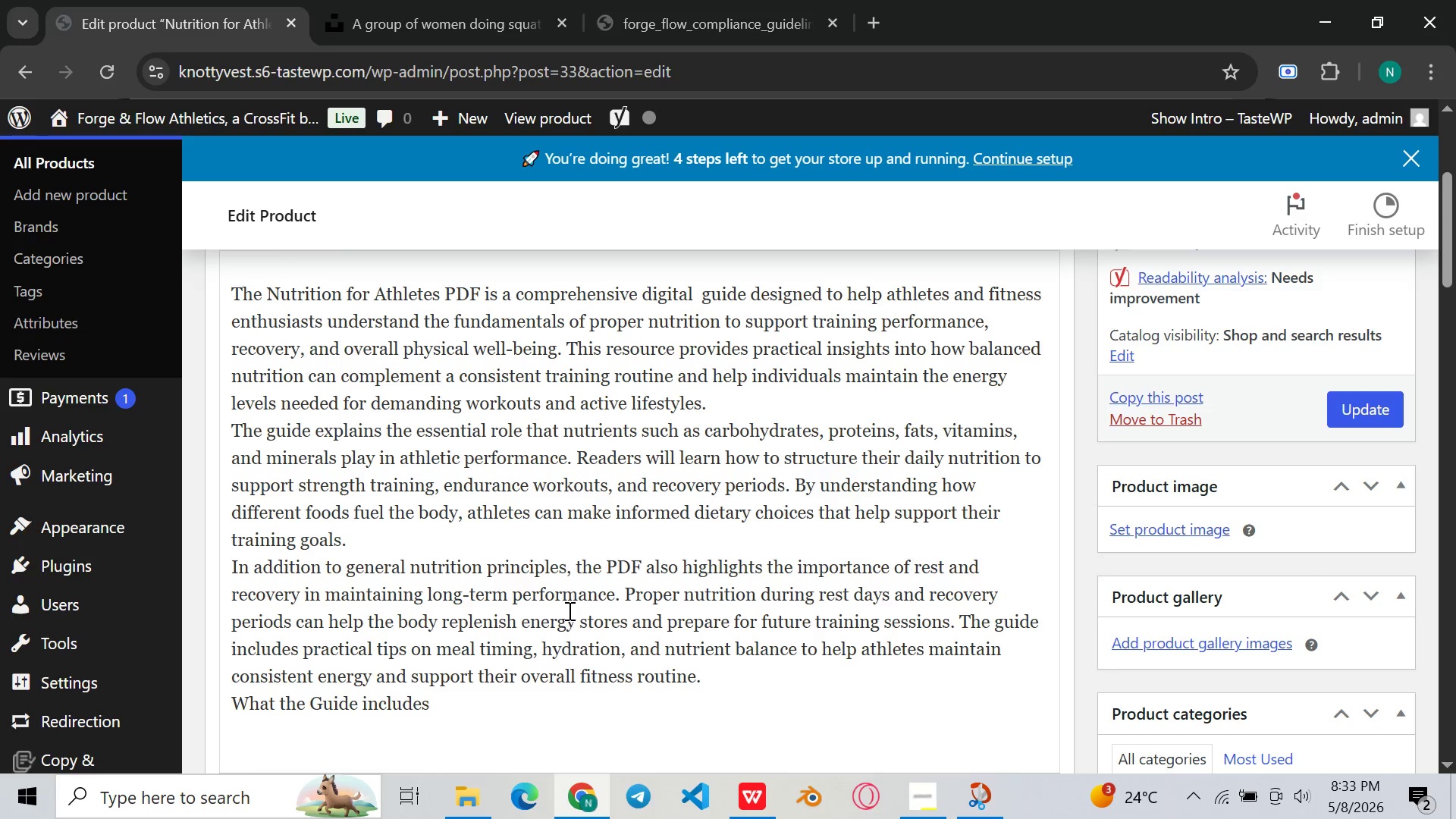 
key(Backspace)
 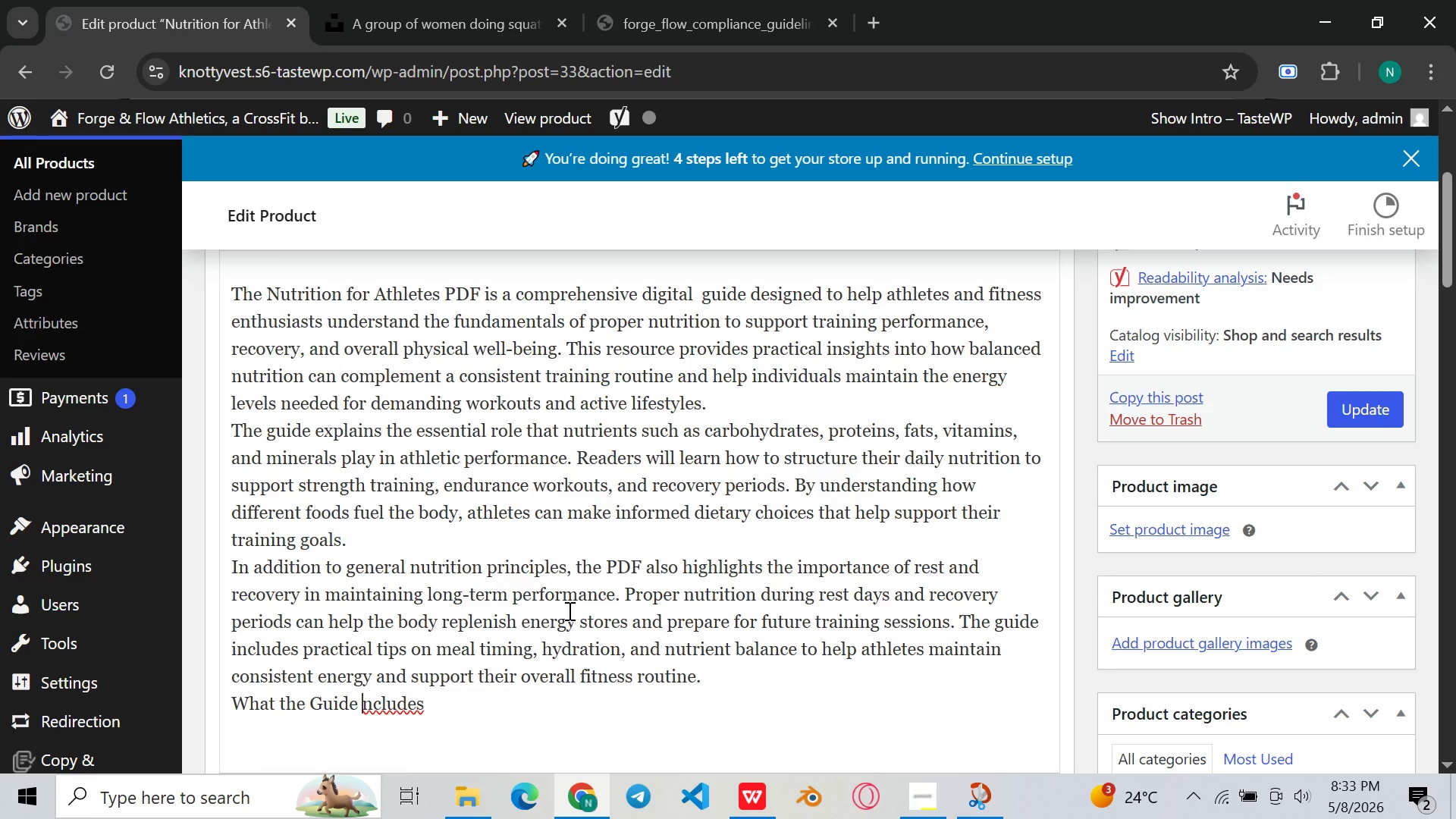 
key(CapsLock)
 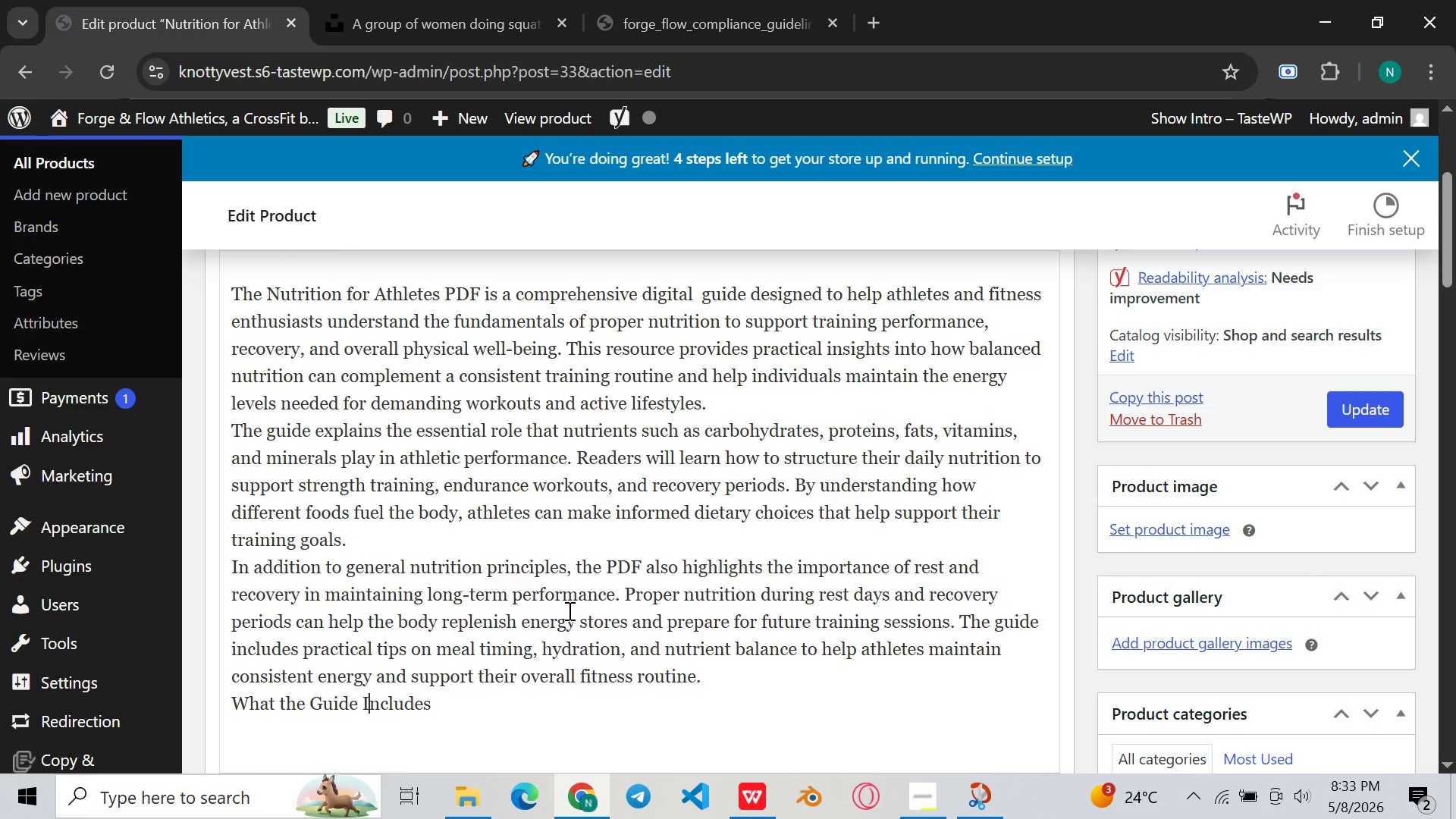 
key(I)
 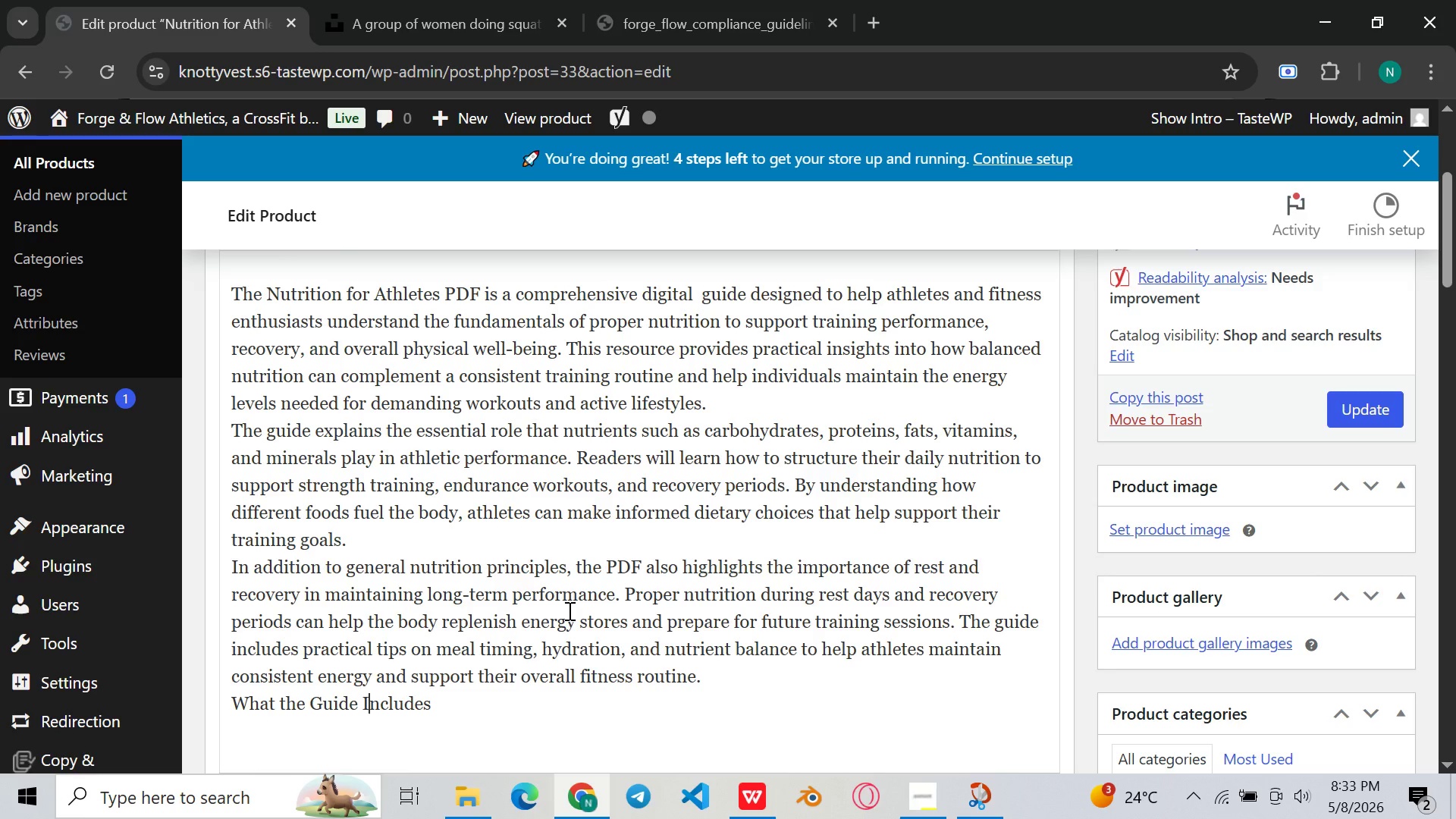 
key(CapsLock)
 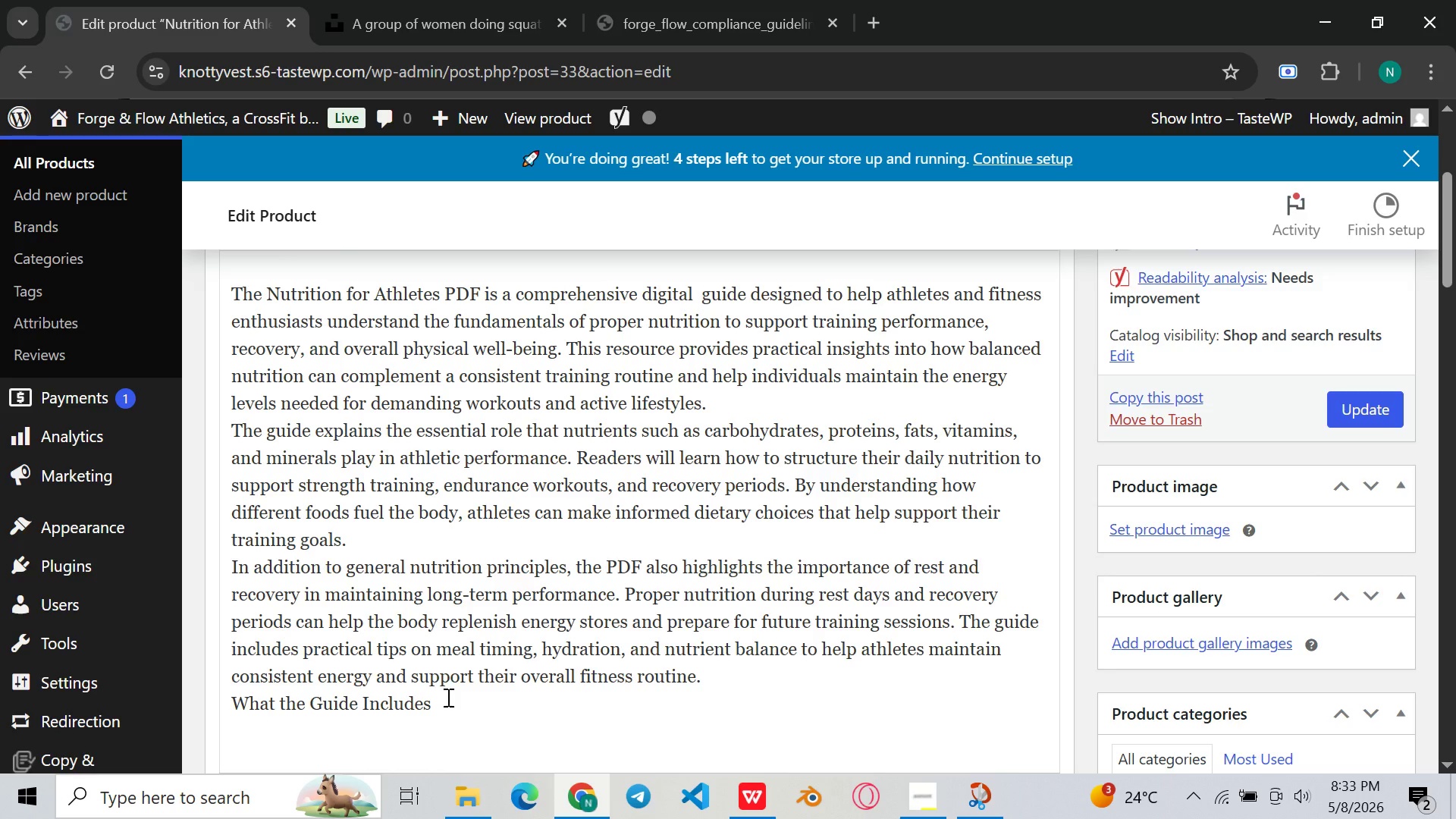 
left_click([429, 692])
 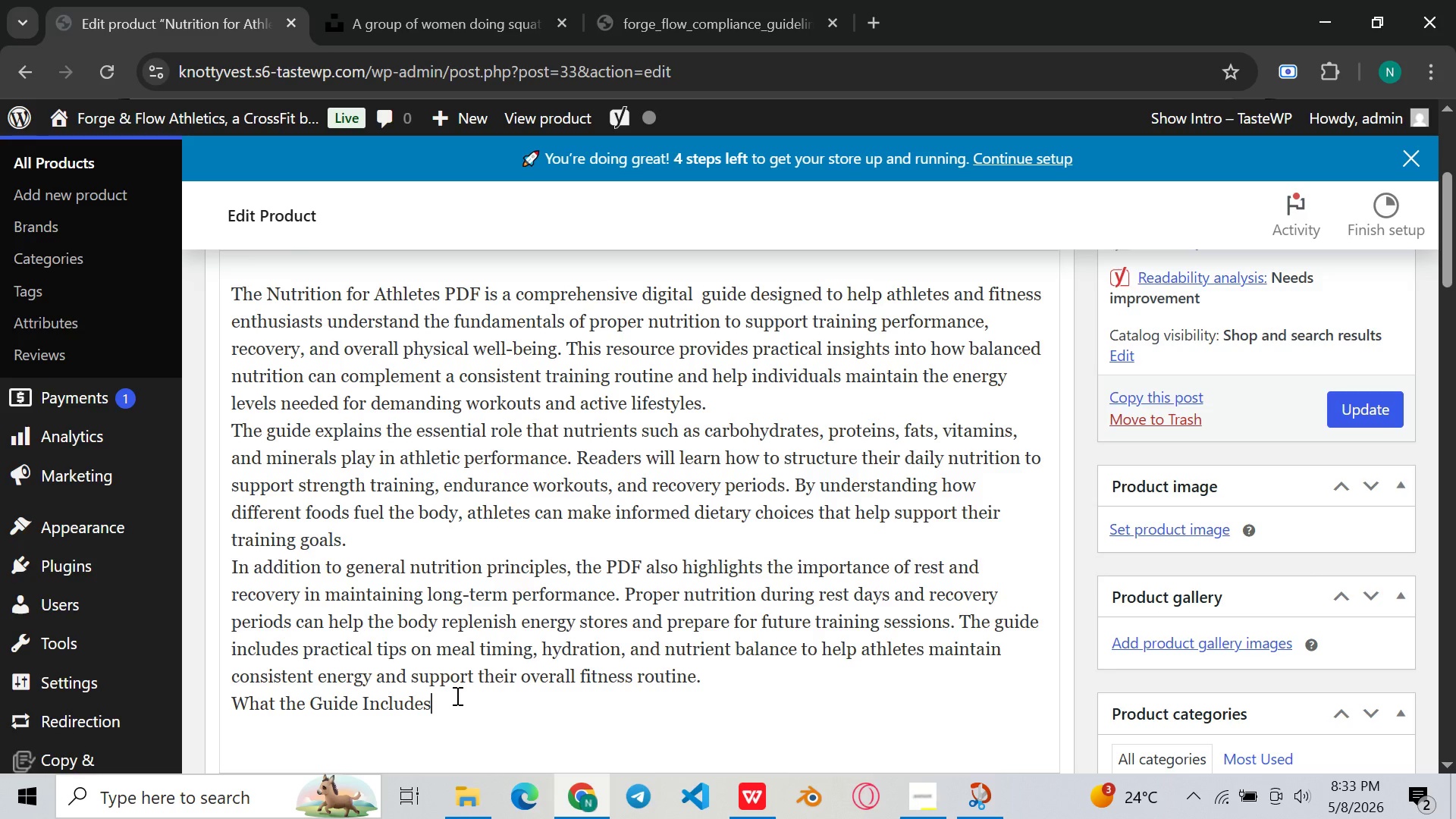 
key(Enter)
 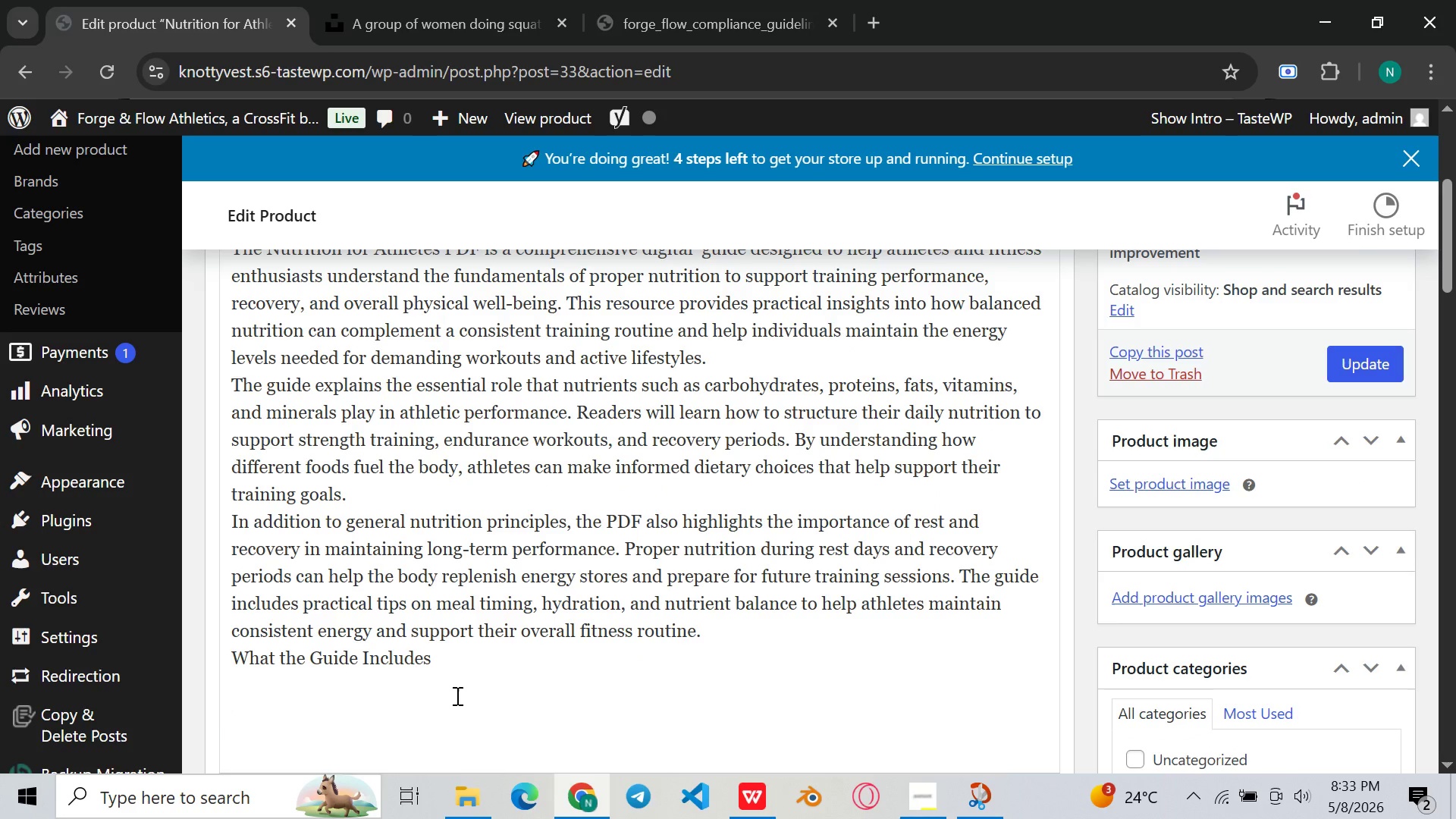 
key(Backspace)
 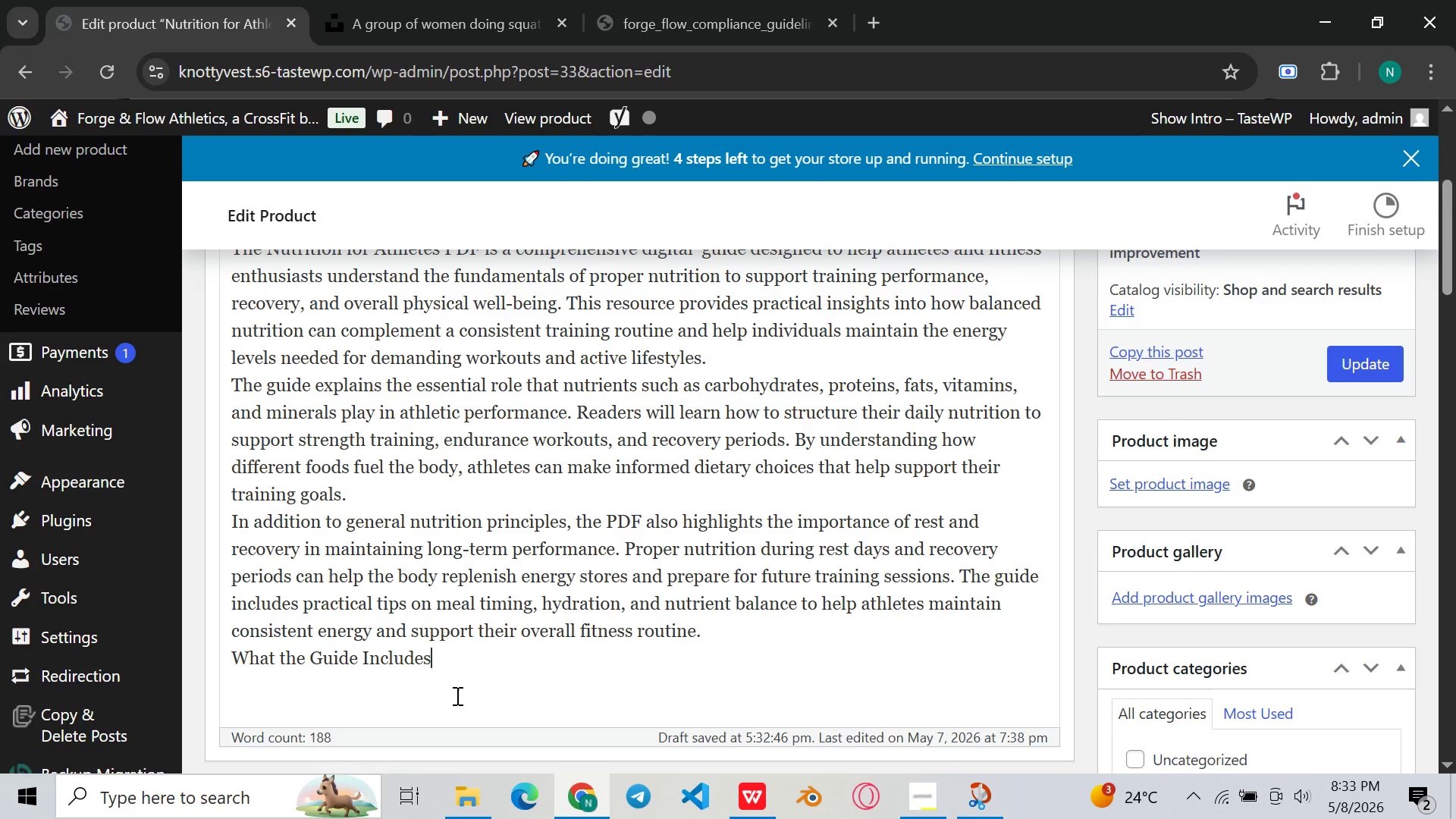 
wait(6.75)
 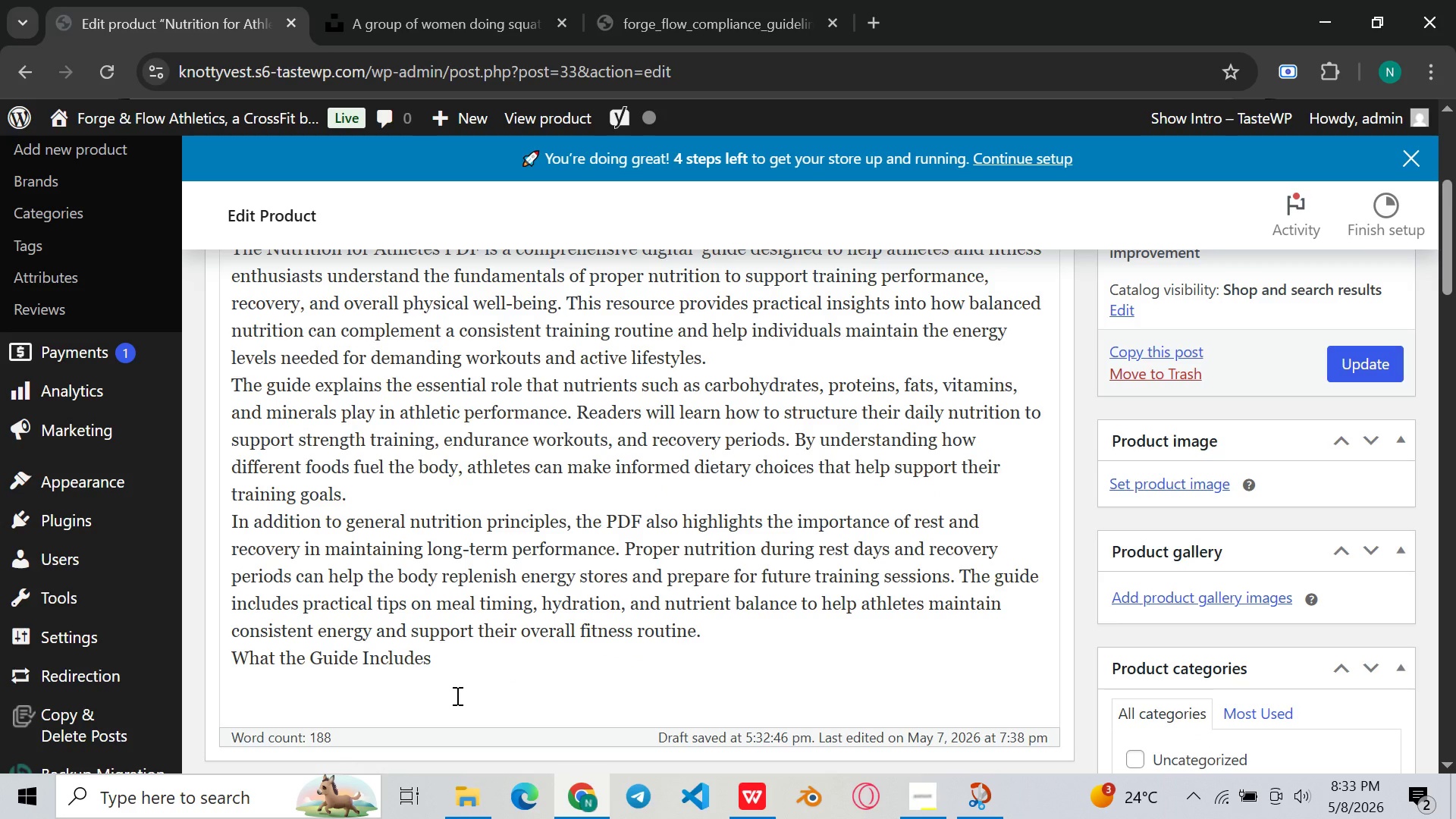 
key(Shift+Enter)
 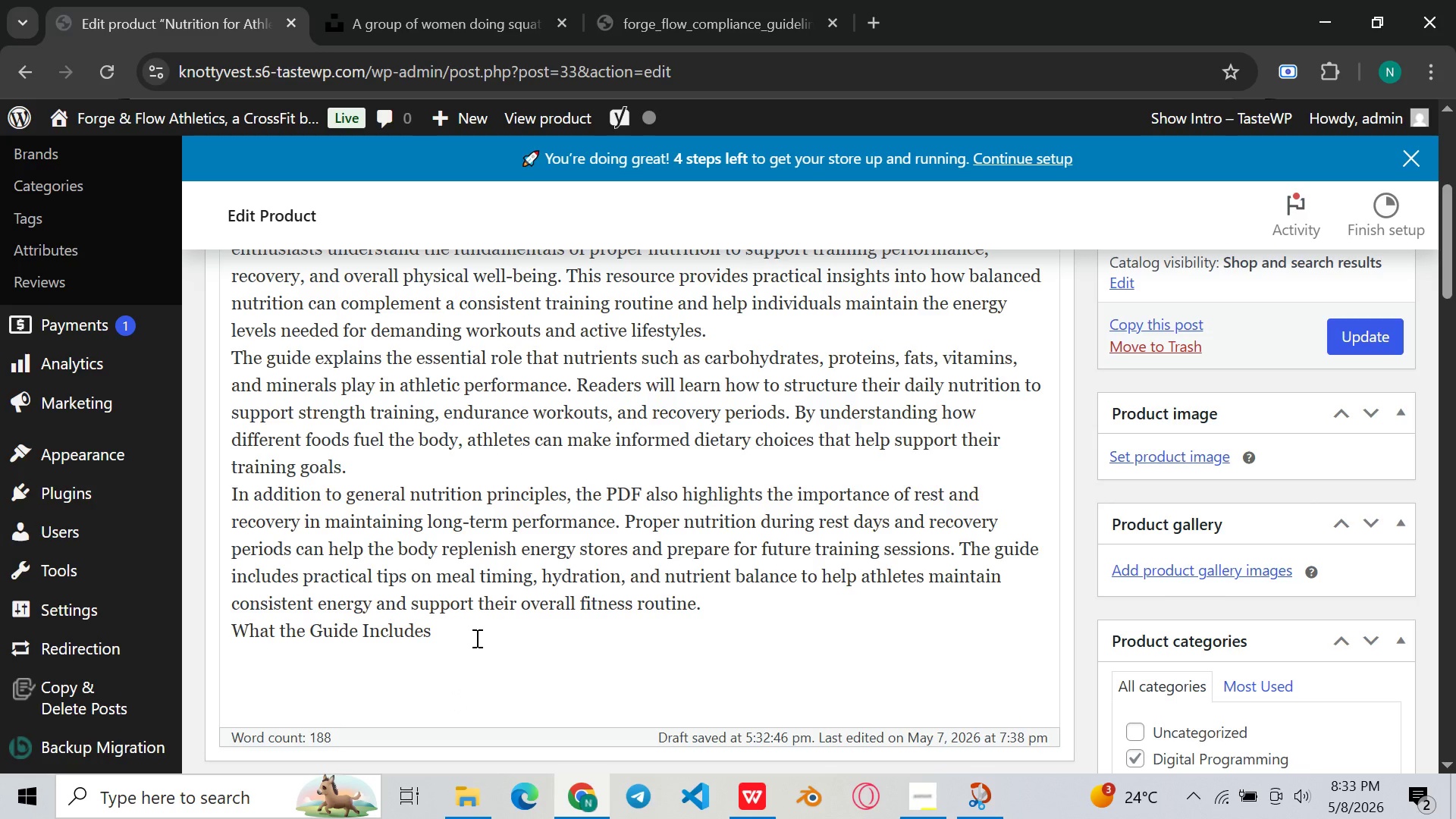 
left_click([471, 440])
 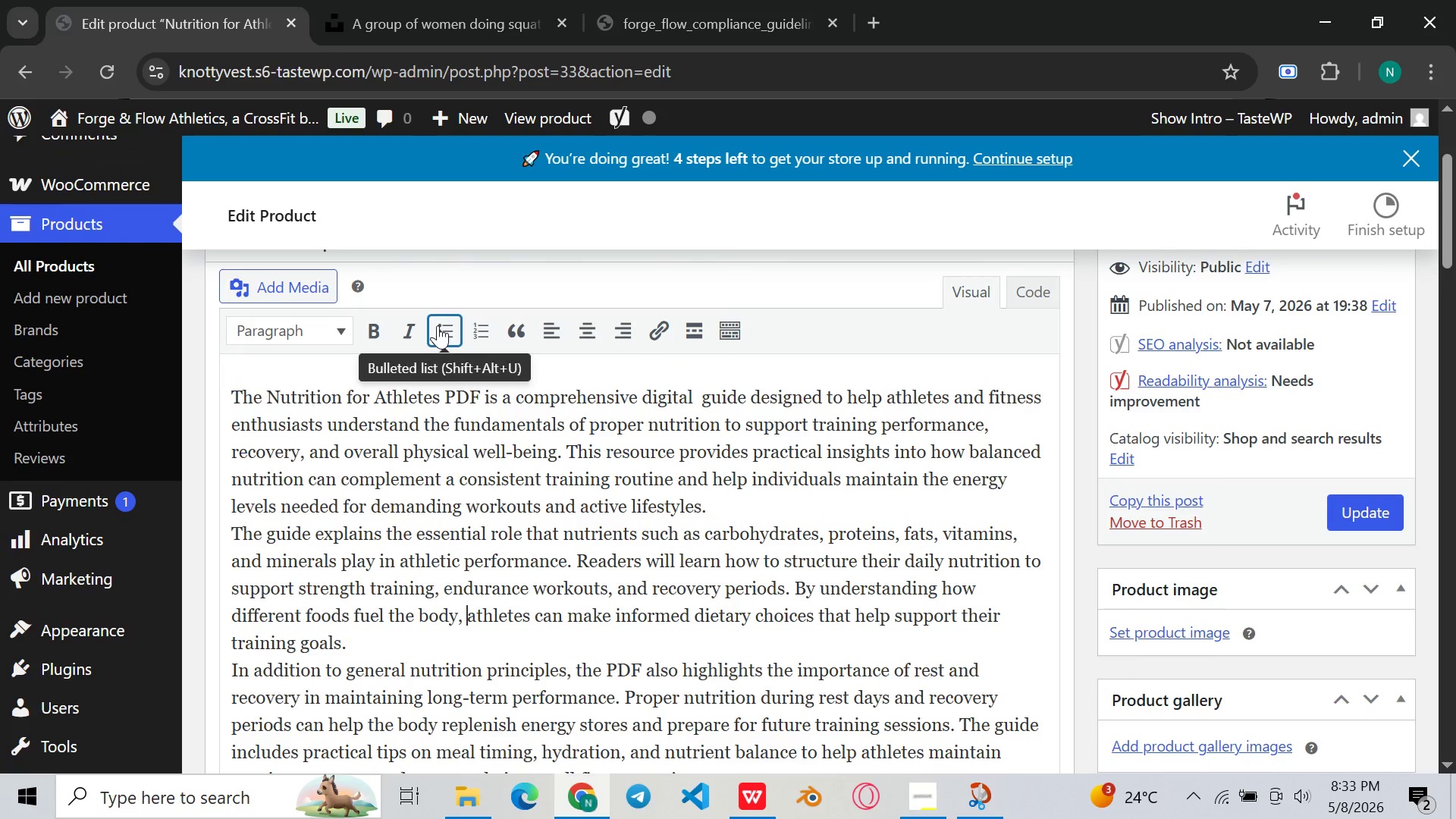 
left_click([438, 322])
 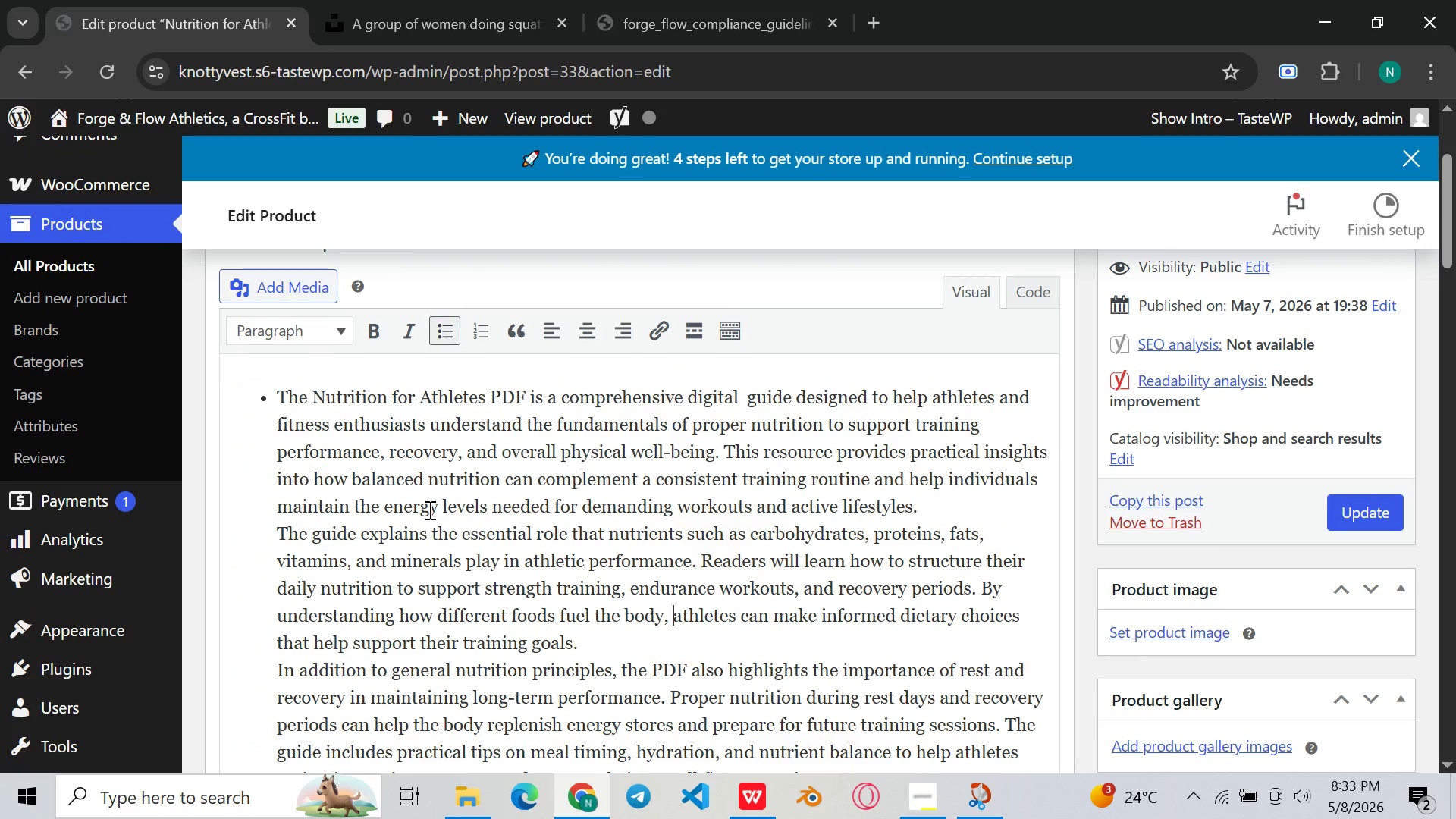 
mouse_move([439, 486])
 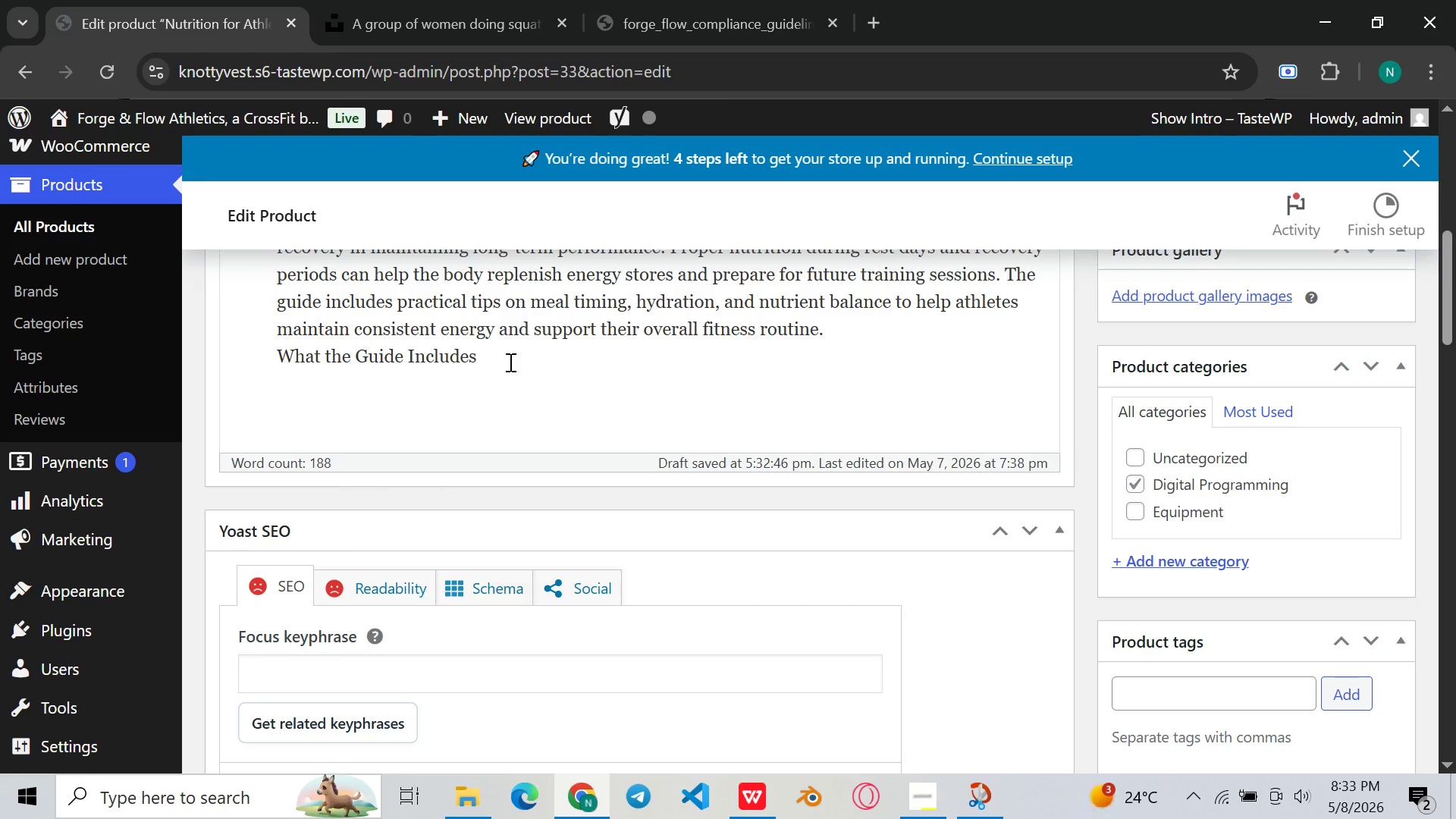 
left_click([510, 357])
 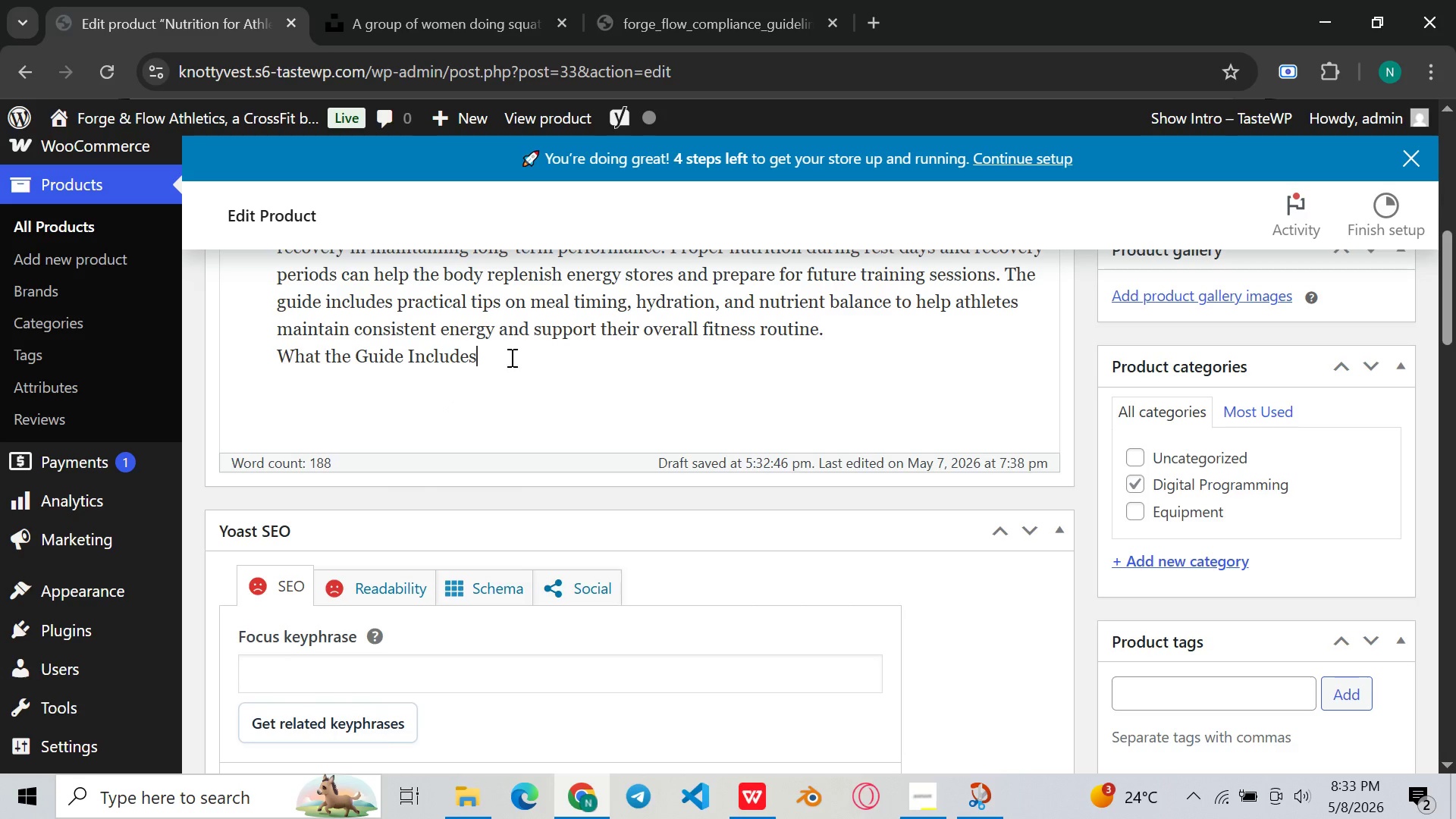 
wait(10.12)
 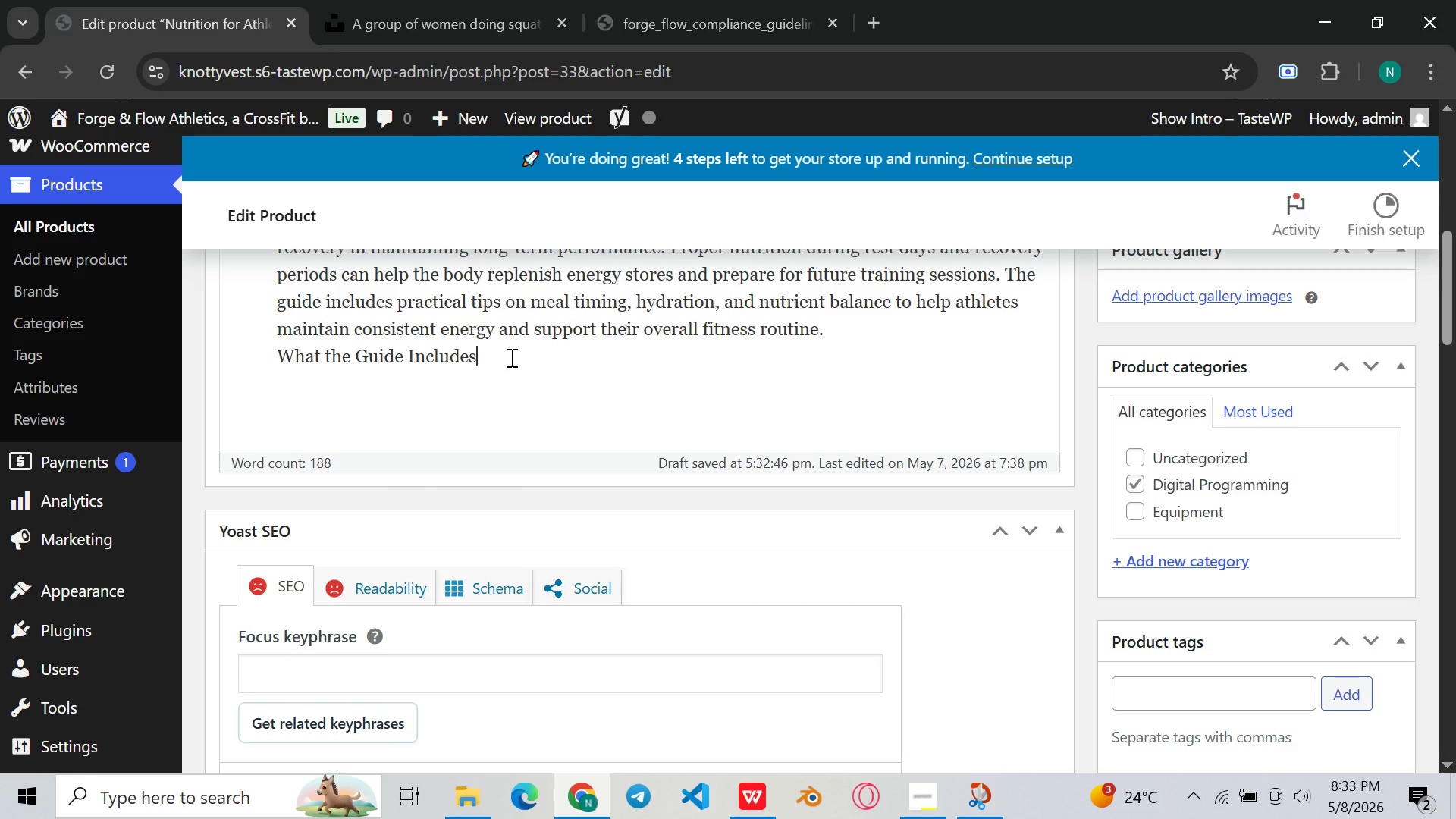 
left_click([510, 357])
 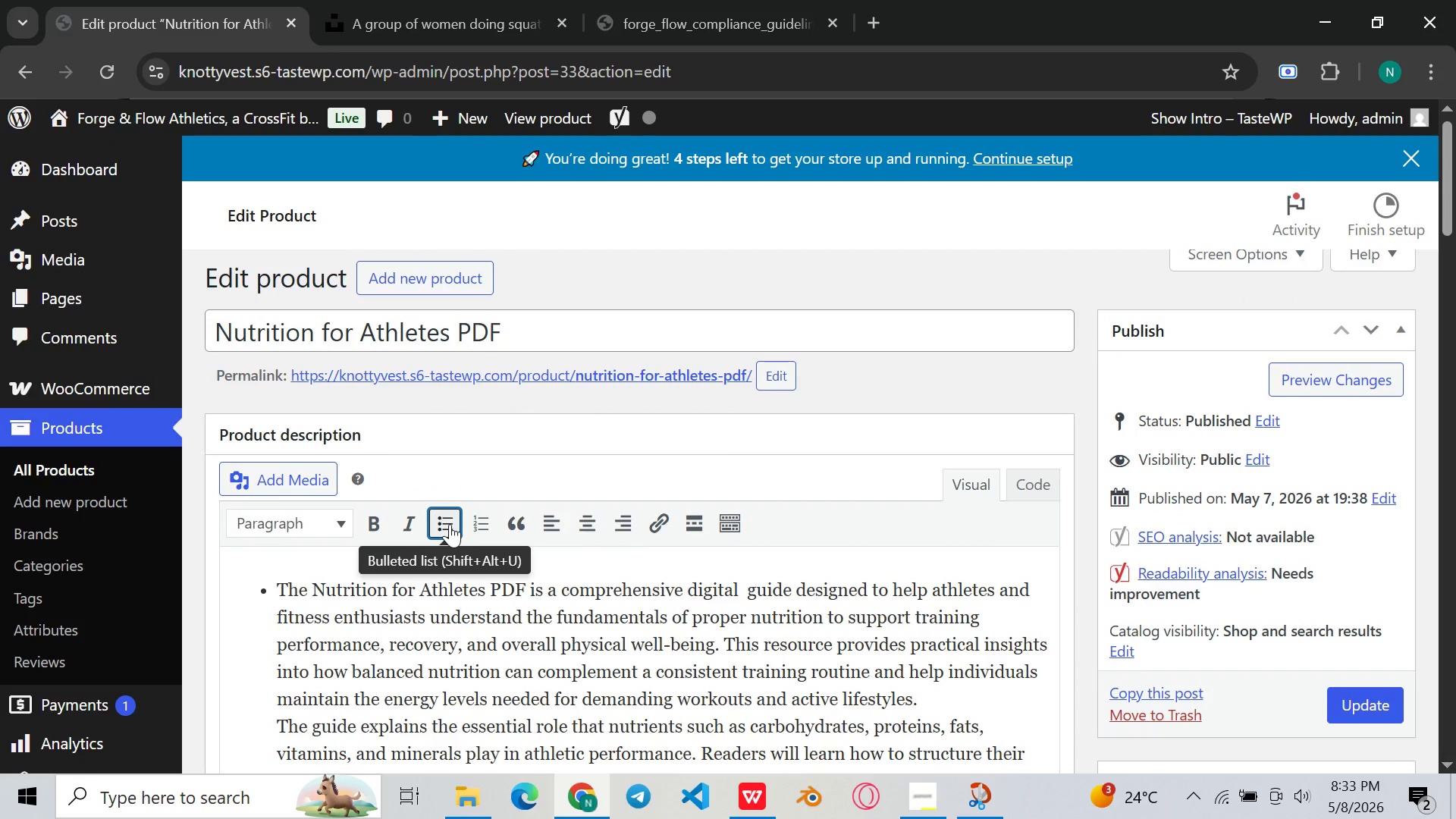 
wait(5.55)
 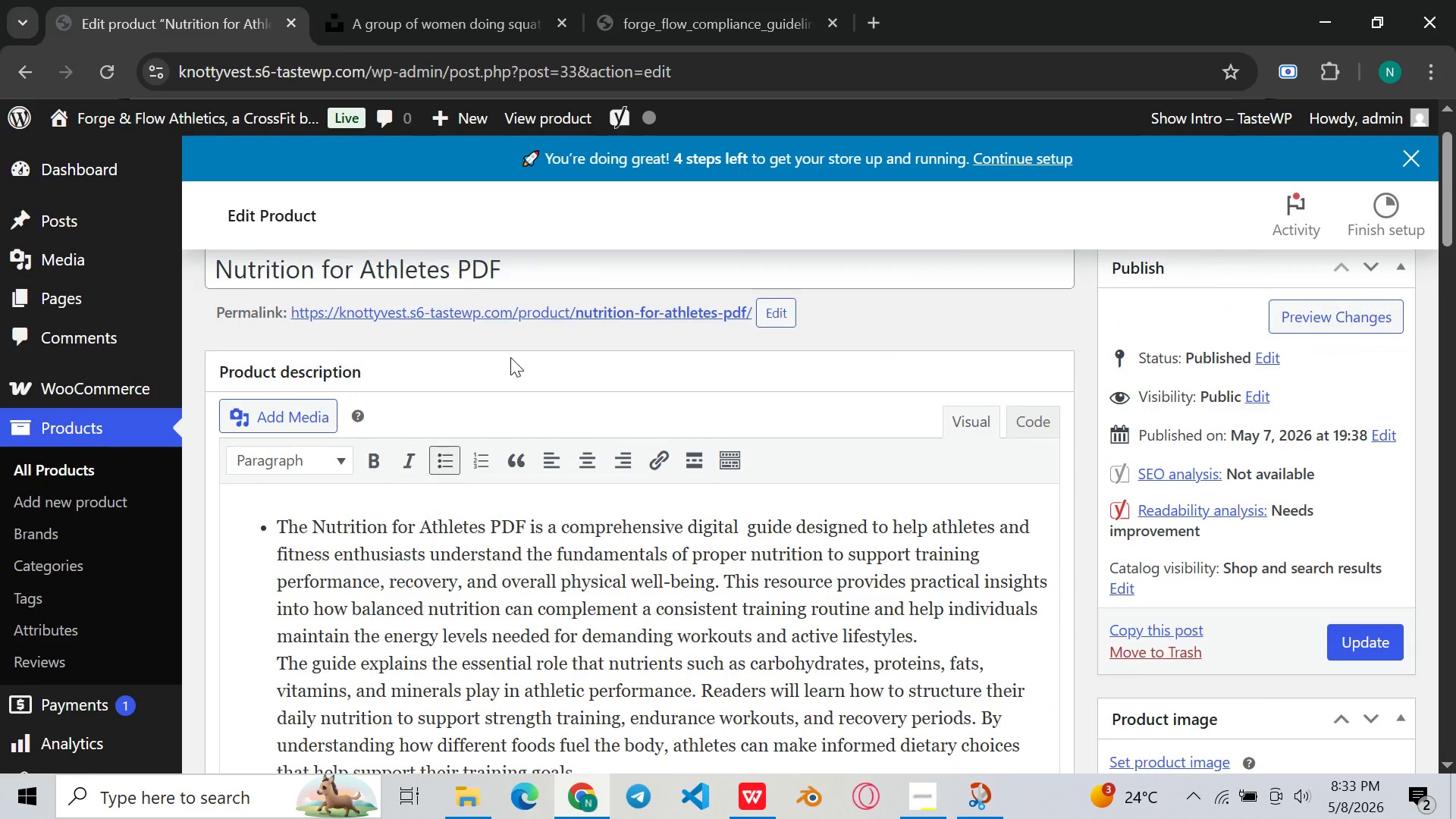 
left_click([282, 591])
 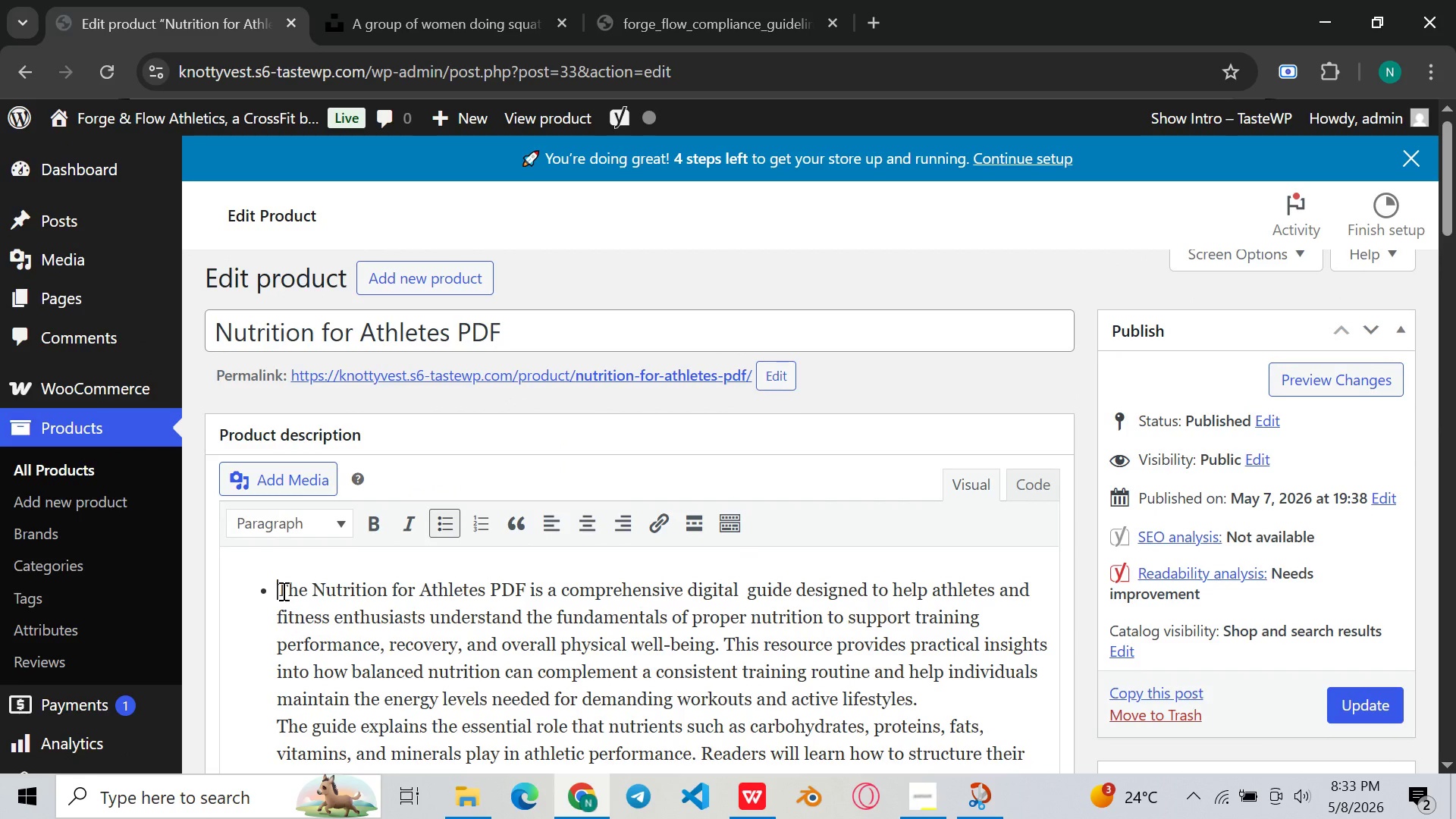 
key(Backspace)
 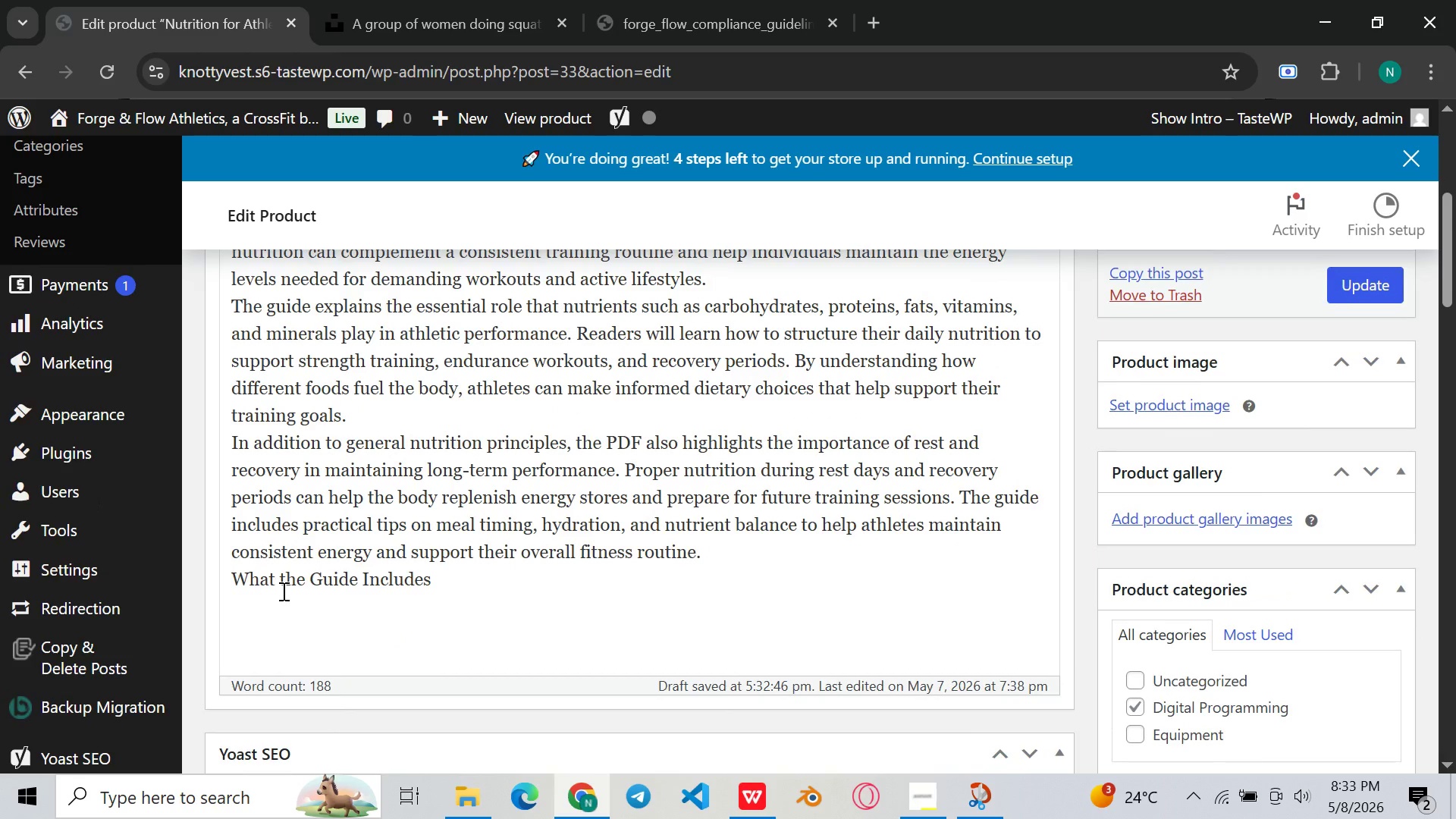 
left_click([237, 604])
 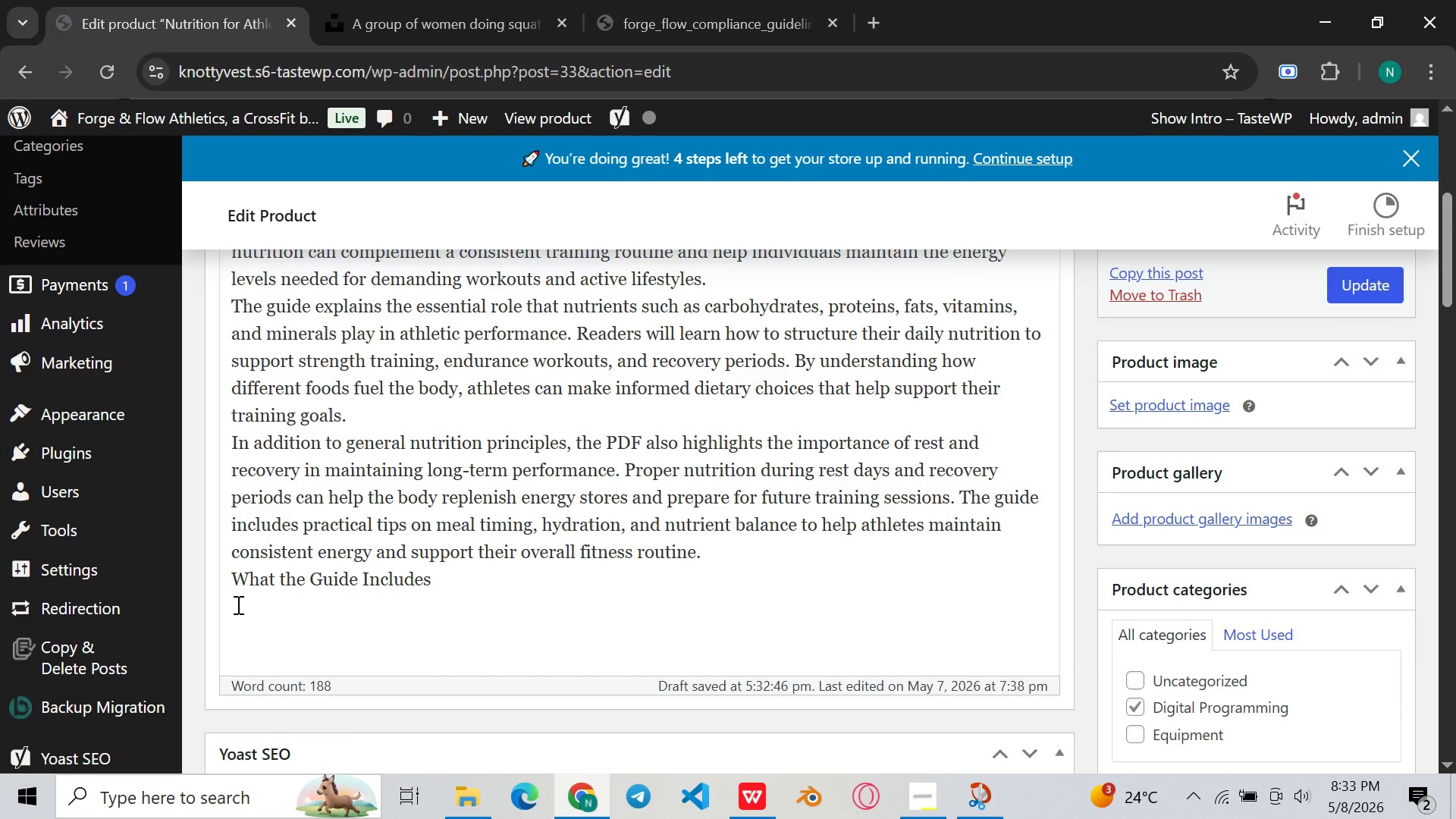 
wait(6.58)
 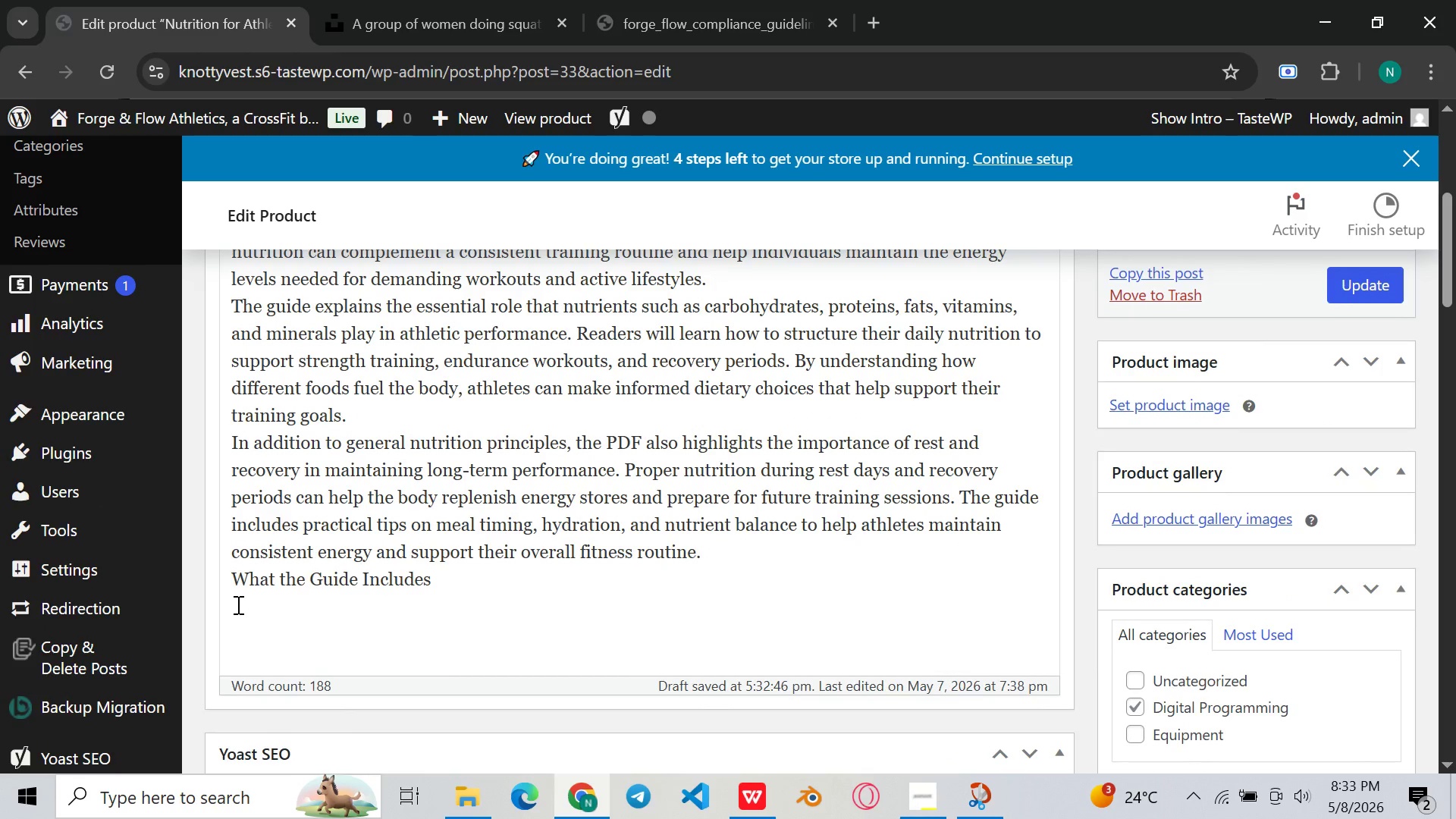 
key(CapsLock)
 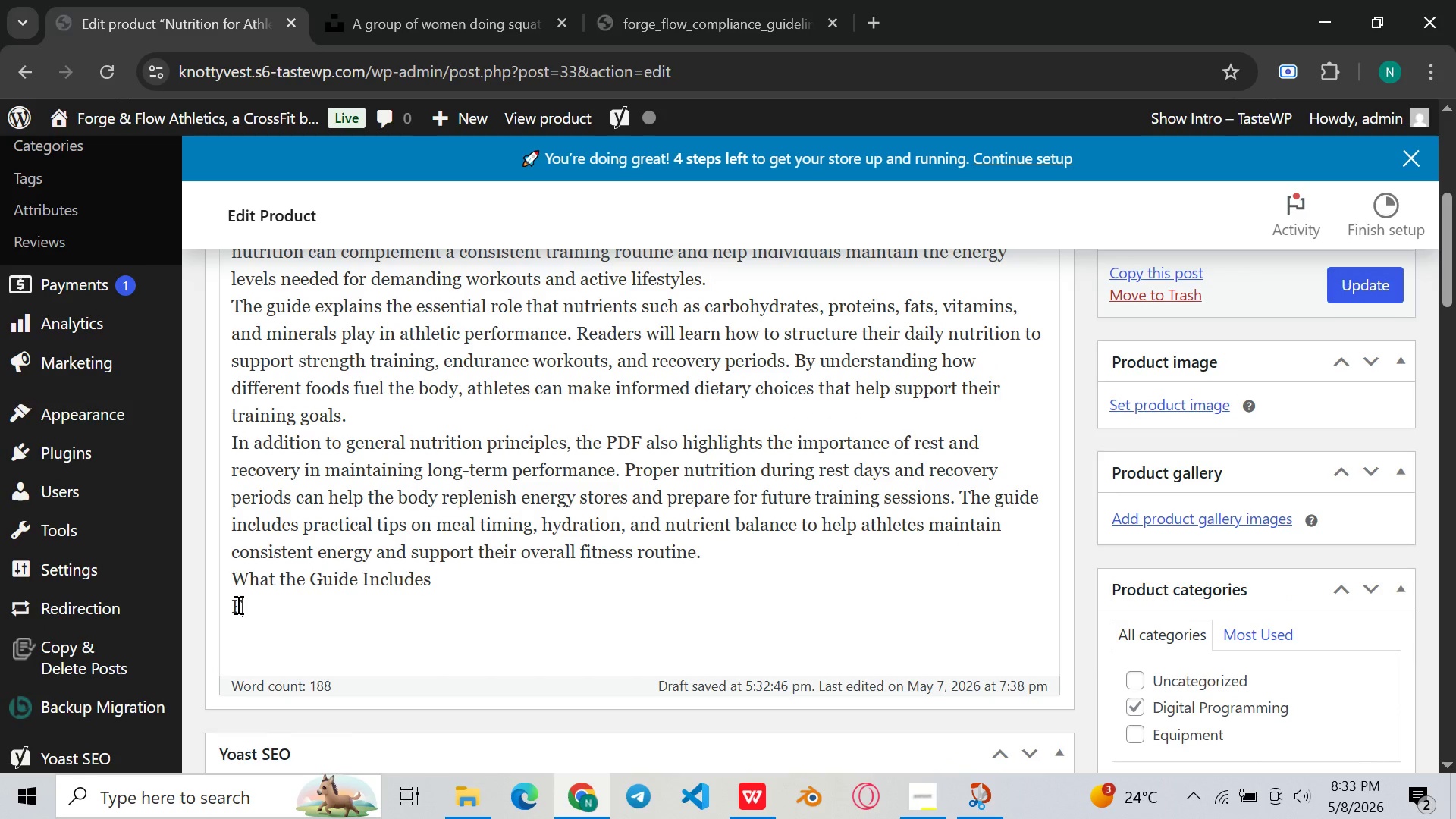 
key(F)
 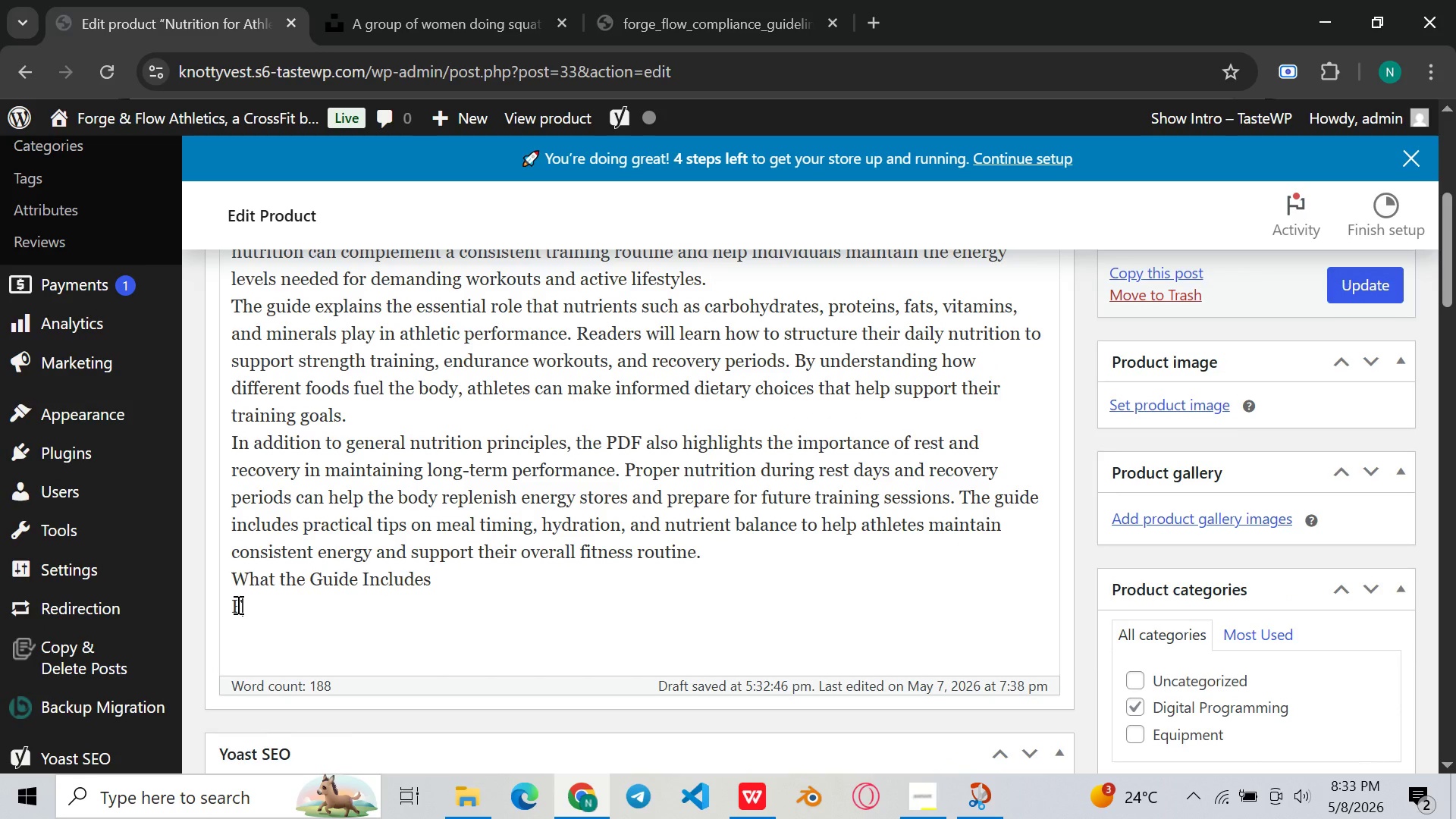 
key(CapsLock)
 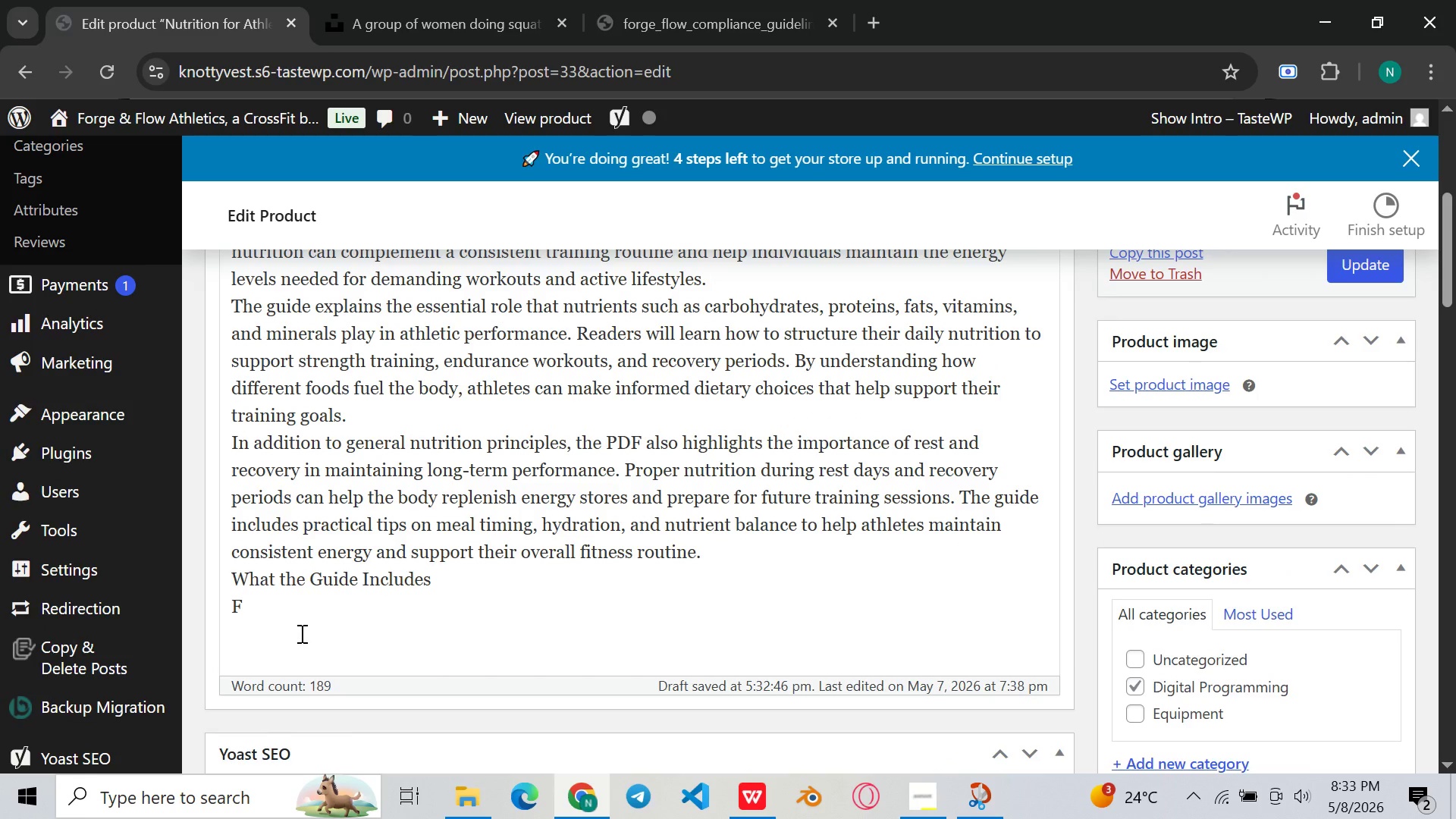 
type(undame)
 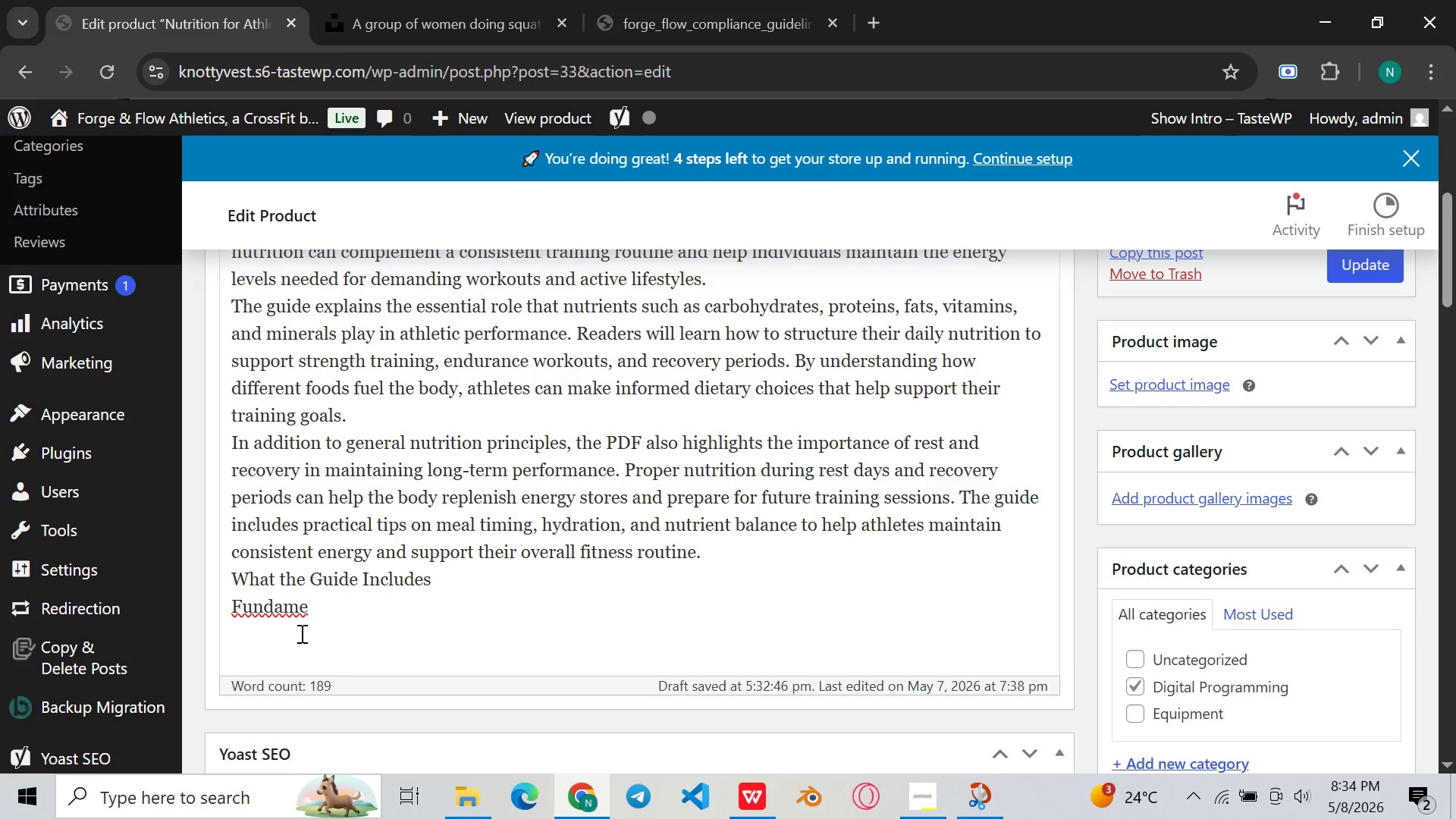 
type(ntal )
 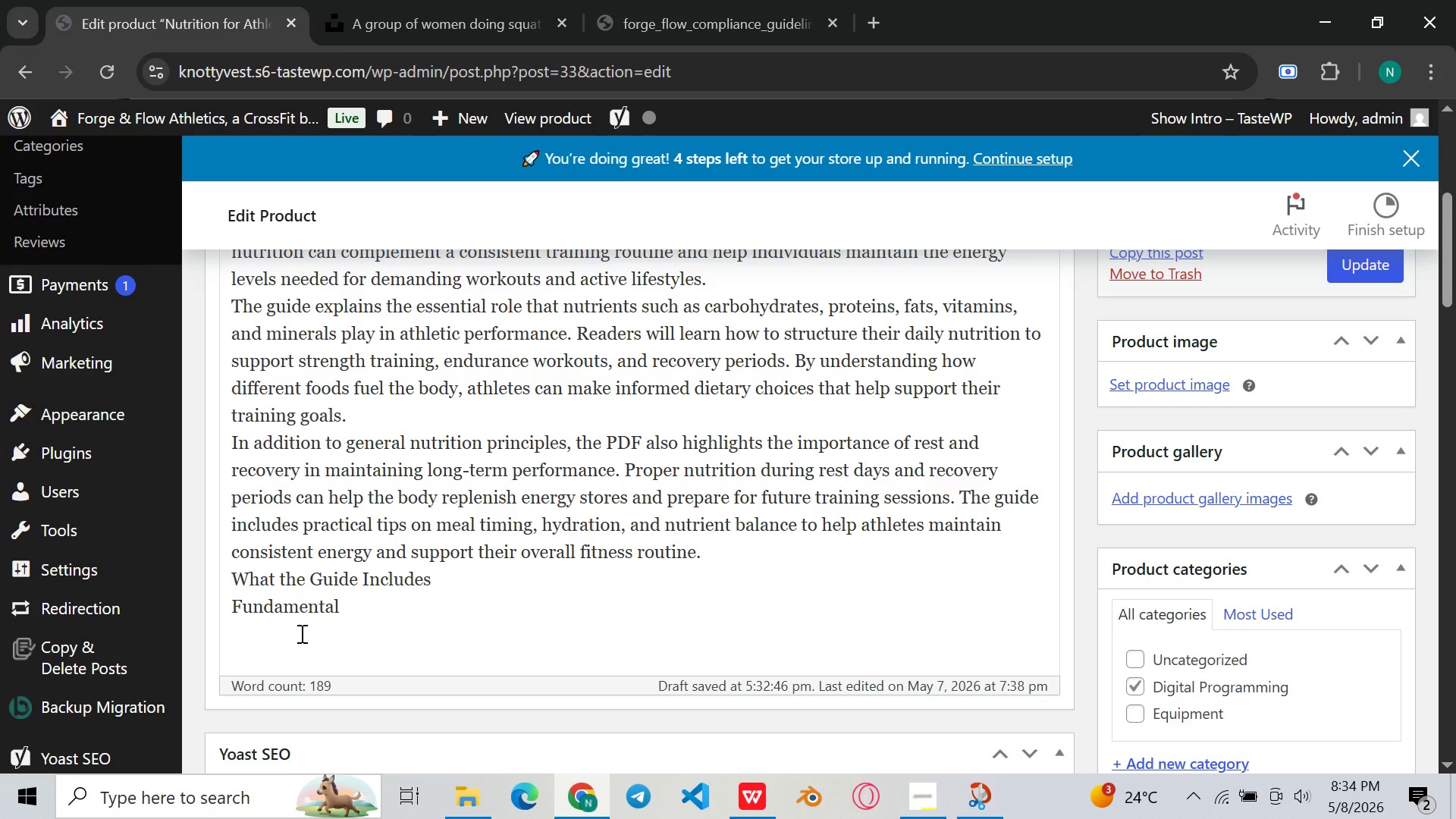 
wait(6.27)
 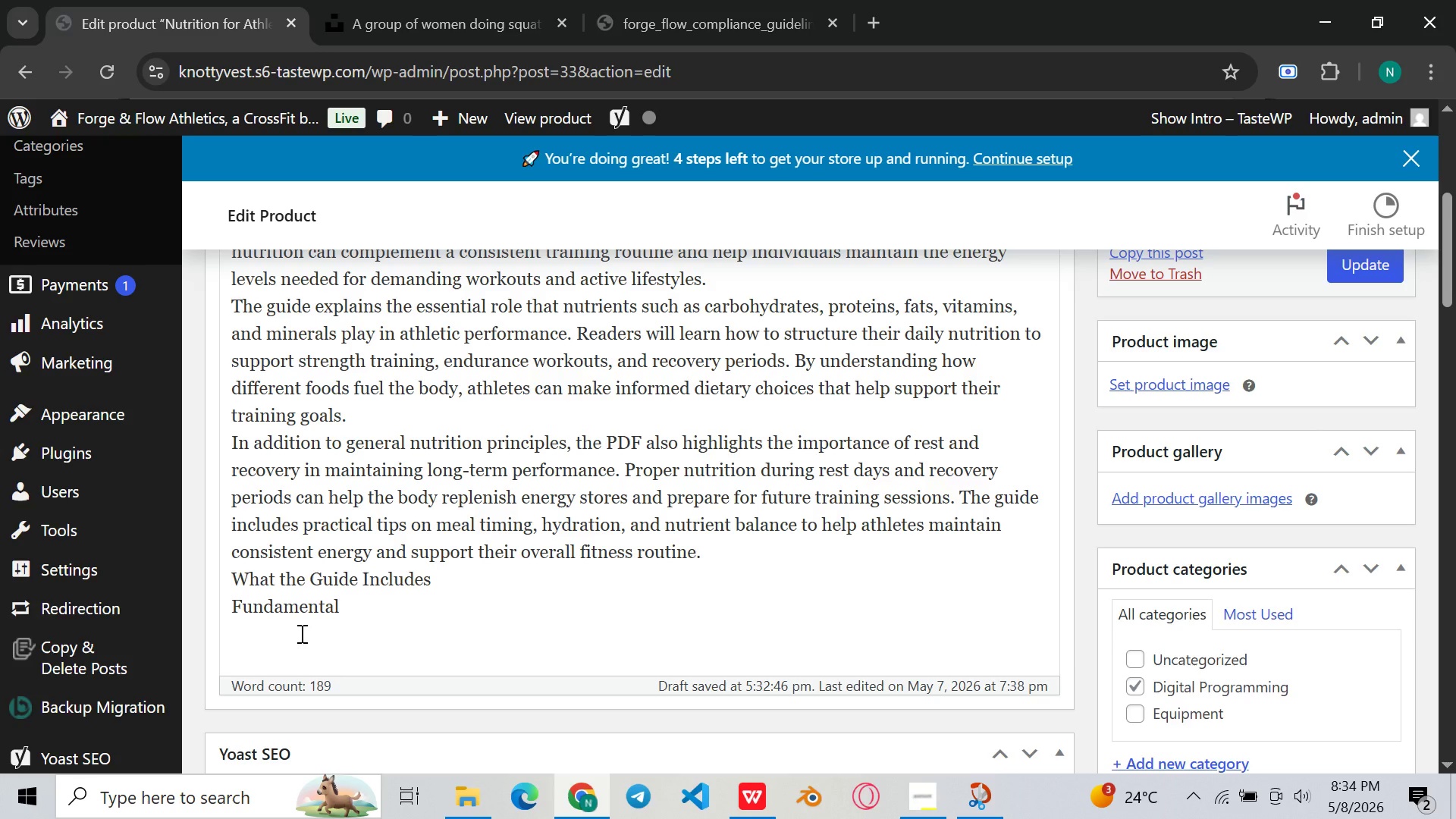 
type(spoor)
key(Backspace)
key(Backspace)
type(rts)
 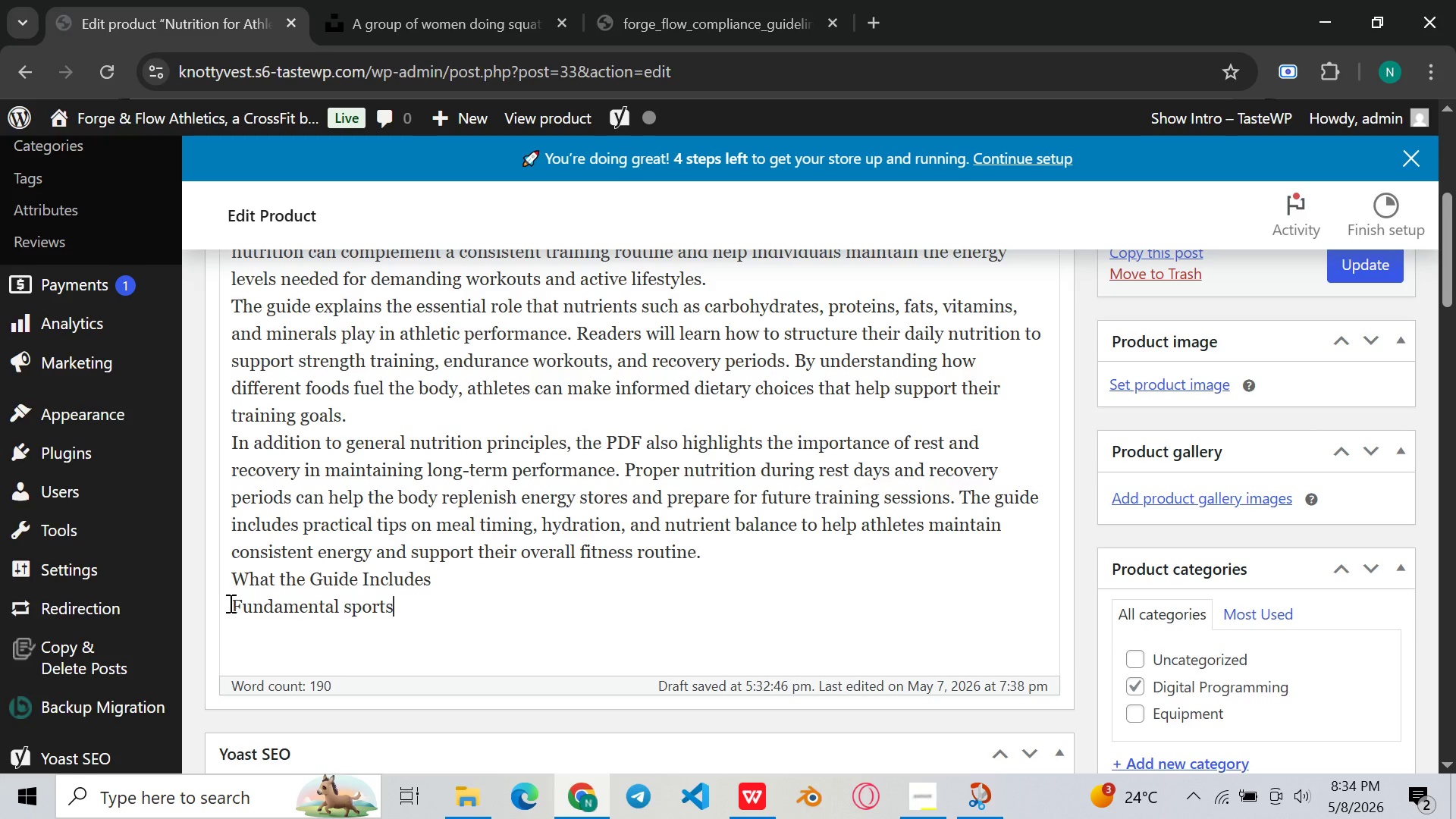 
left_click([229, 603])
 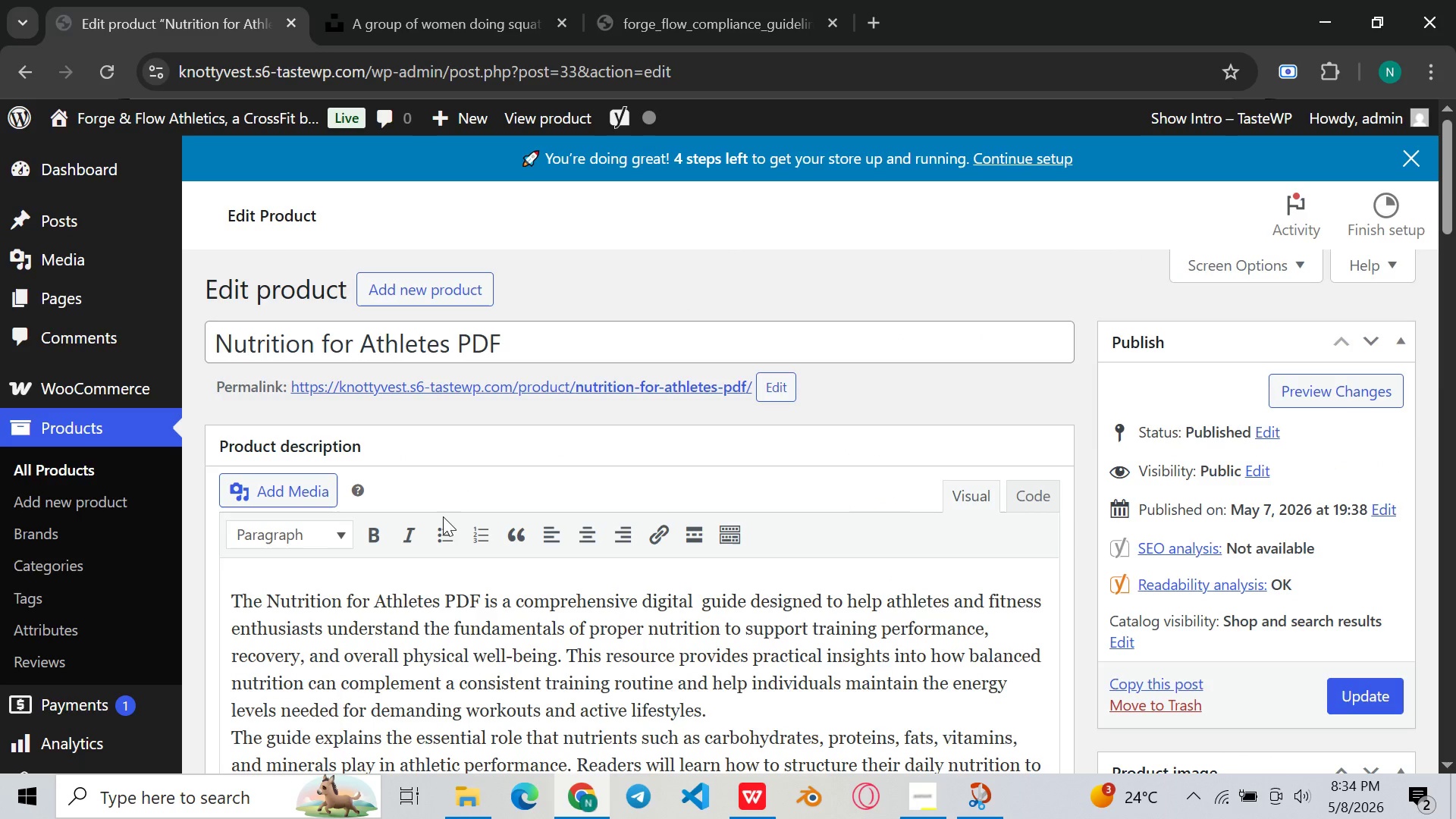 
left_click([441, 537])
 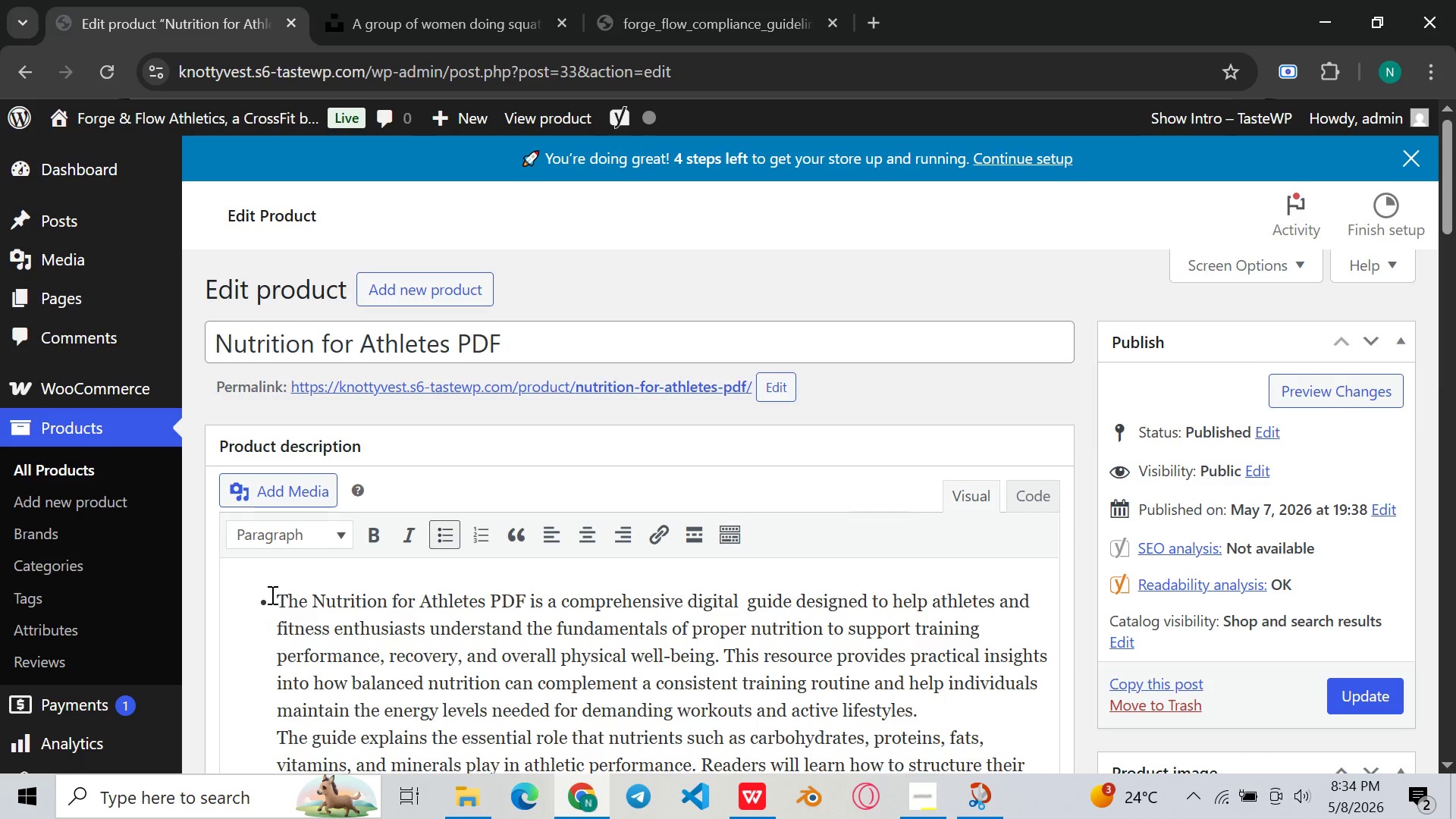 
left_click([271, 594])
 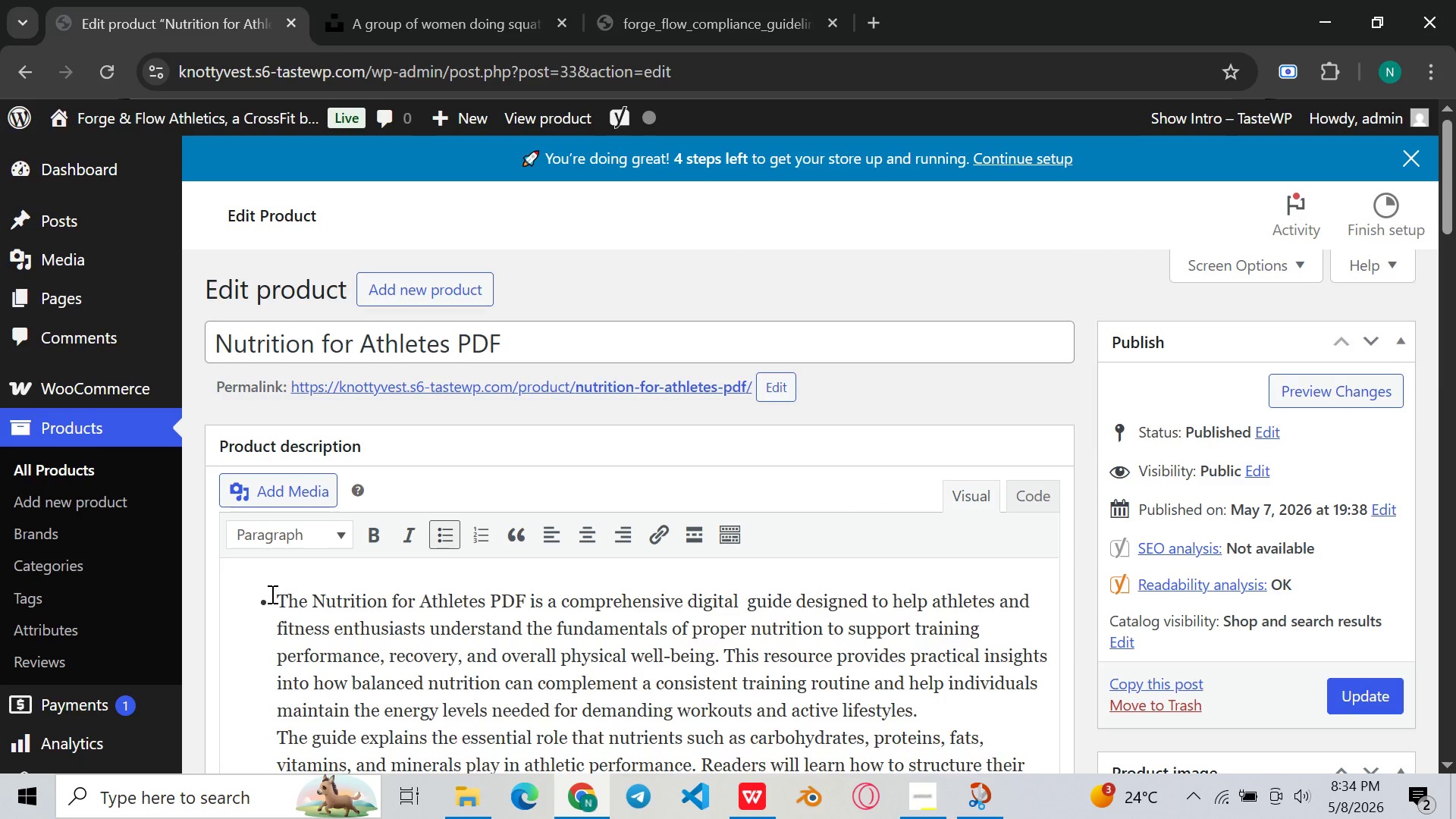 
key(Backspace)
 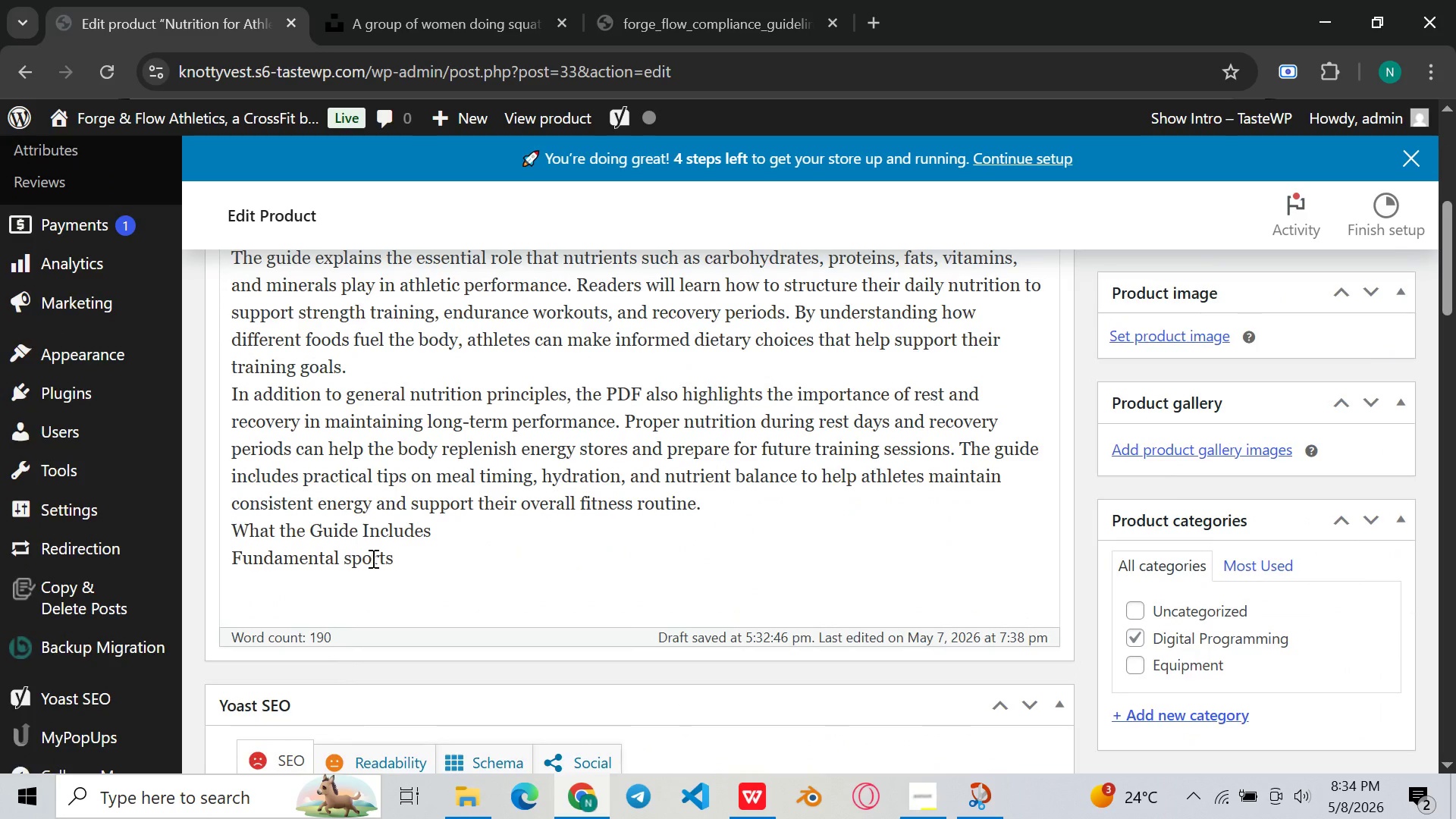 
left_click([419, 557])
 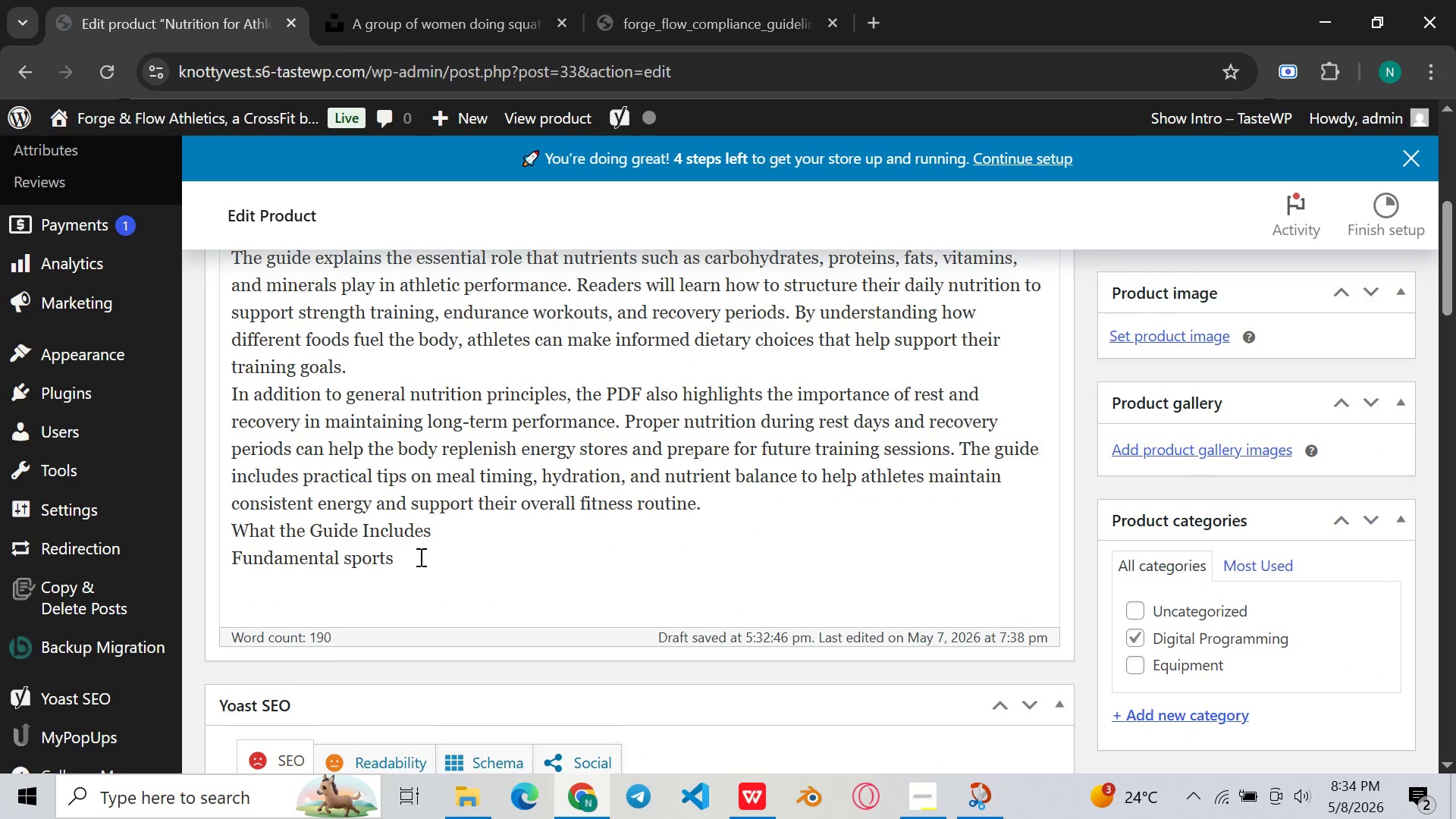 
type( nutrition )
 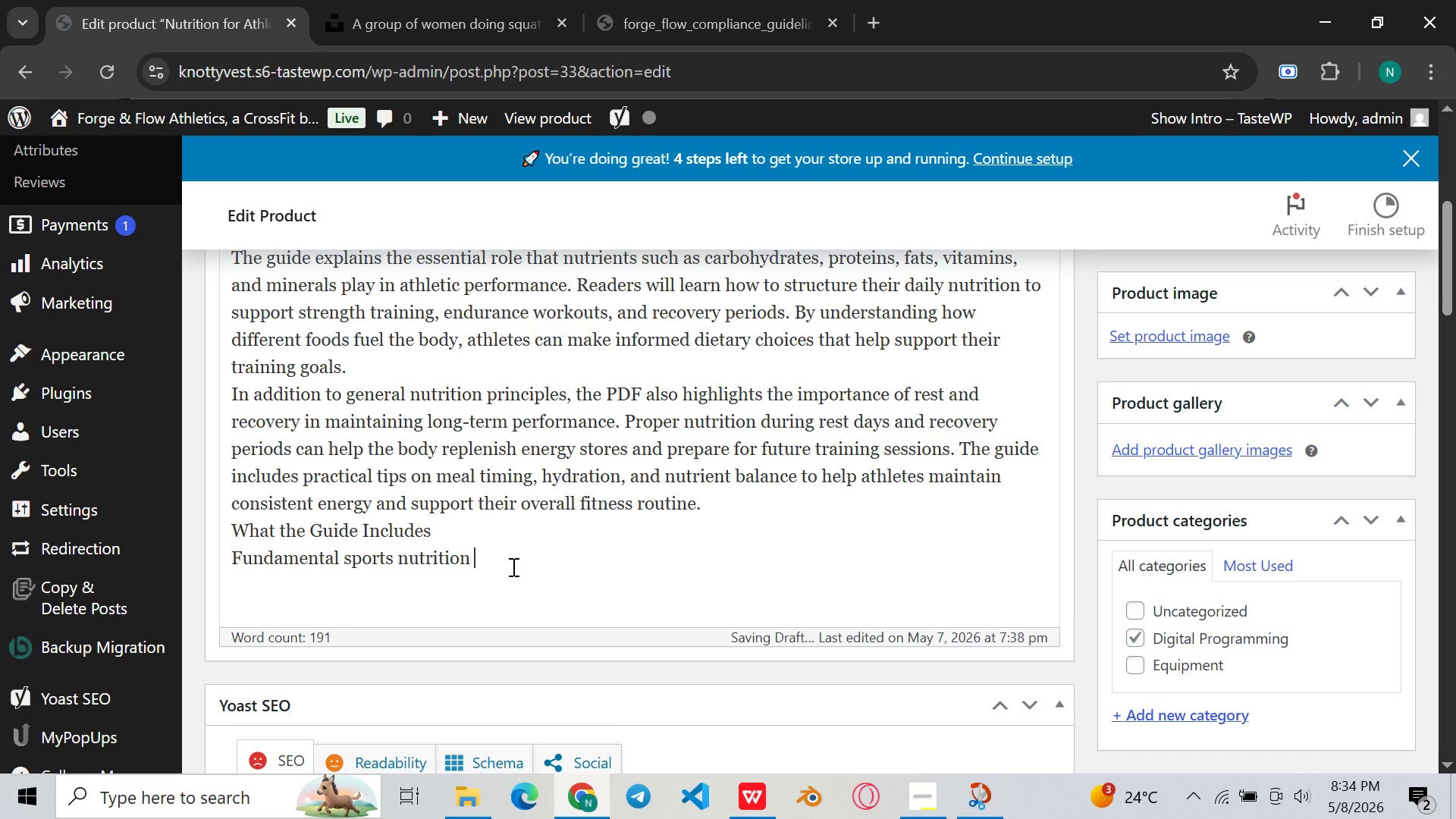 
type(principles explaines )
key(Backspace)
key(Backspace)
type(d in simple terms )
 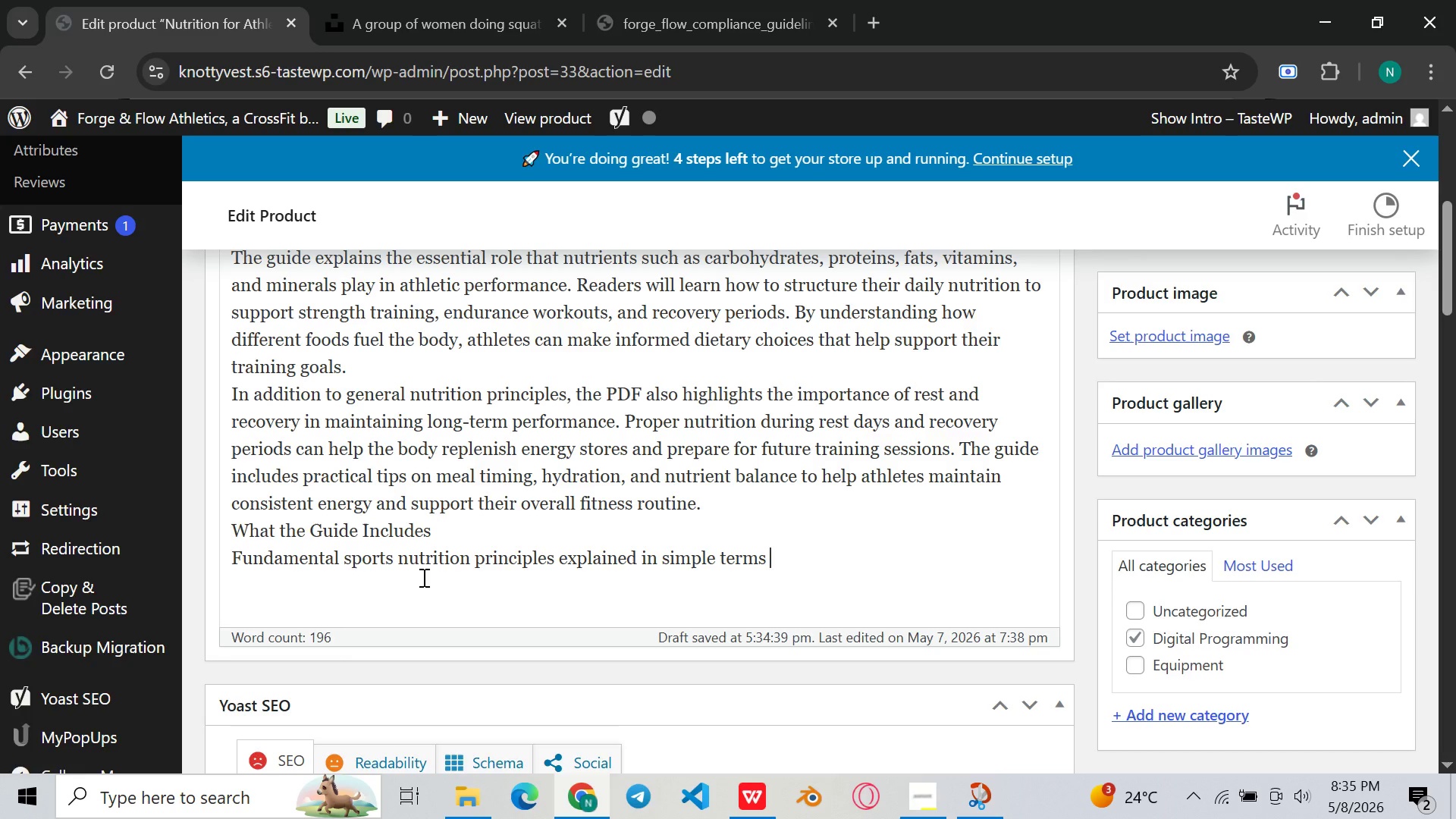 
wait(6.12)
 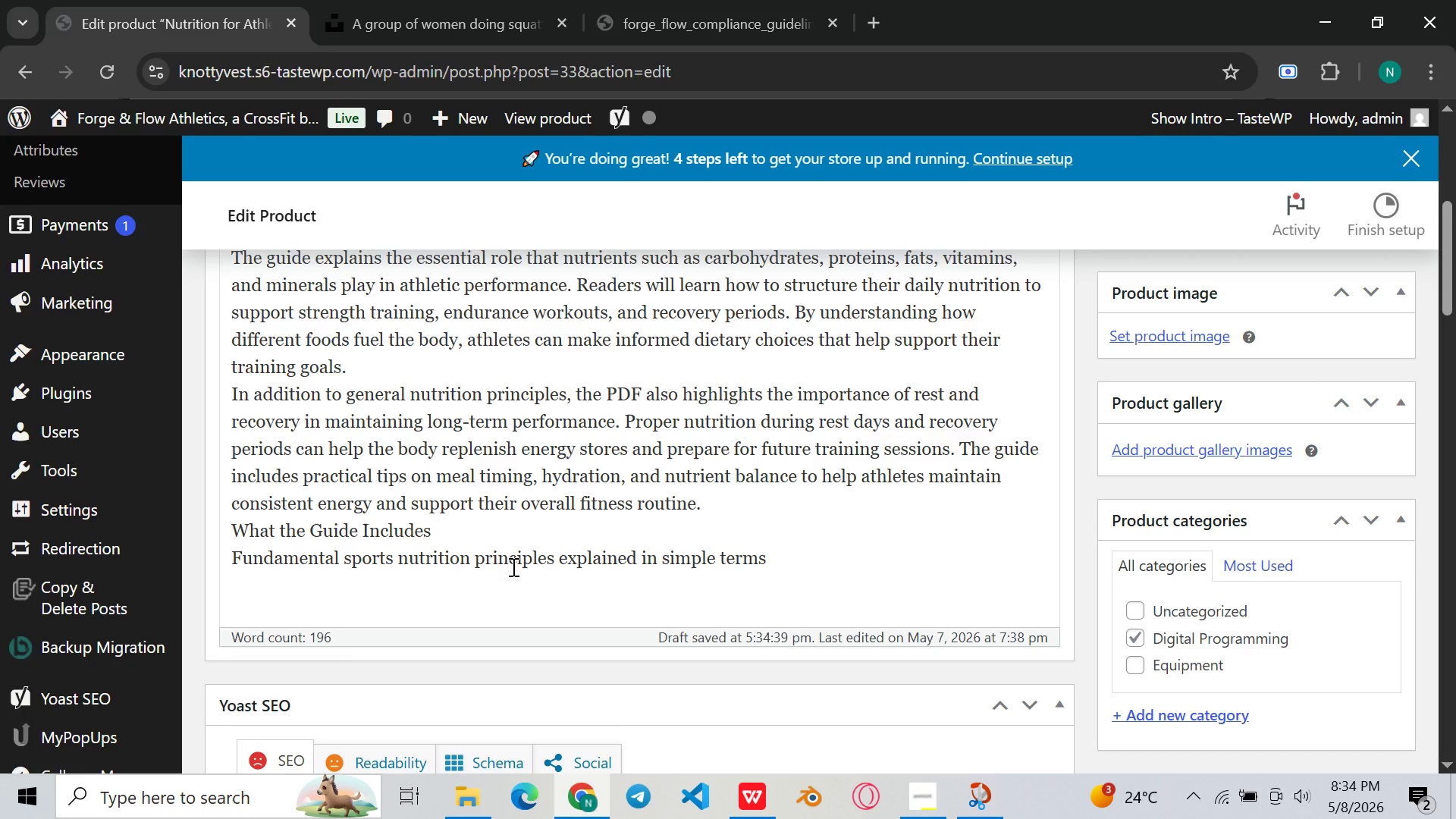 
left_click([240, 560])
 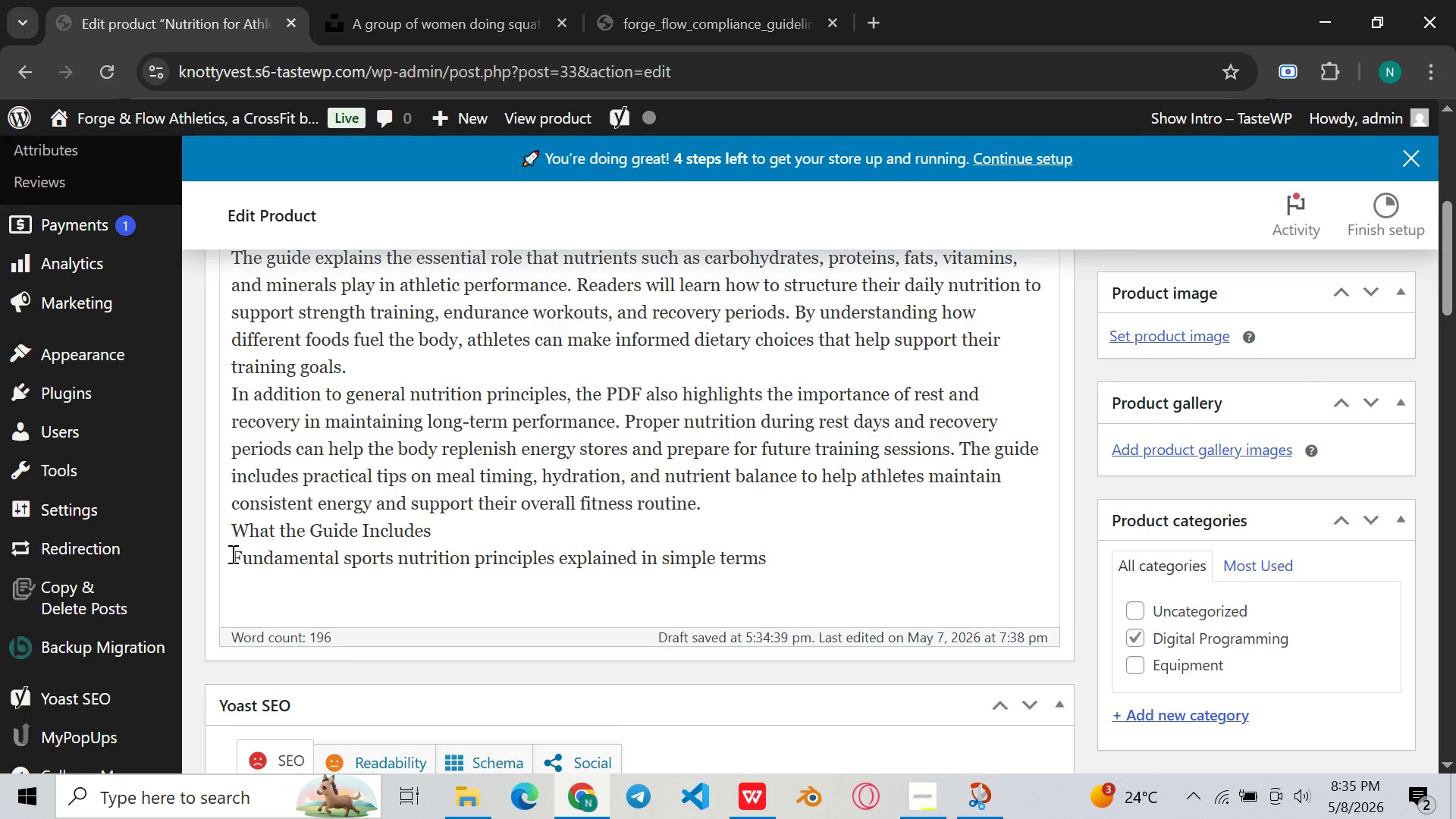 
left_click([231, 553])
 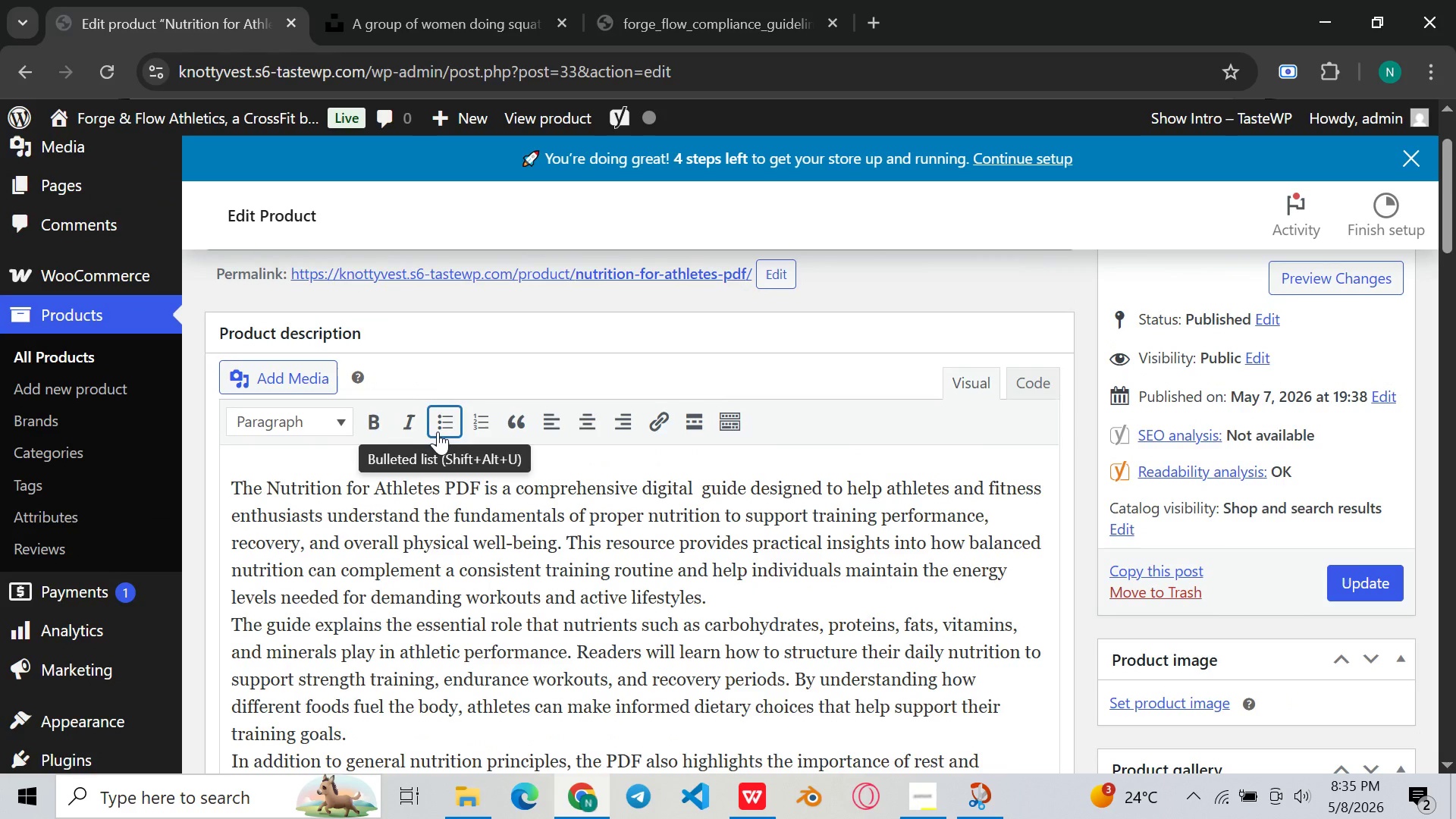 
wait(11.61)
 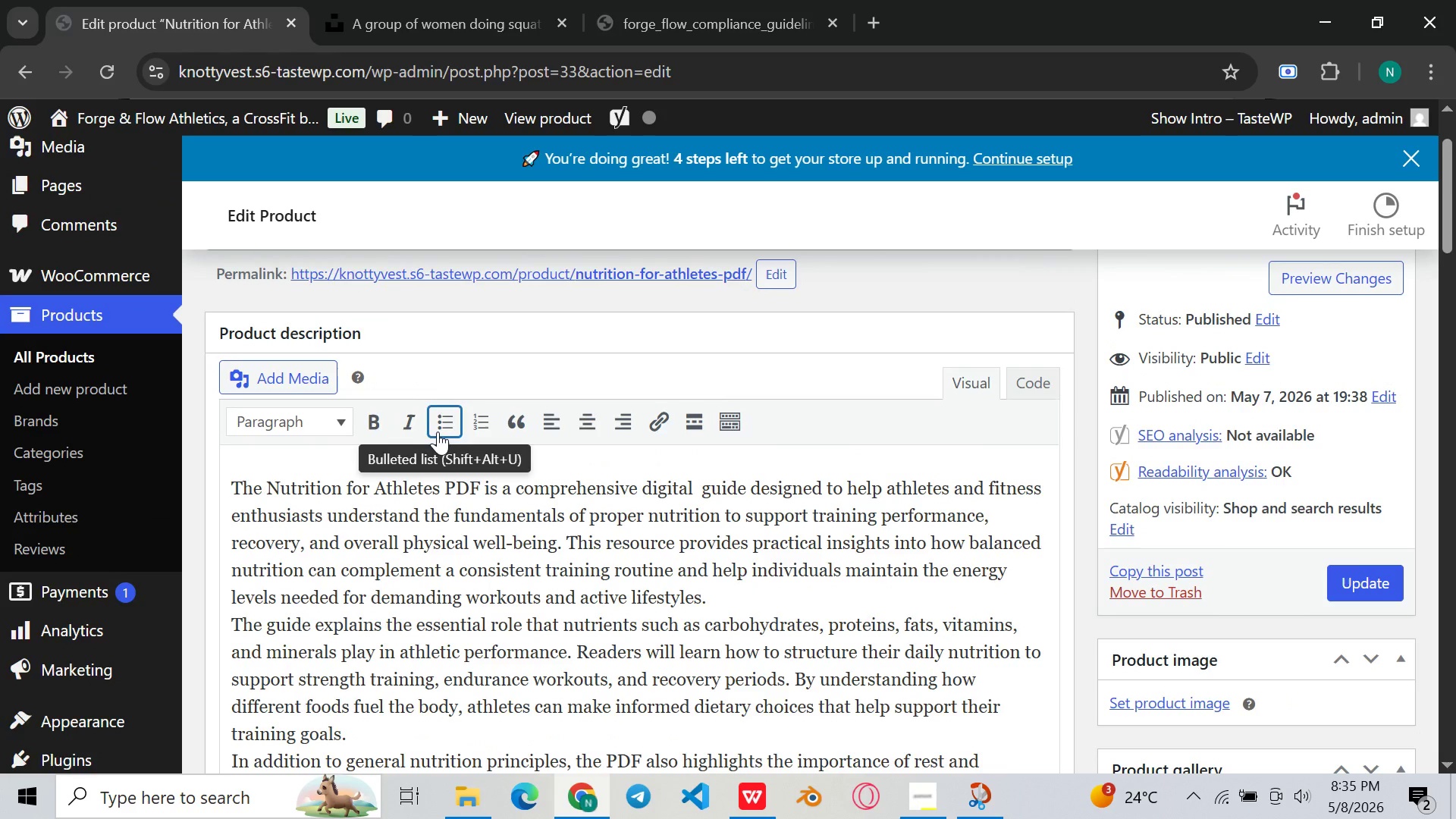 
left_click([436, 606])
 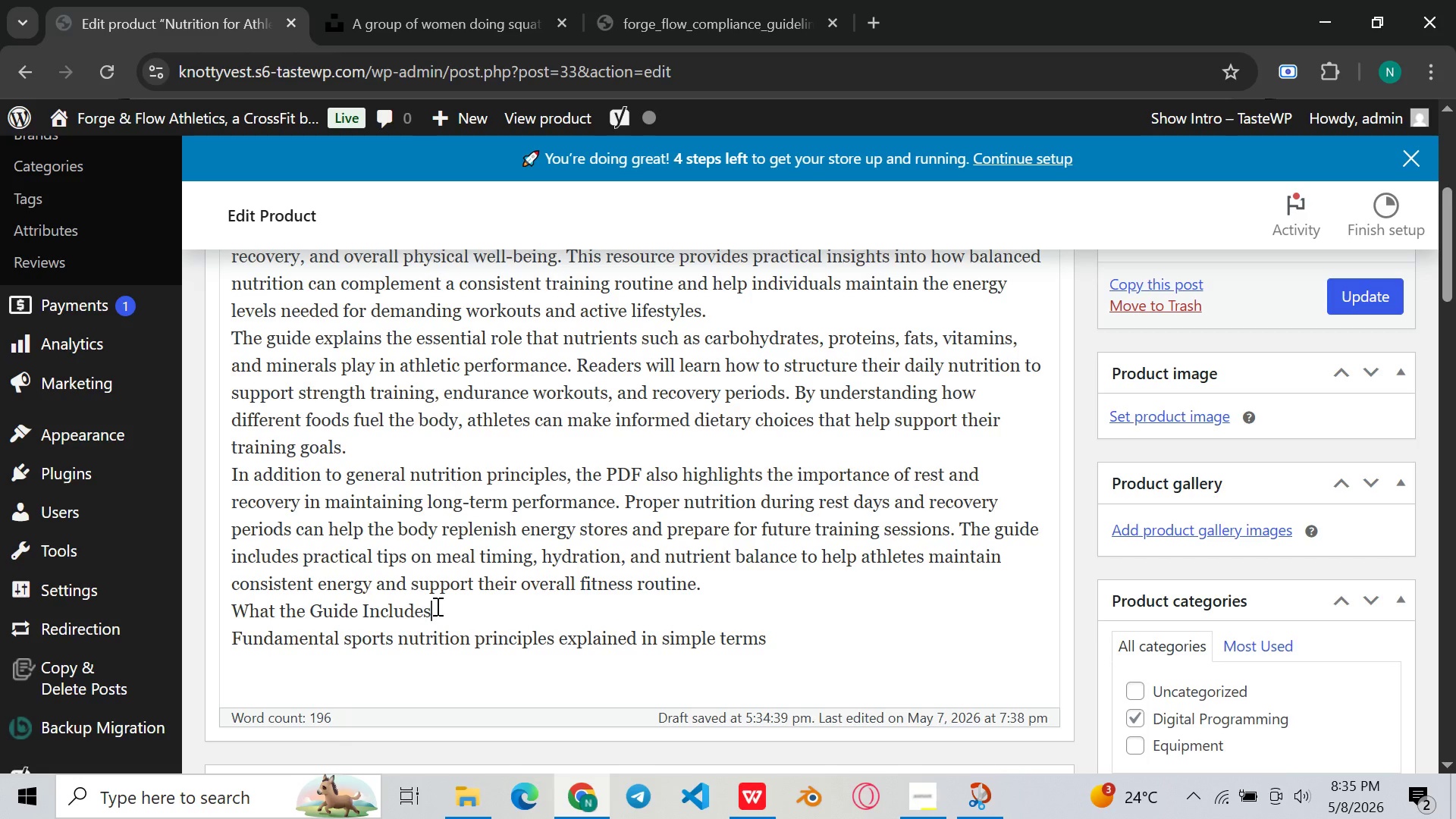 
key(Enter)
 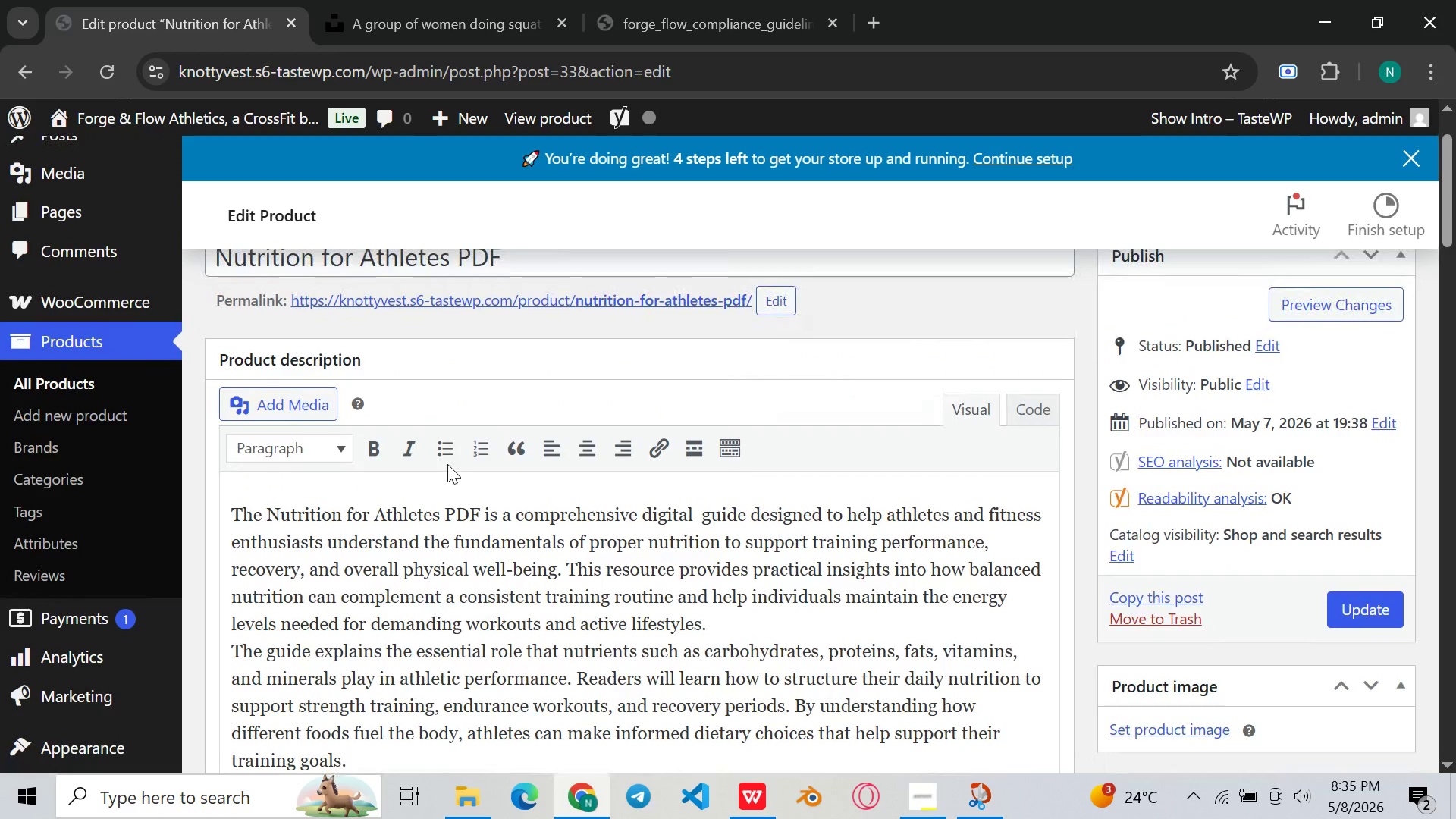 
left_click([447, 453])
 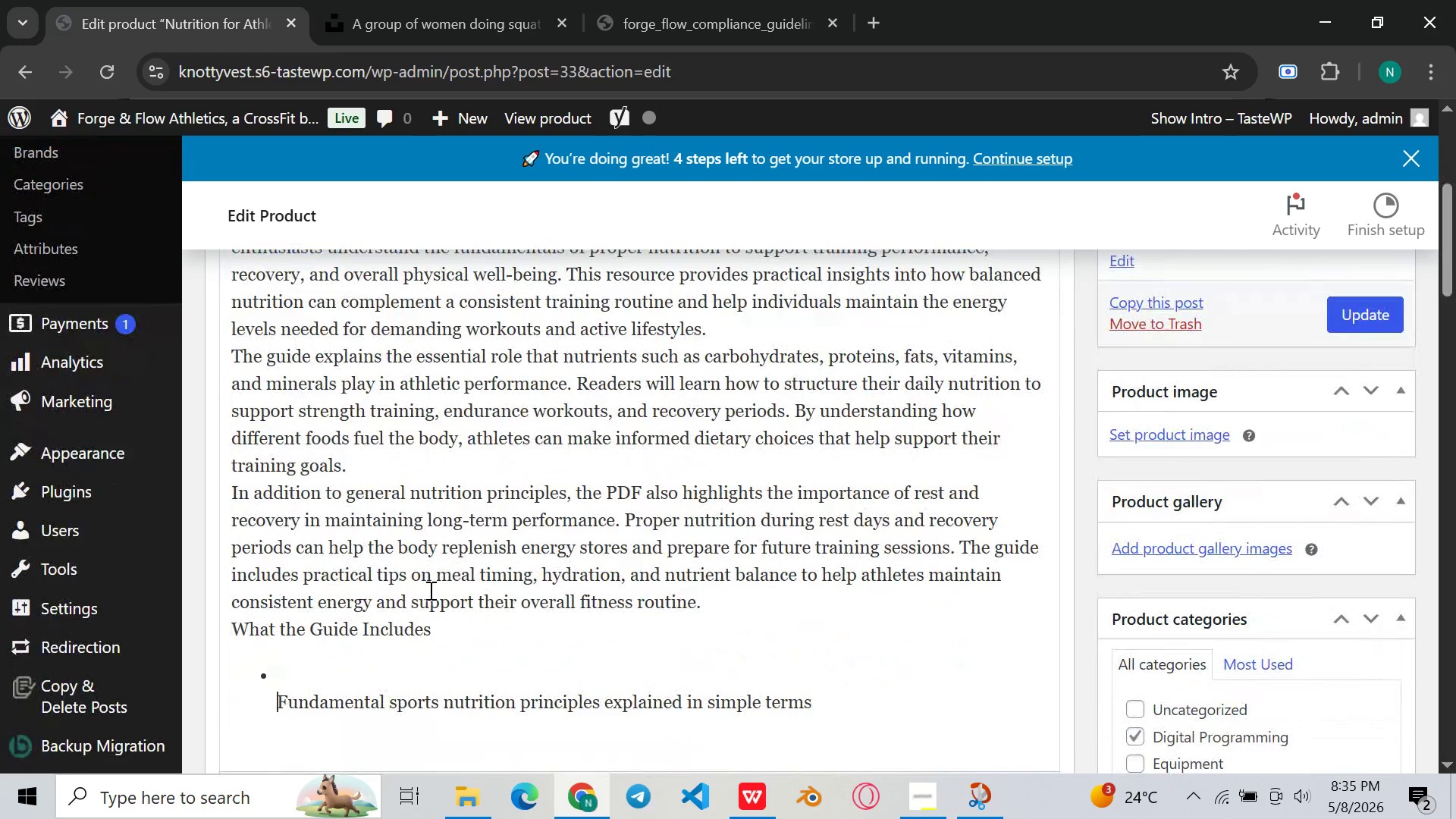 
key(Backspace)
 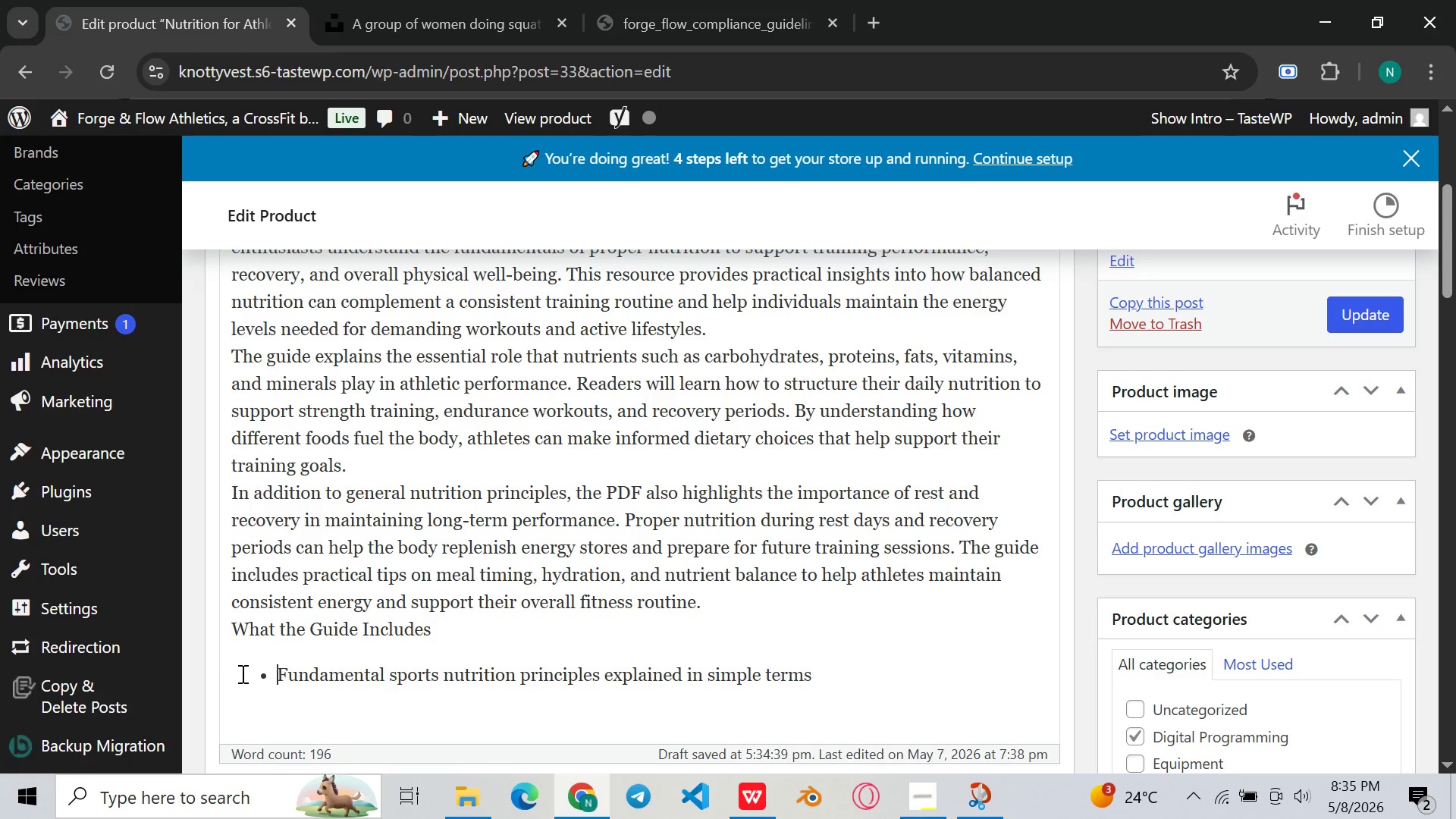 
left_click([244, 655])
 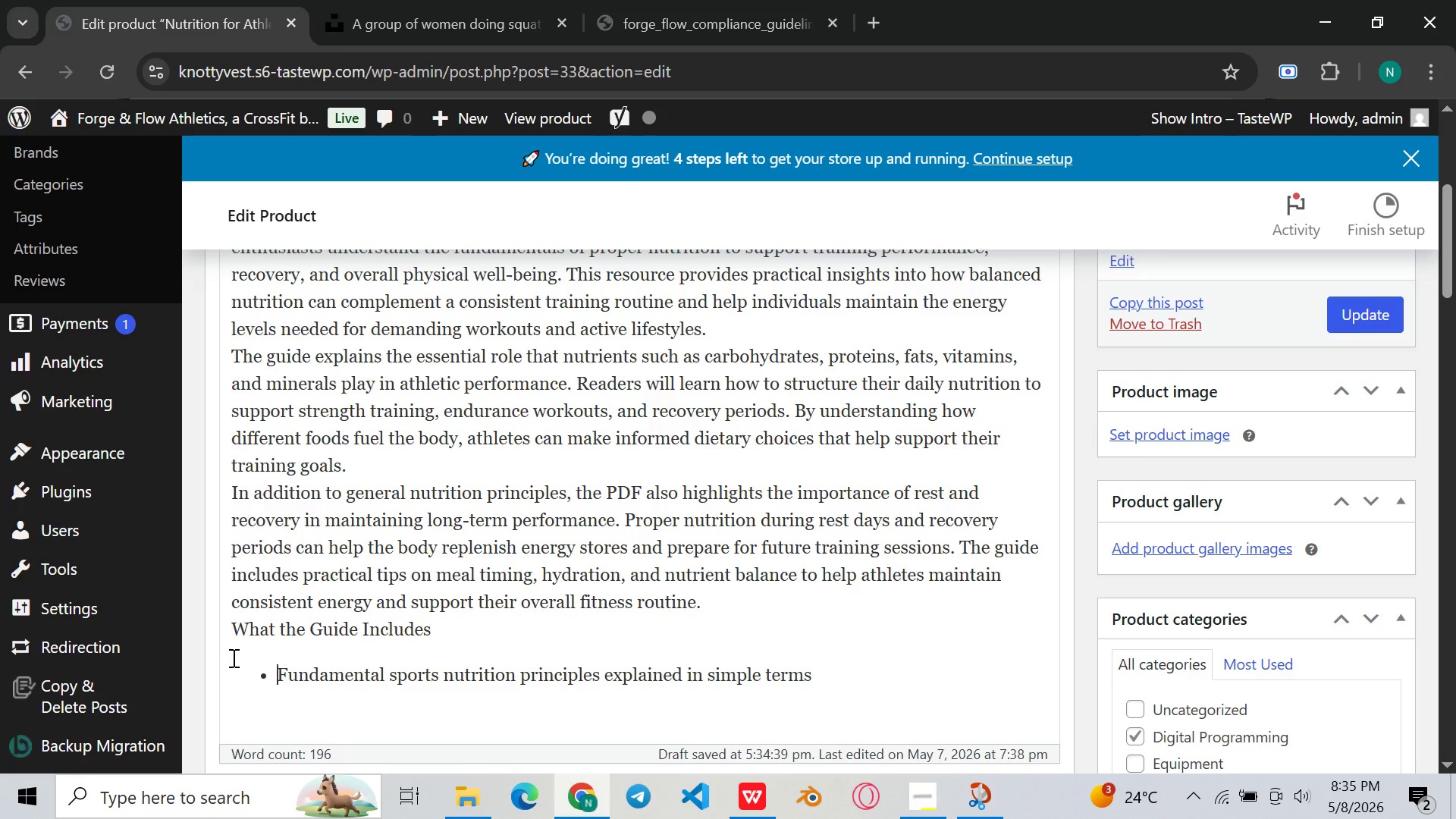 
double_click([232, 657])
 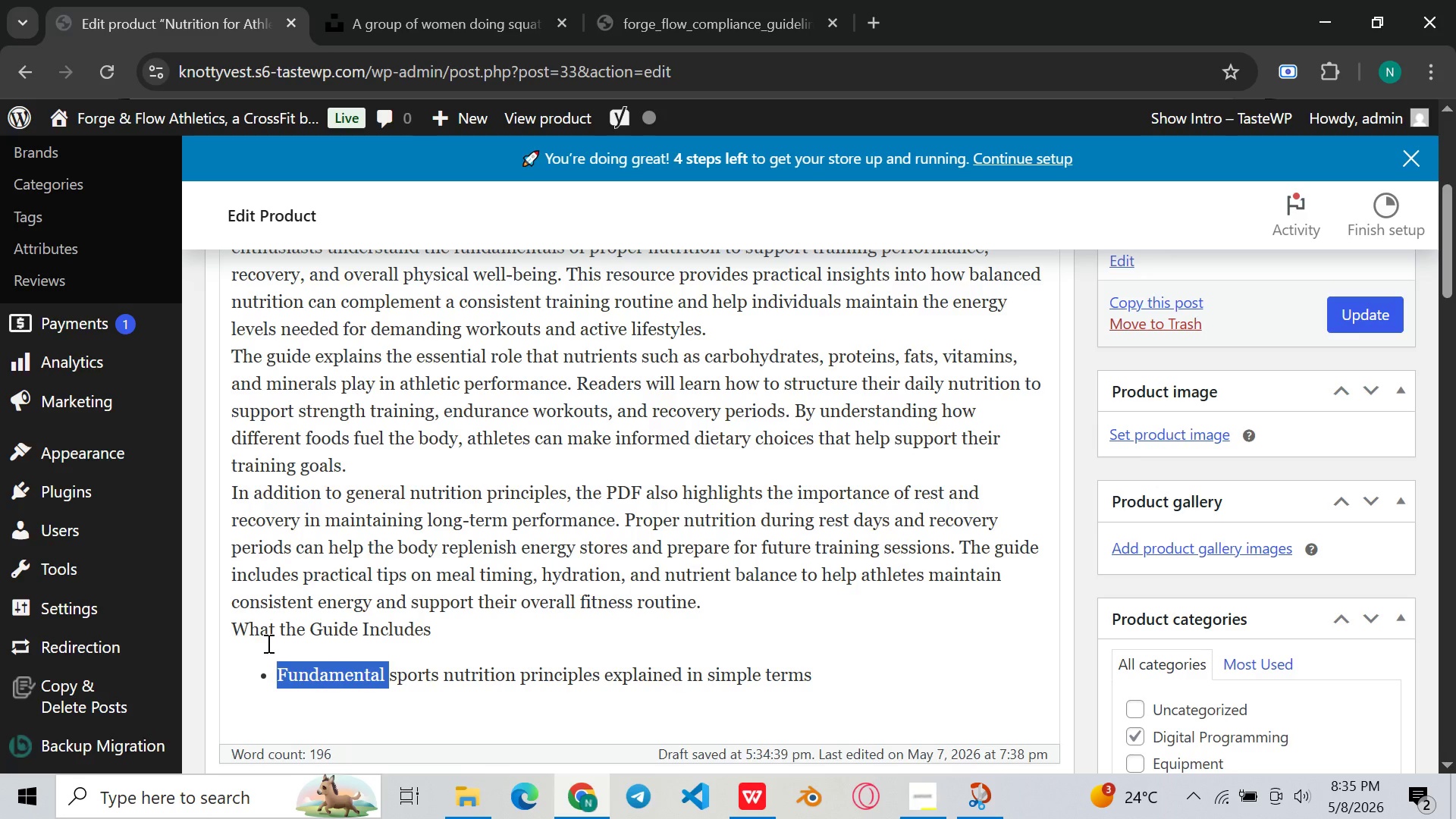 
left_click([265, 642])
 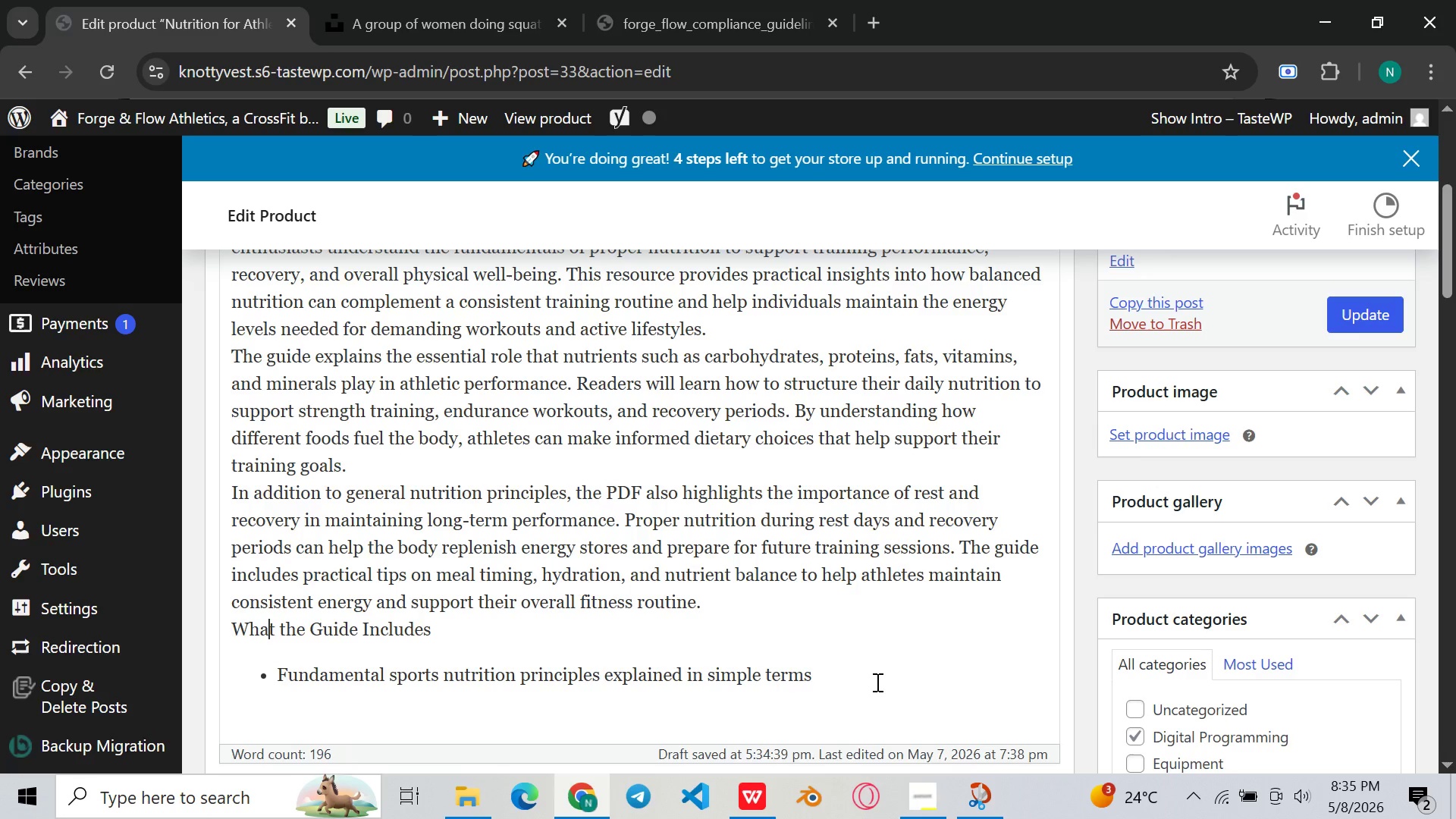 
left_click([877, 682])
 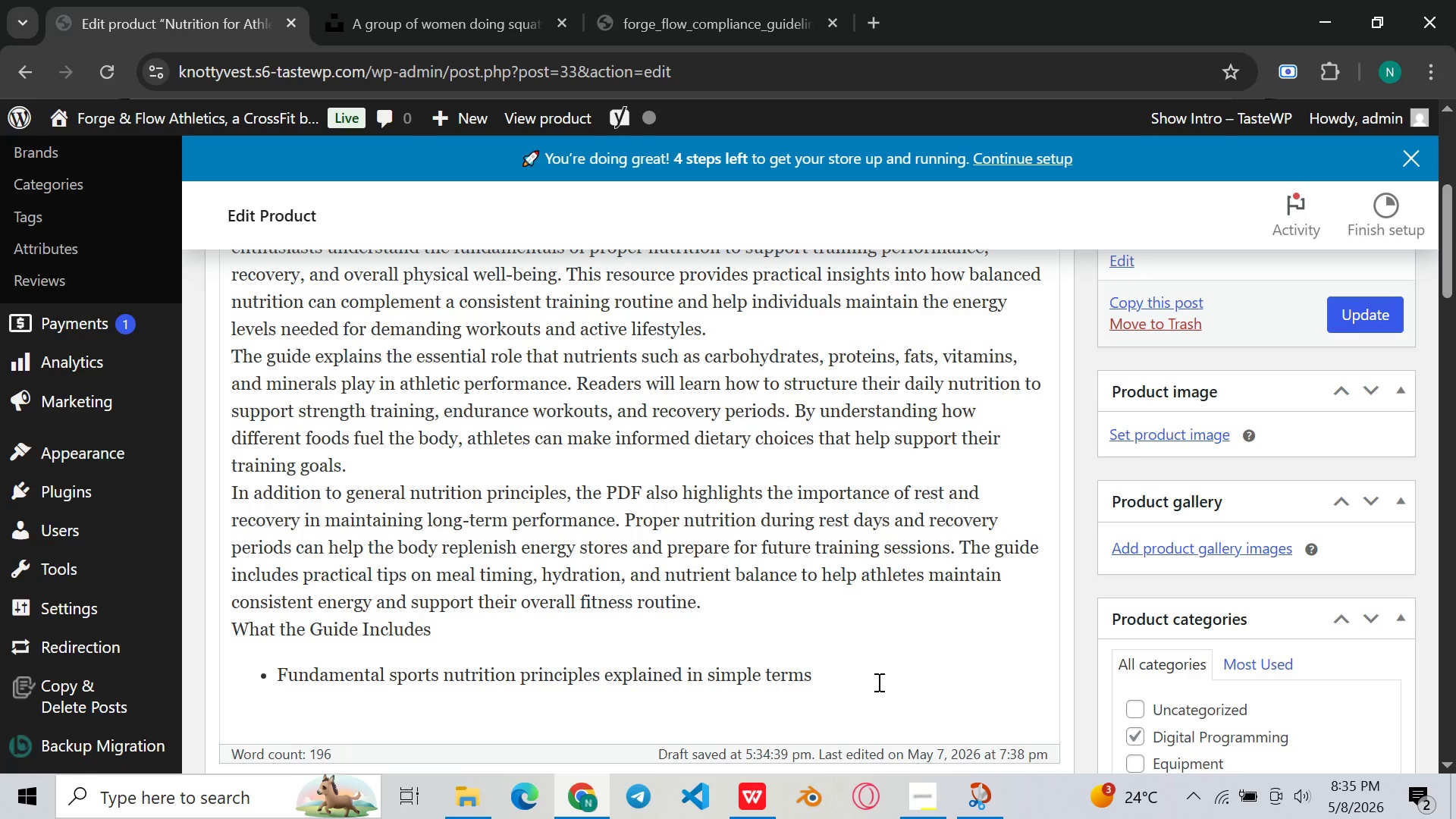 
key(Enter)
 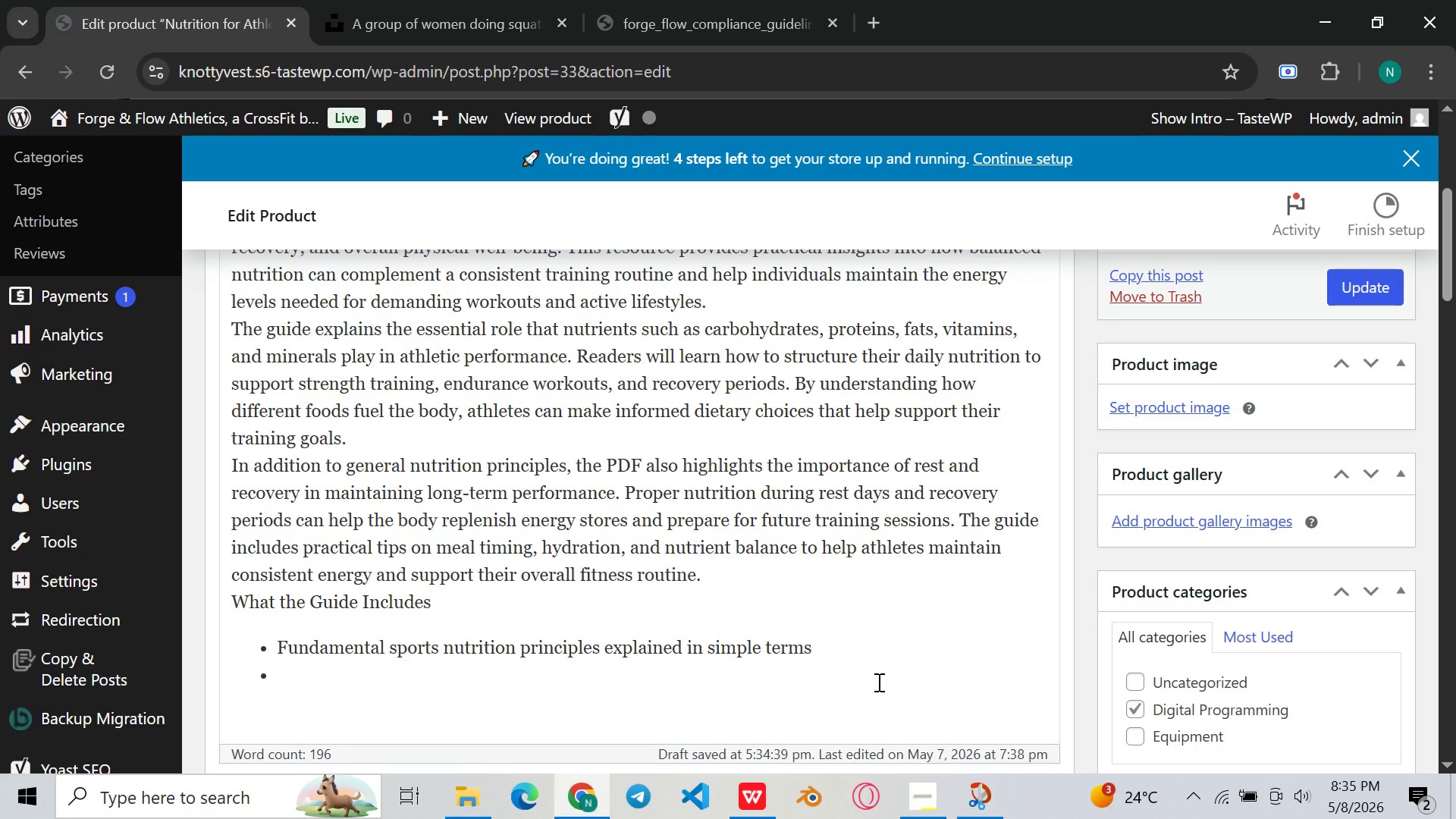 
type(Guidance on macronutrients such as protiens )
key(Backspace)
type(, )
 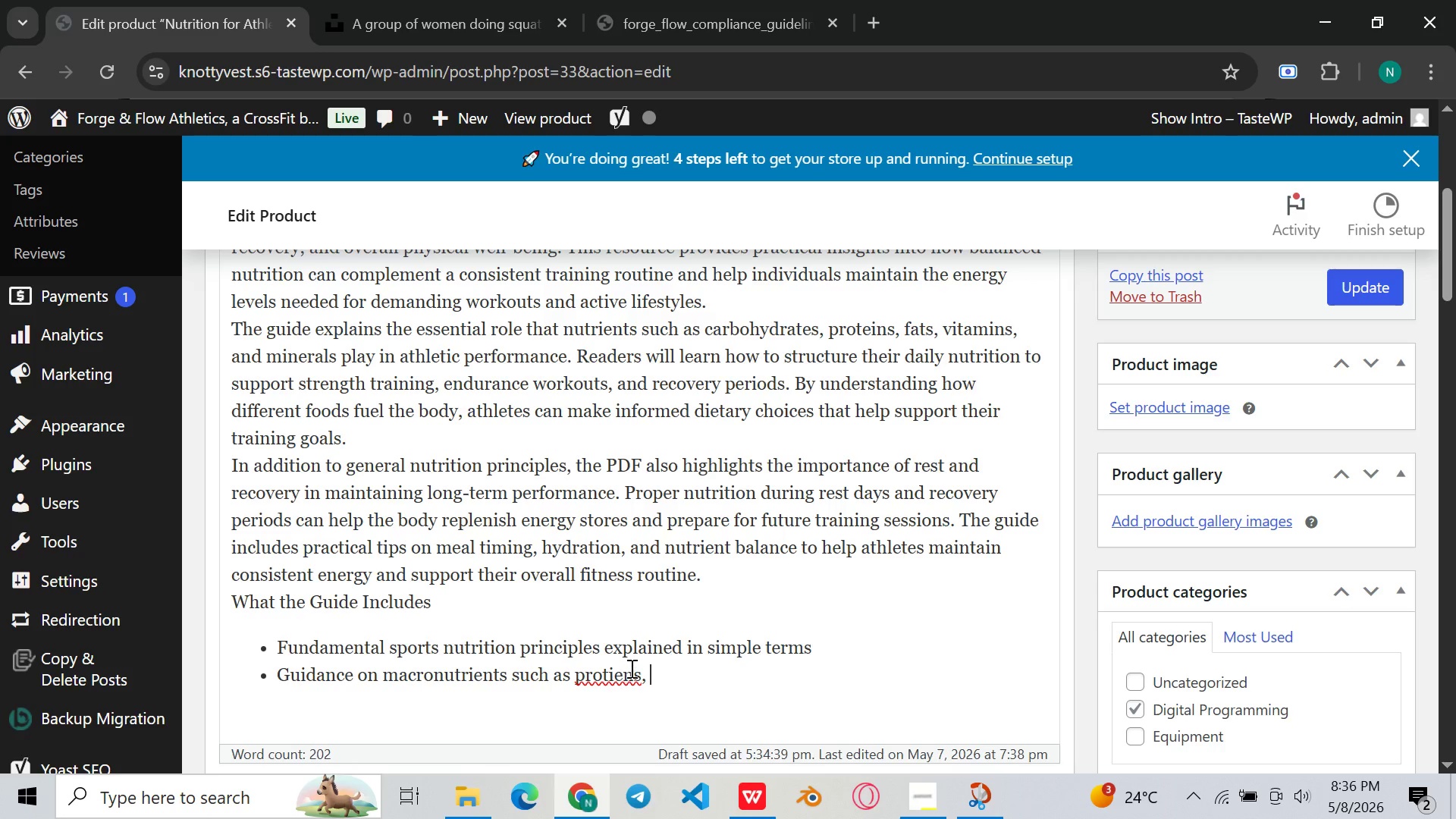 
left_click([625, 673])
 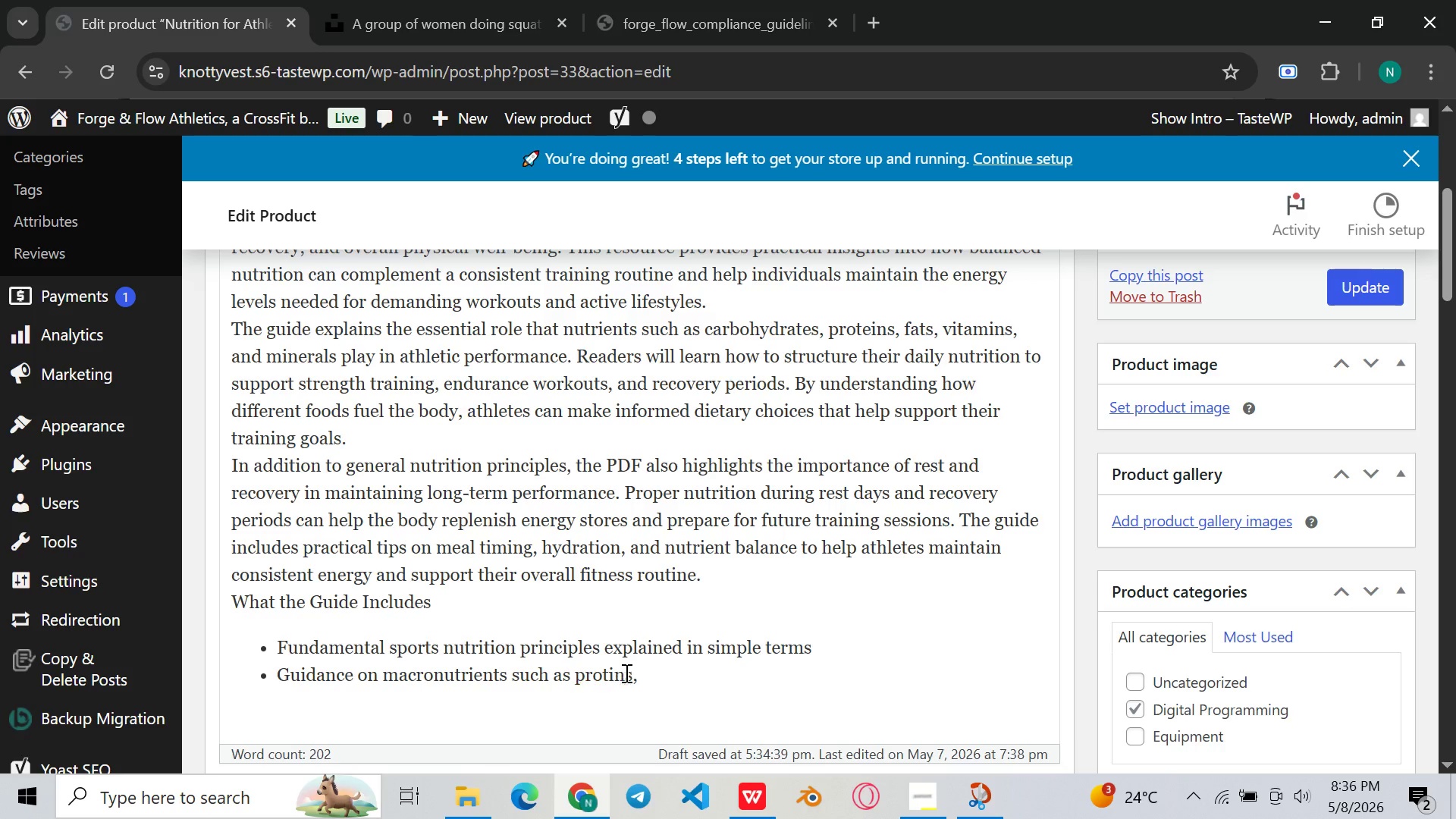 
key(Backspace)
key(Backspace)
type(ei)
 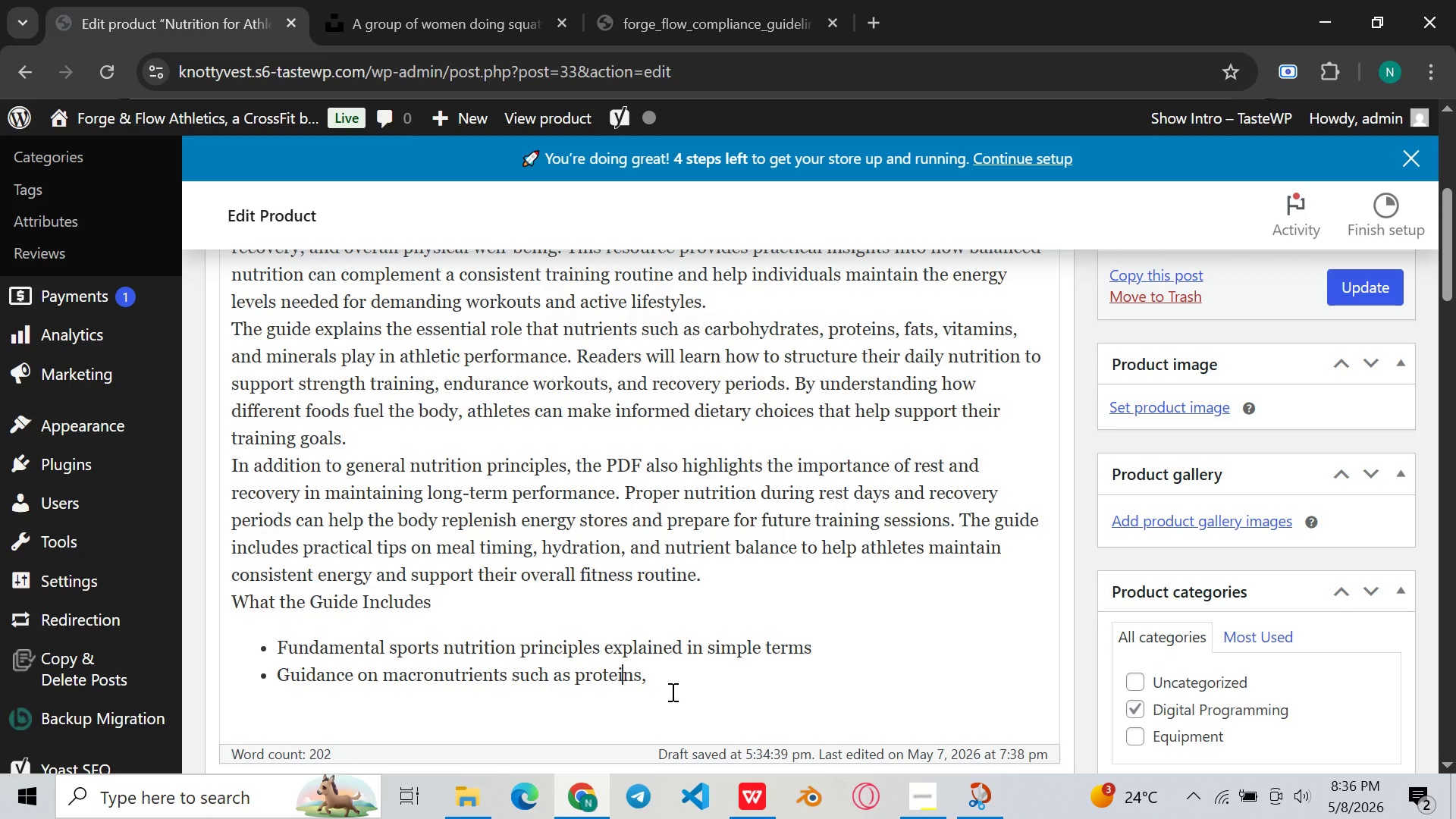 
left_click([671, 692])
 